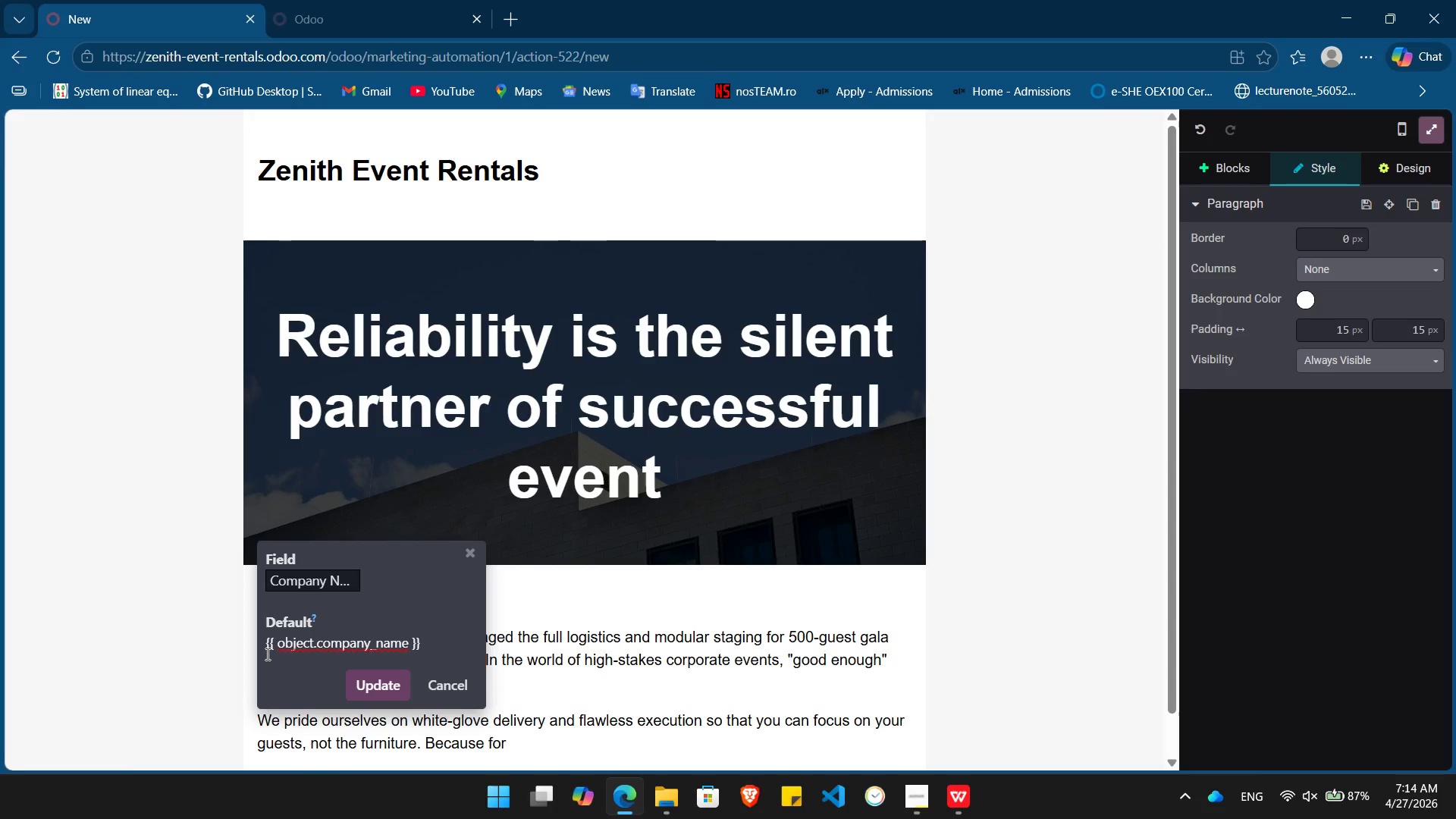 
key(Enter)
 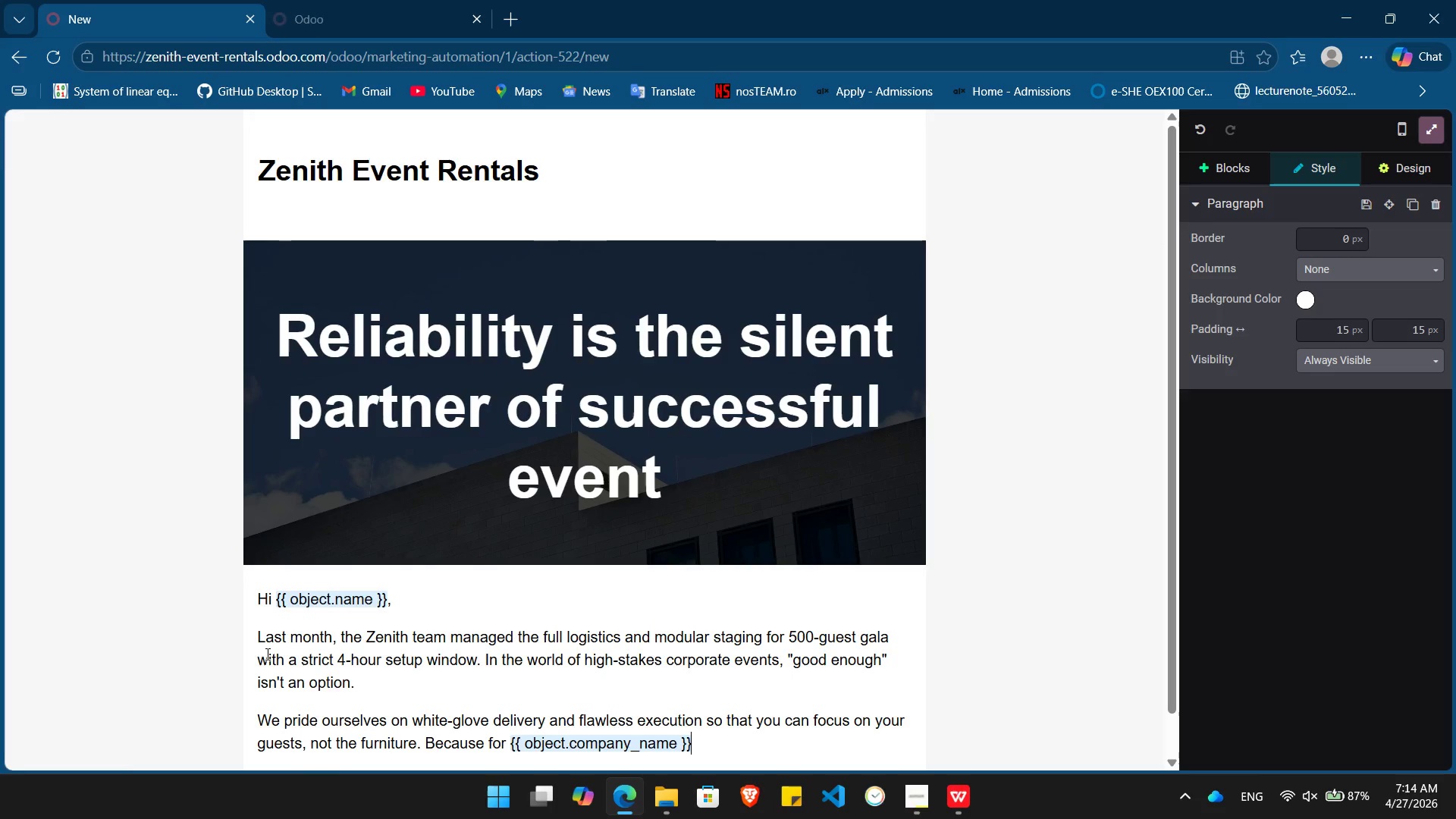 
key(ArrowLeft)
 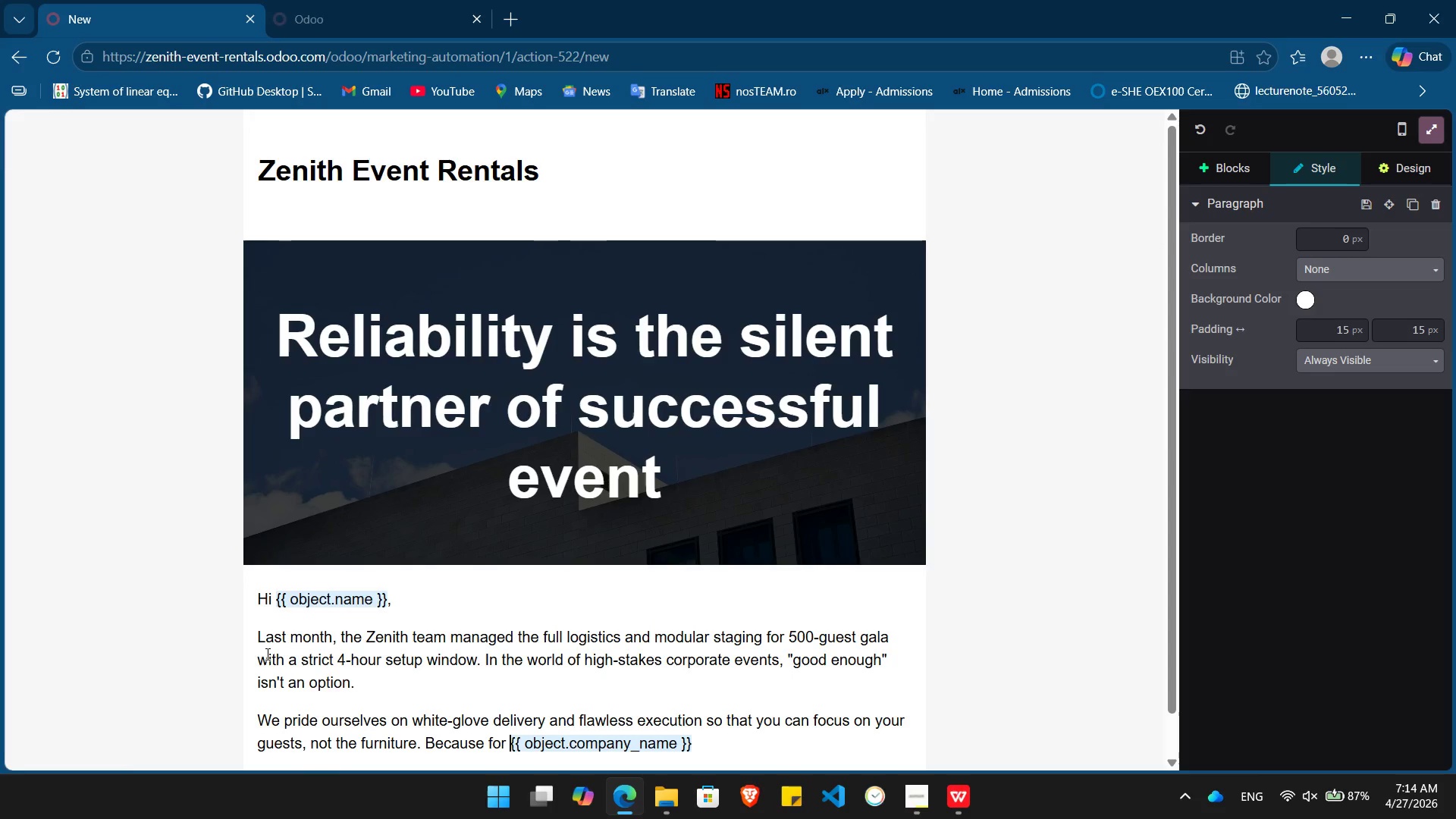 
key(ArrowLeft)
 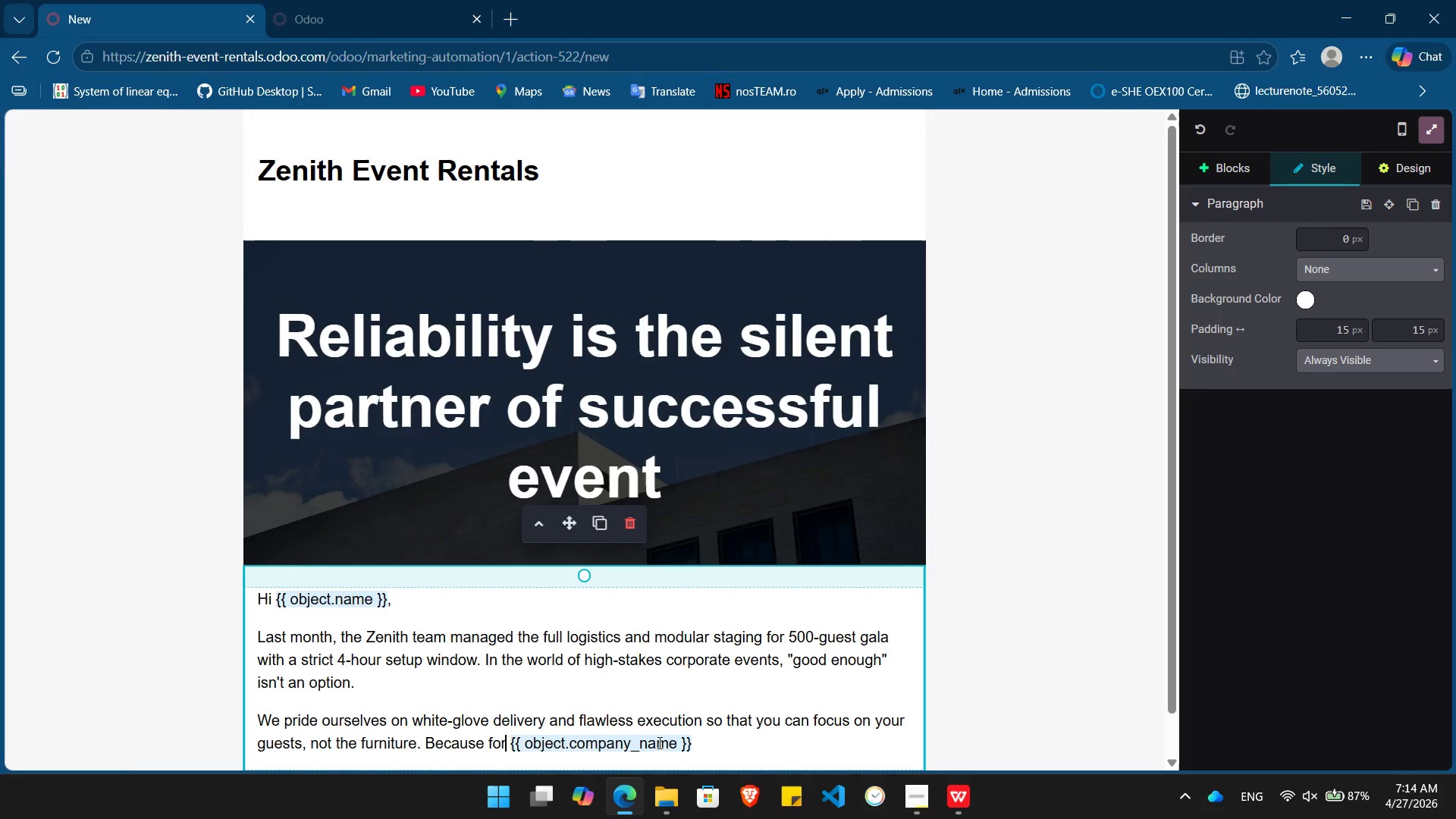 
left_click([682, 745])
 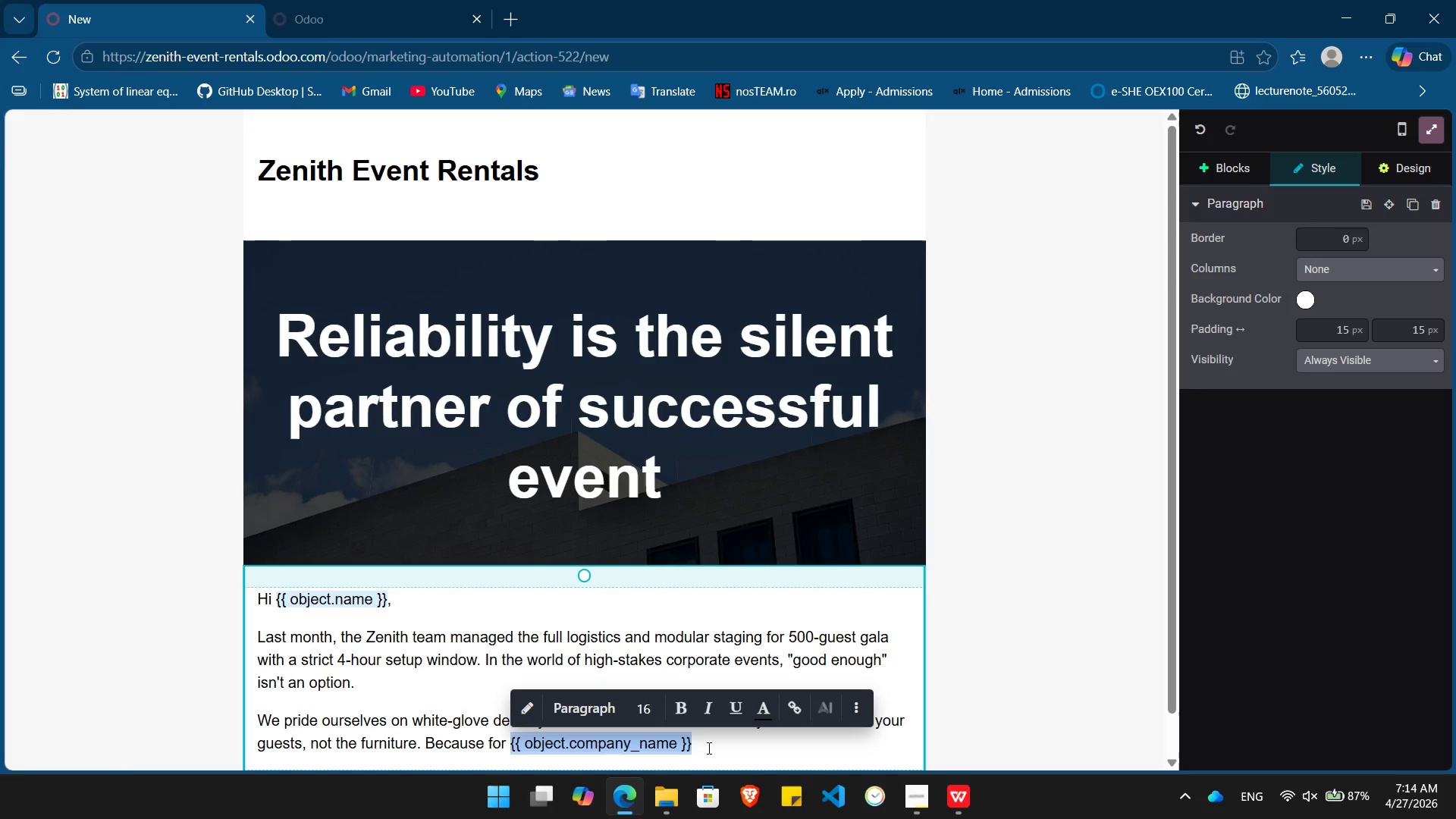 
left_click([711, 748])
 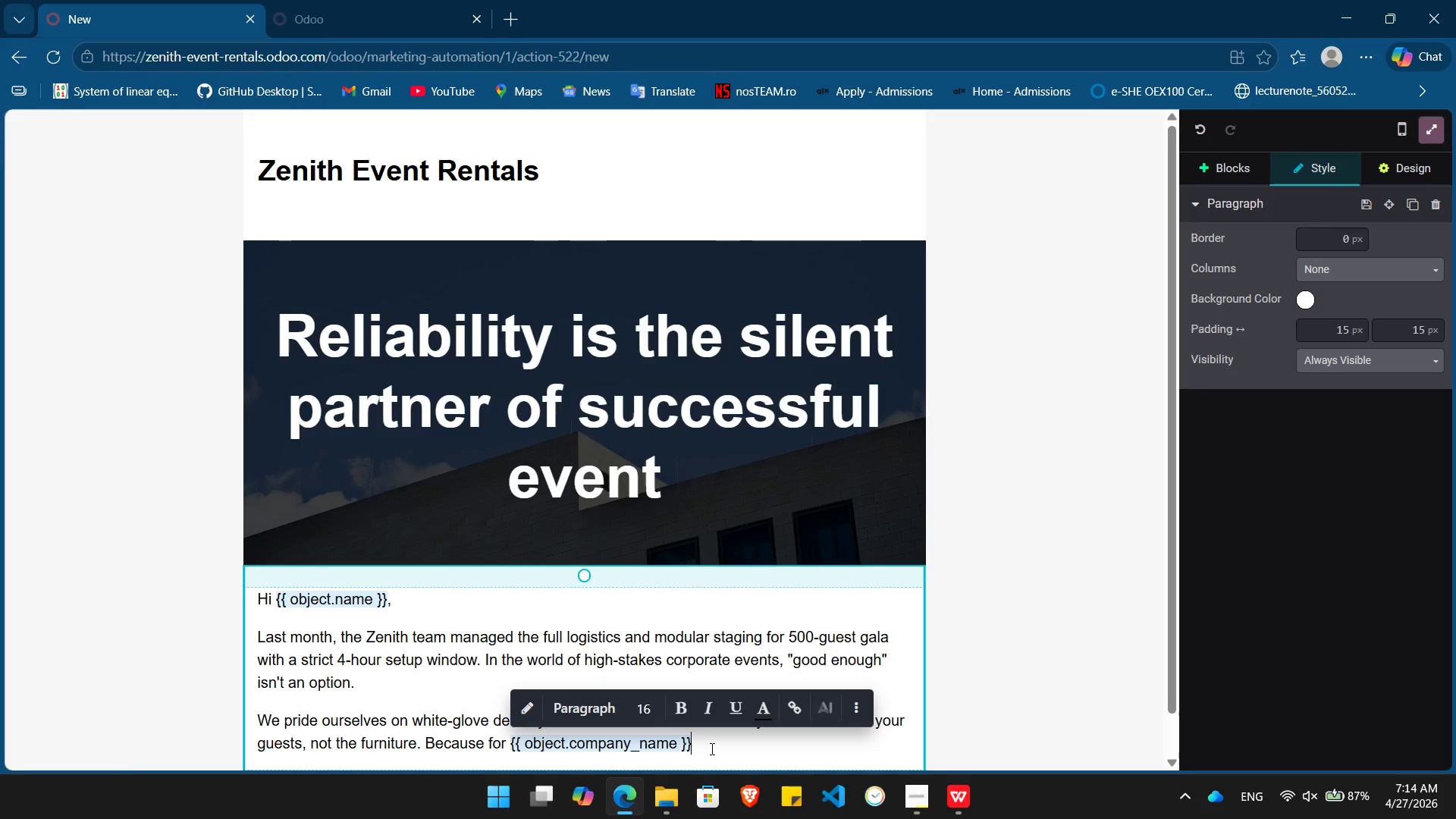 
type( )
key(Backspace)
type(, every)
 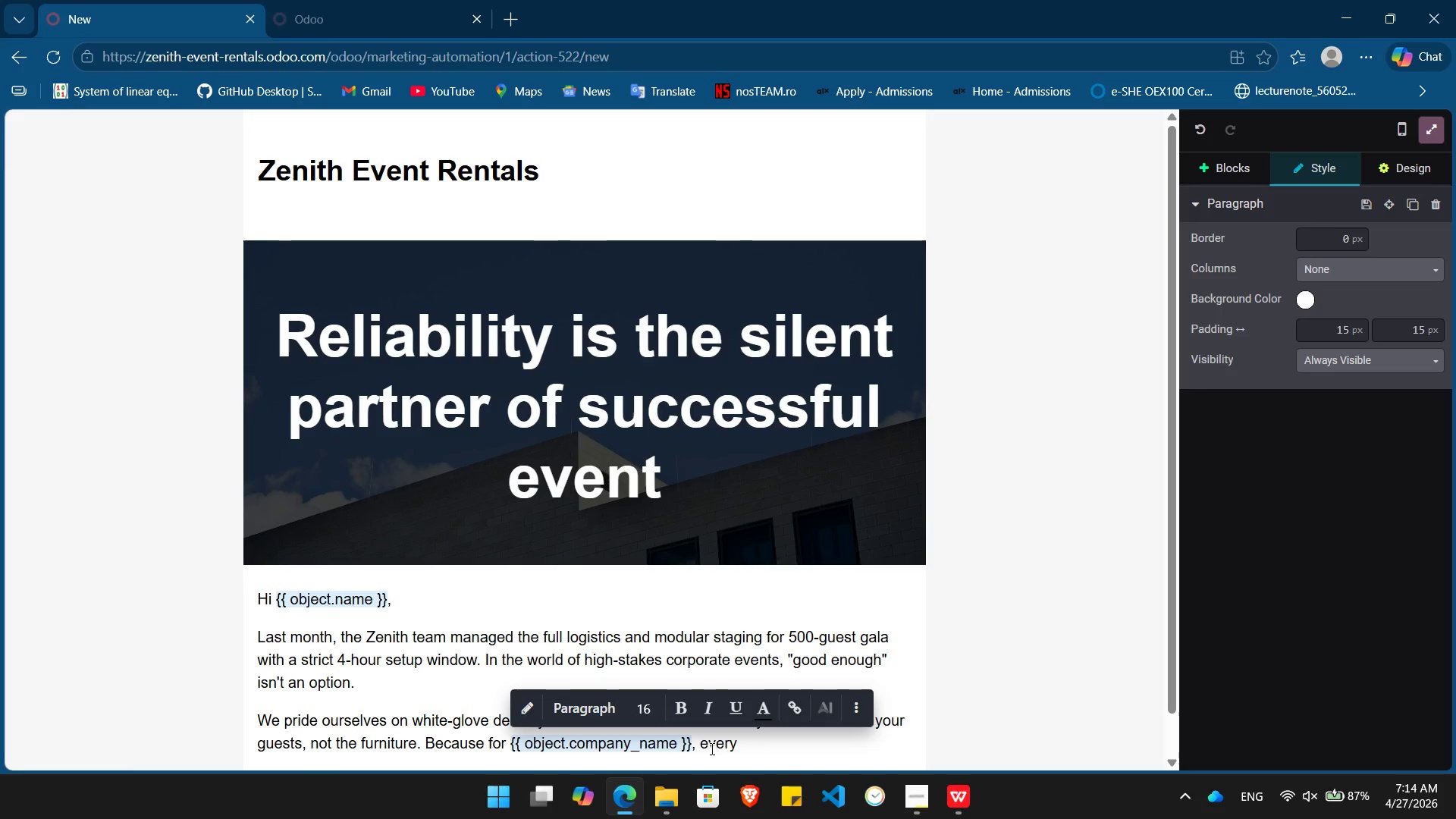 
wait(6.78)
 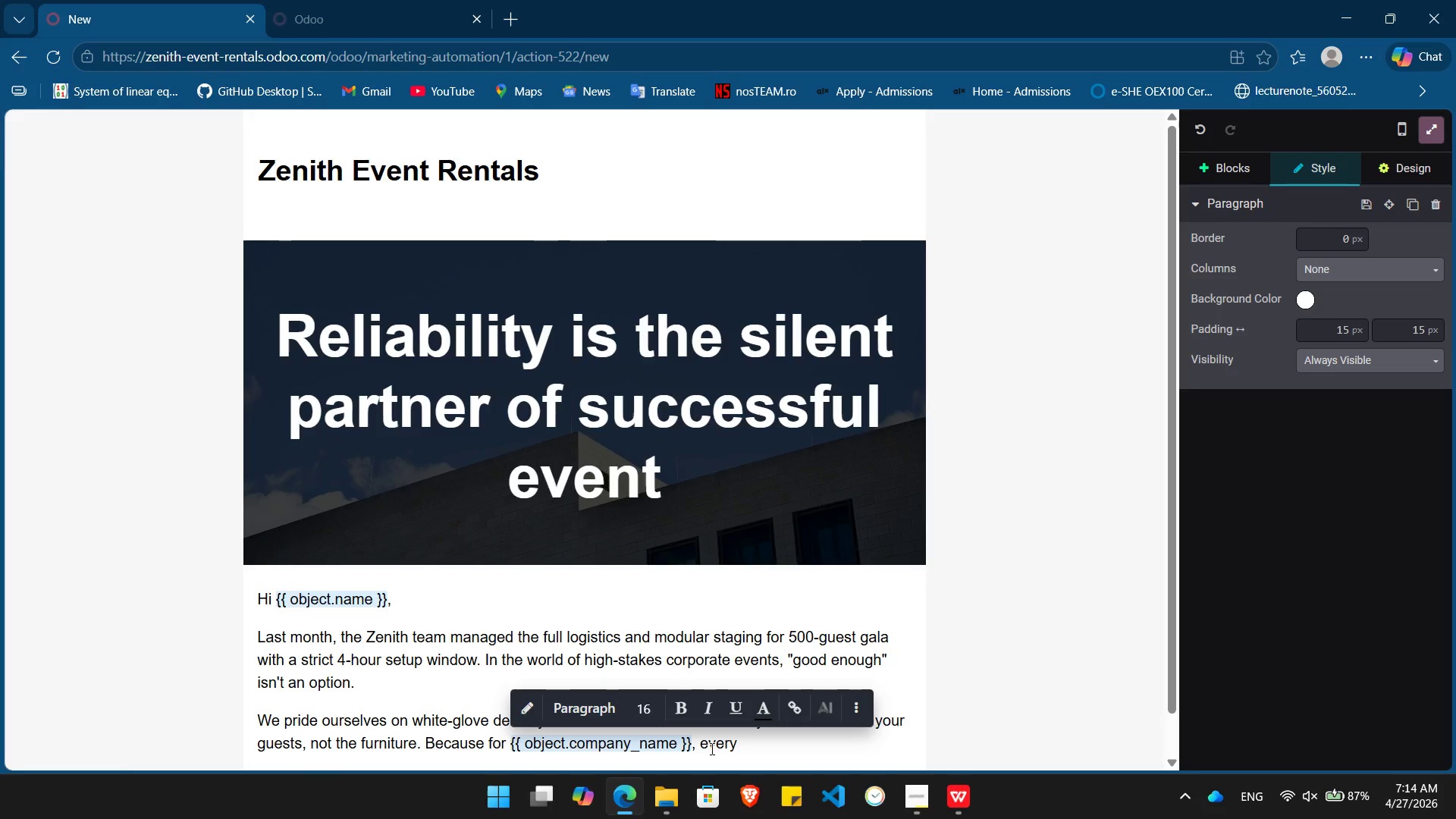 
type(details)
 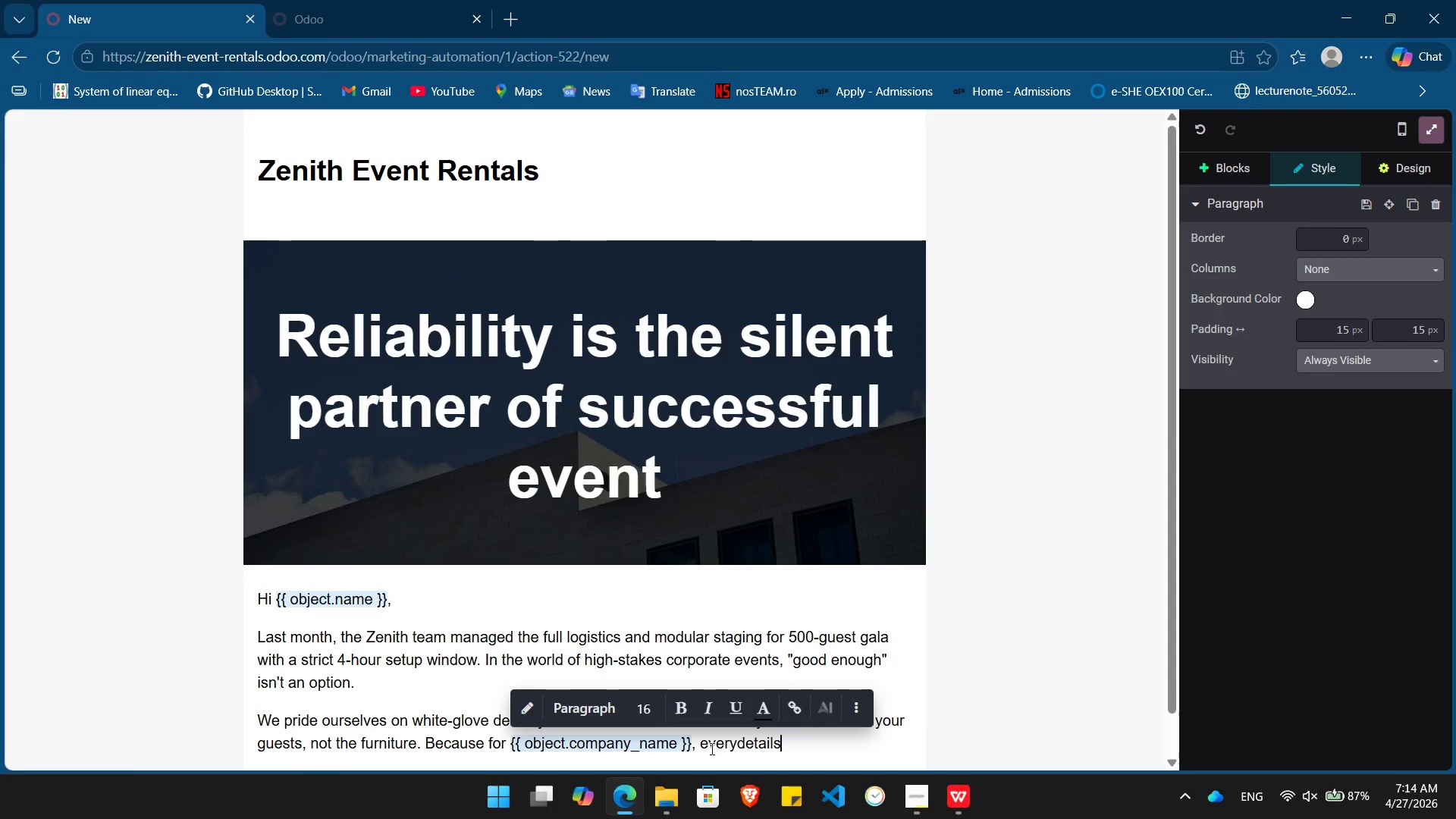 
key(ArrowLeft)
 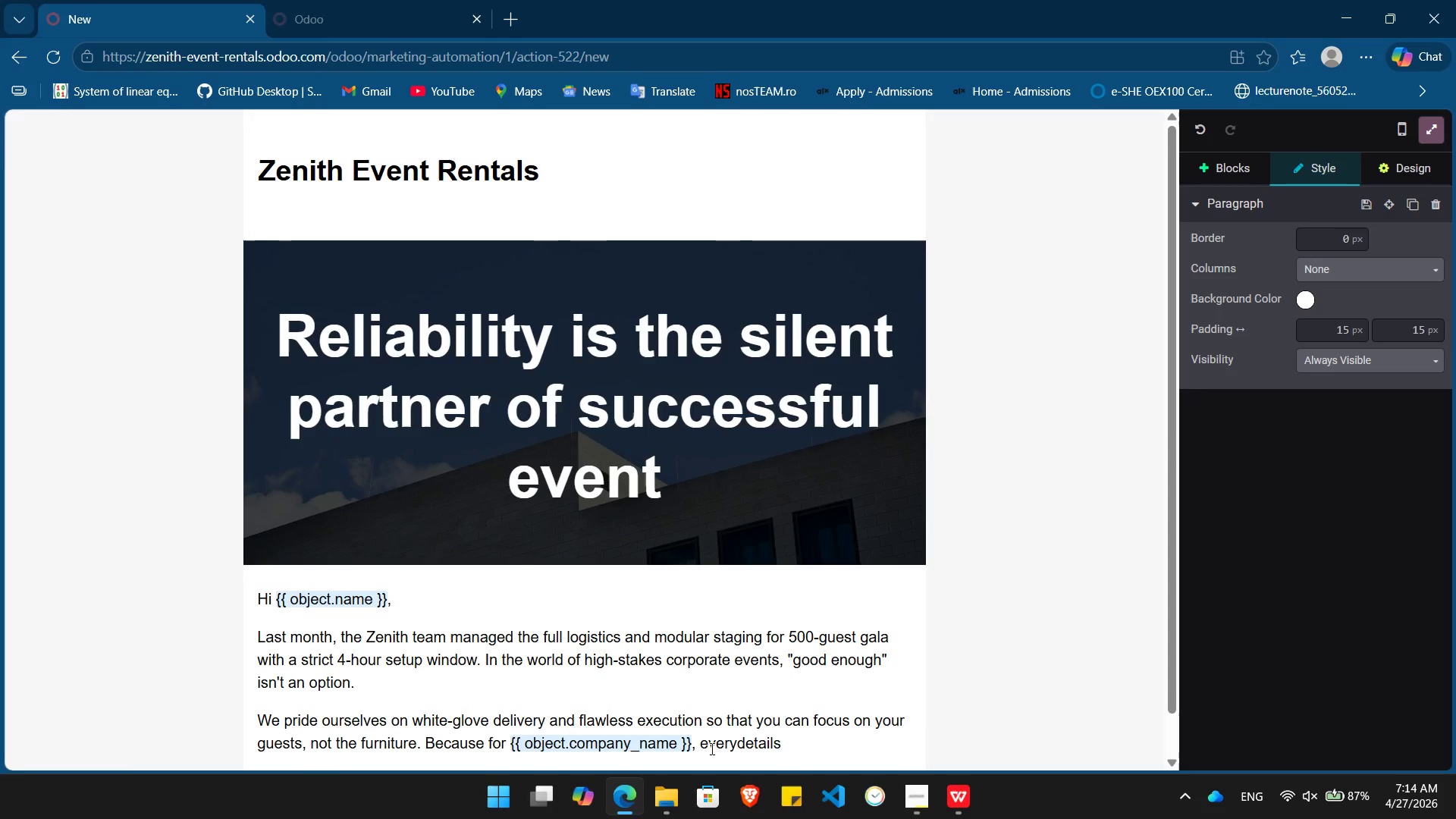 
key(ArrowLeft)
 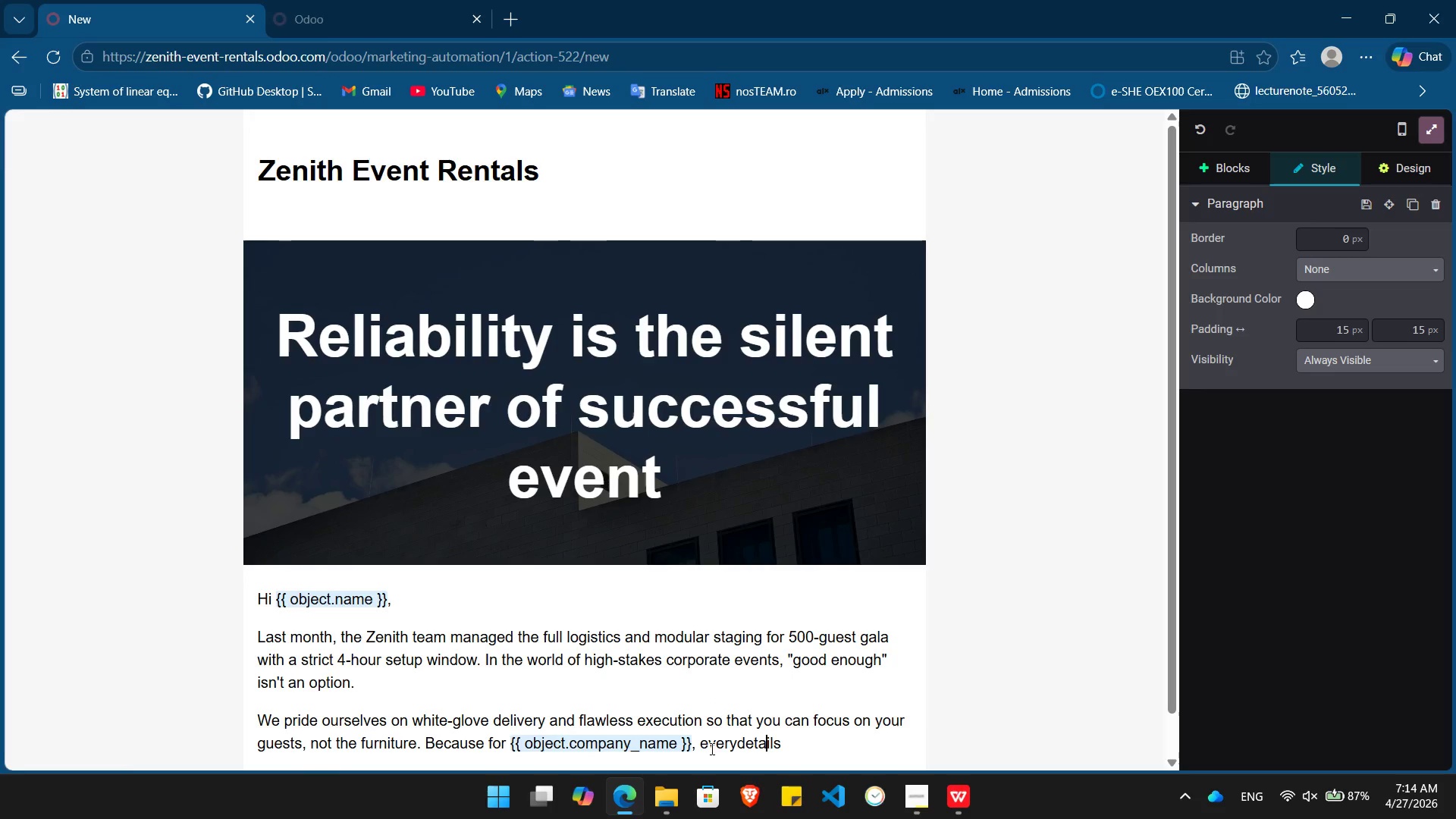 
key(ArrowLeft)
 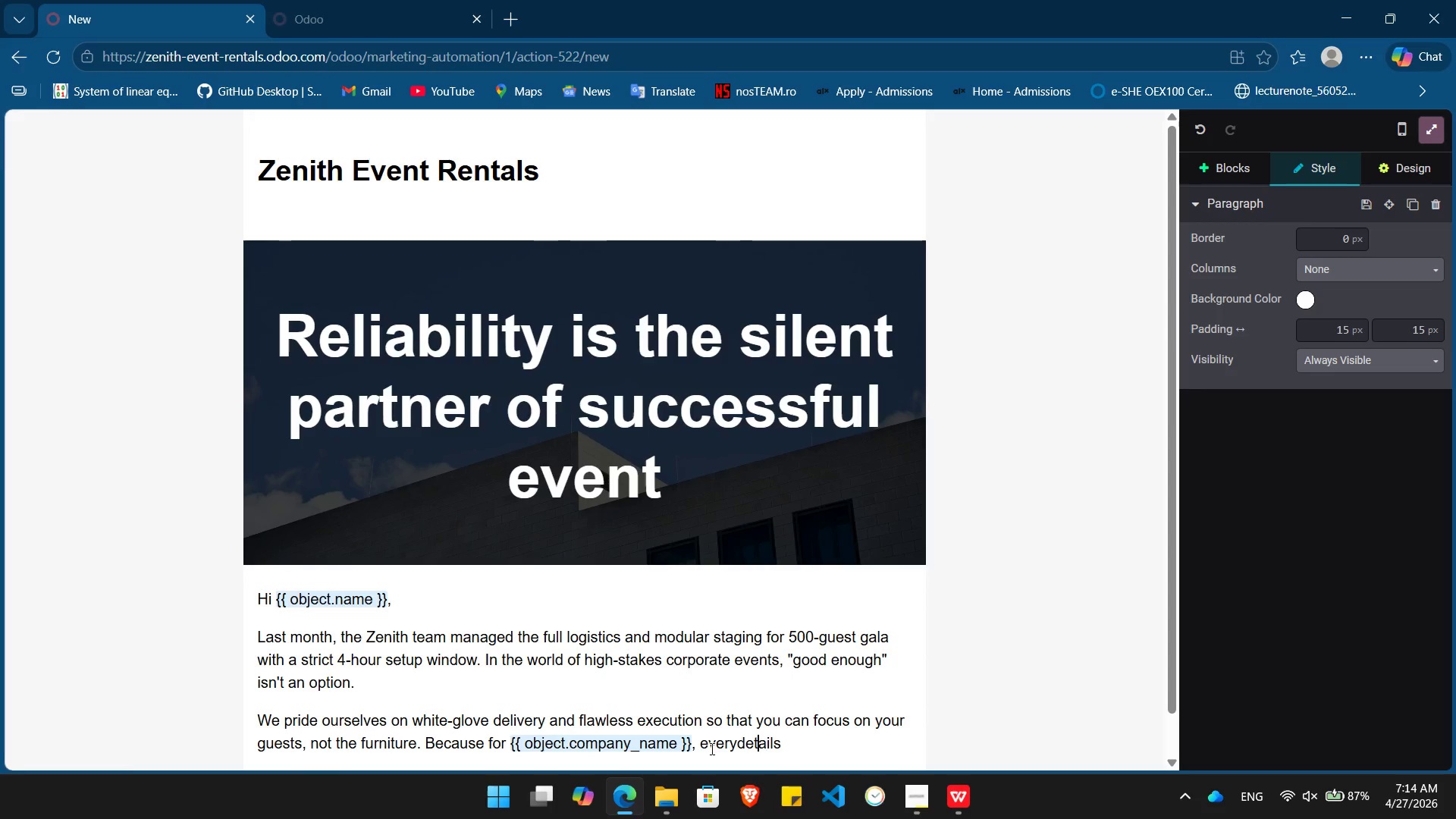 
key(ArrowLeft)
 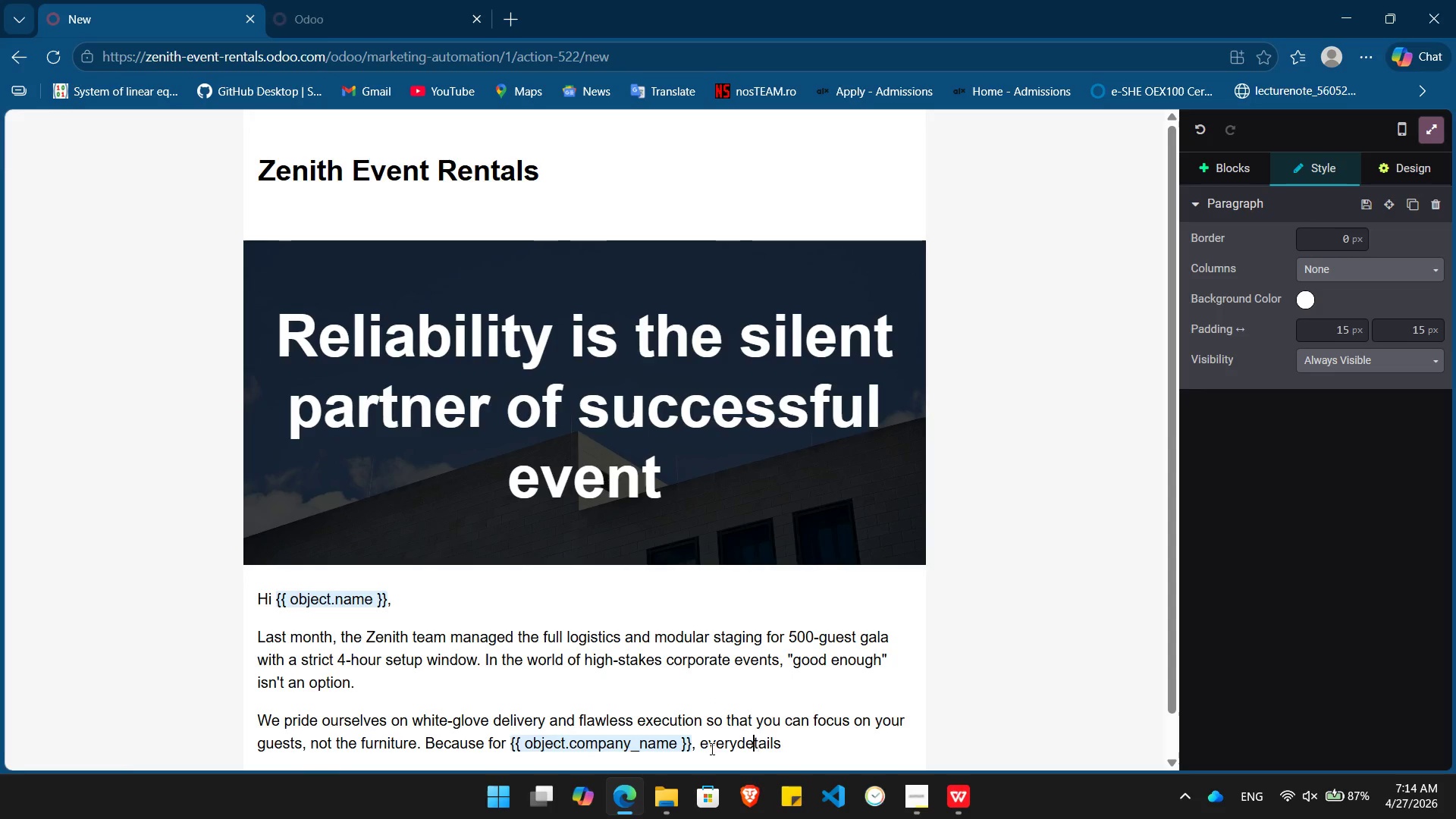 
key(ArrowLeft)
 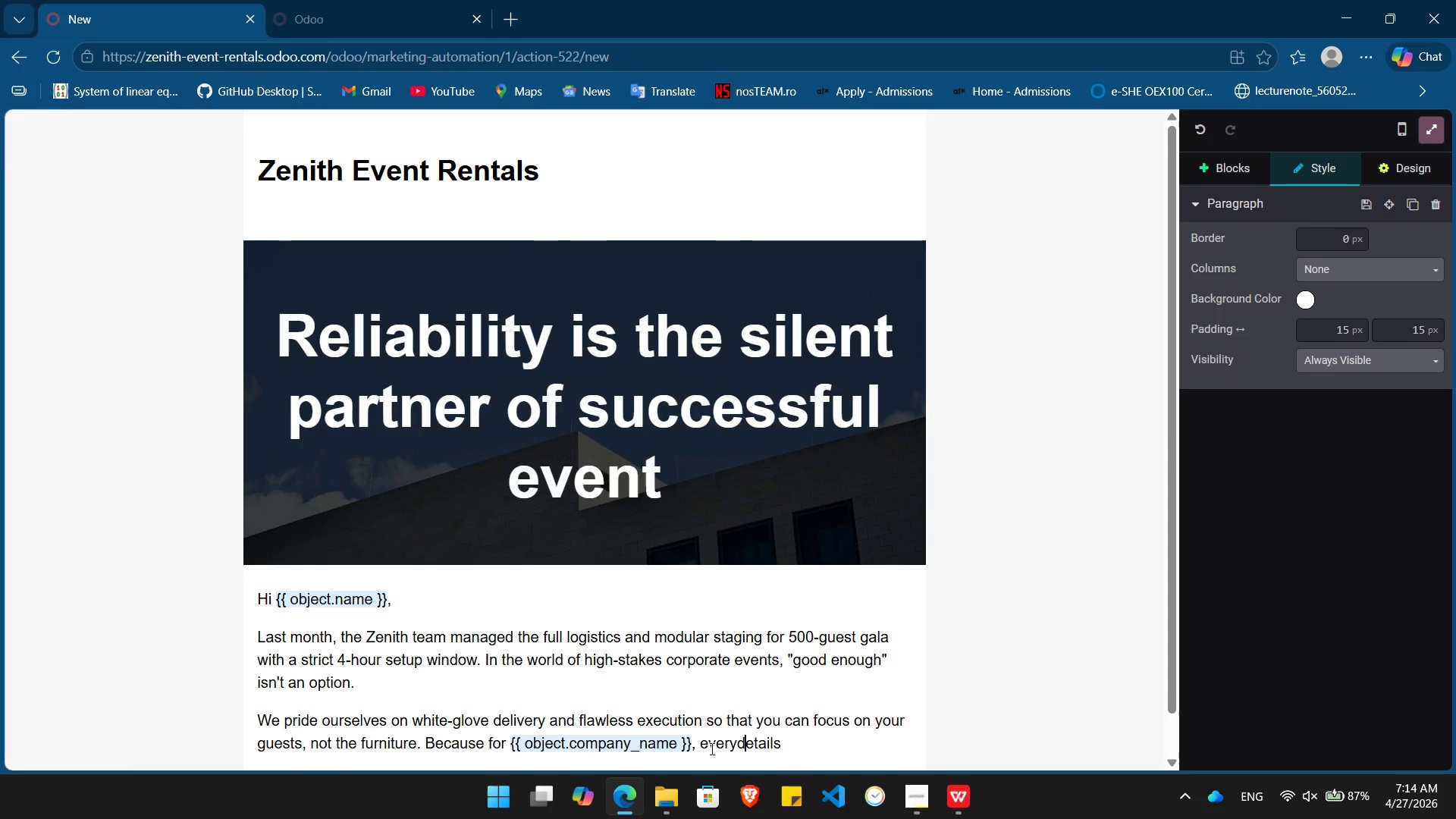 
key(ArrowLeft)
 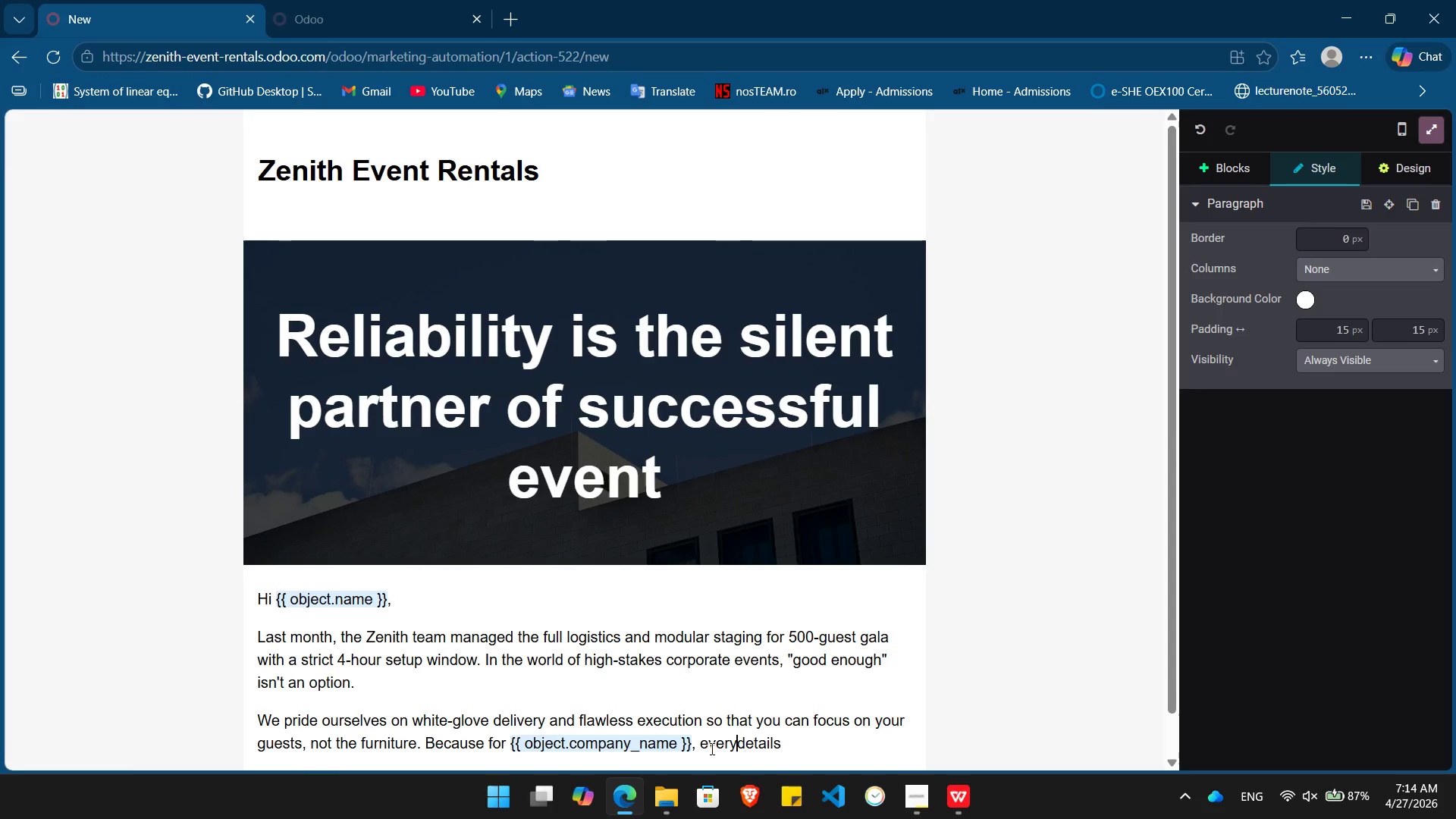 
key(ArrowLeft)
 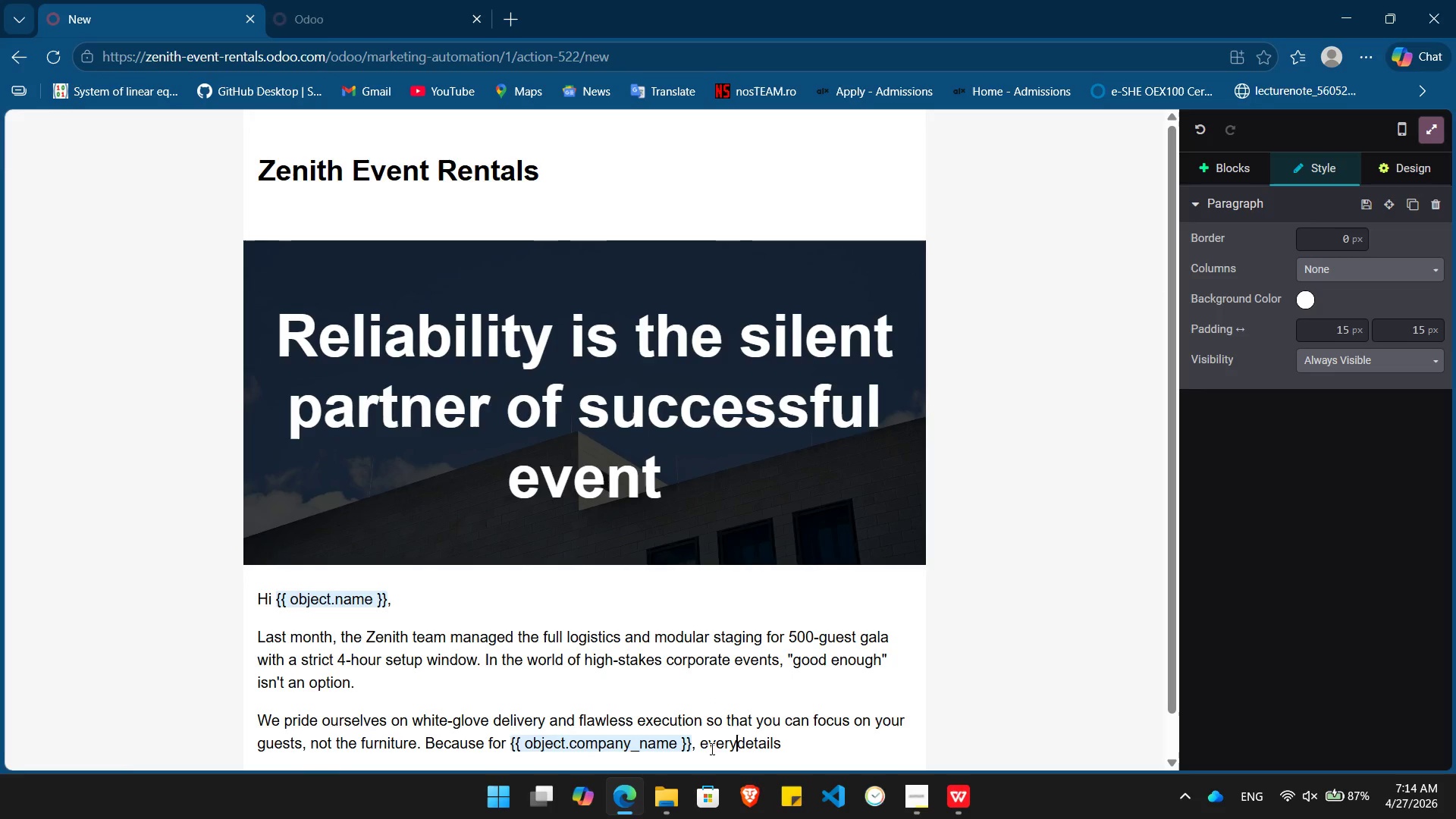 
type( [End])
key(Backspace)
type( reflects your brand's standards.)
 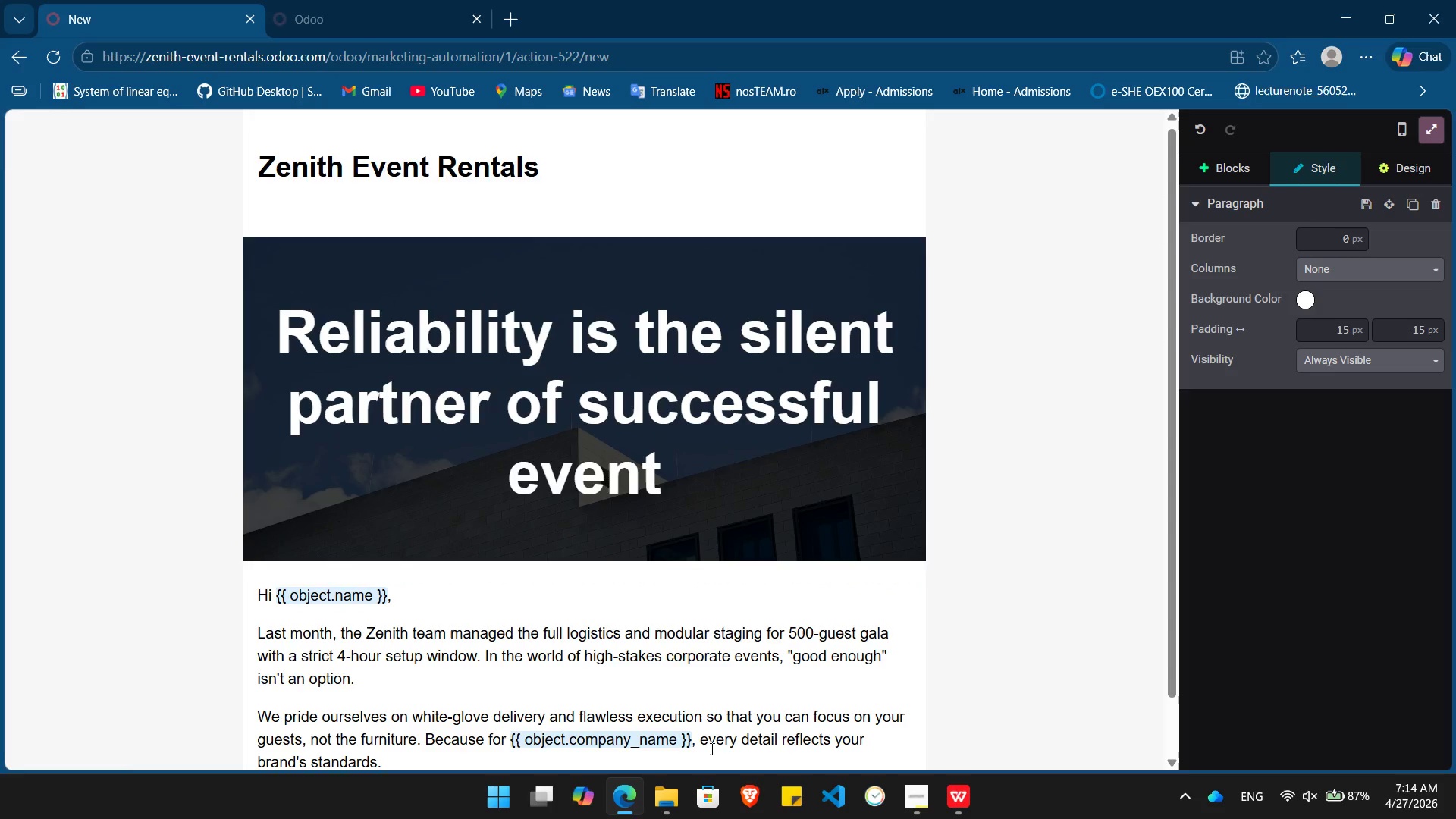 
key(Enter)
 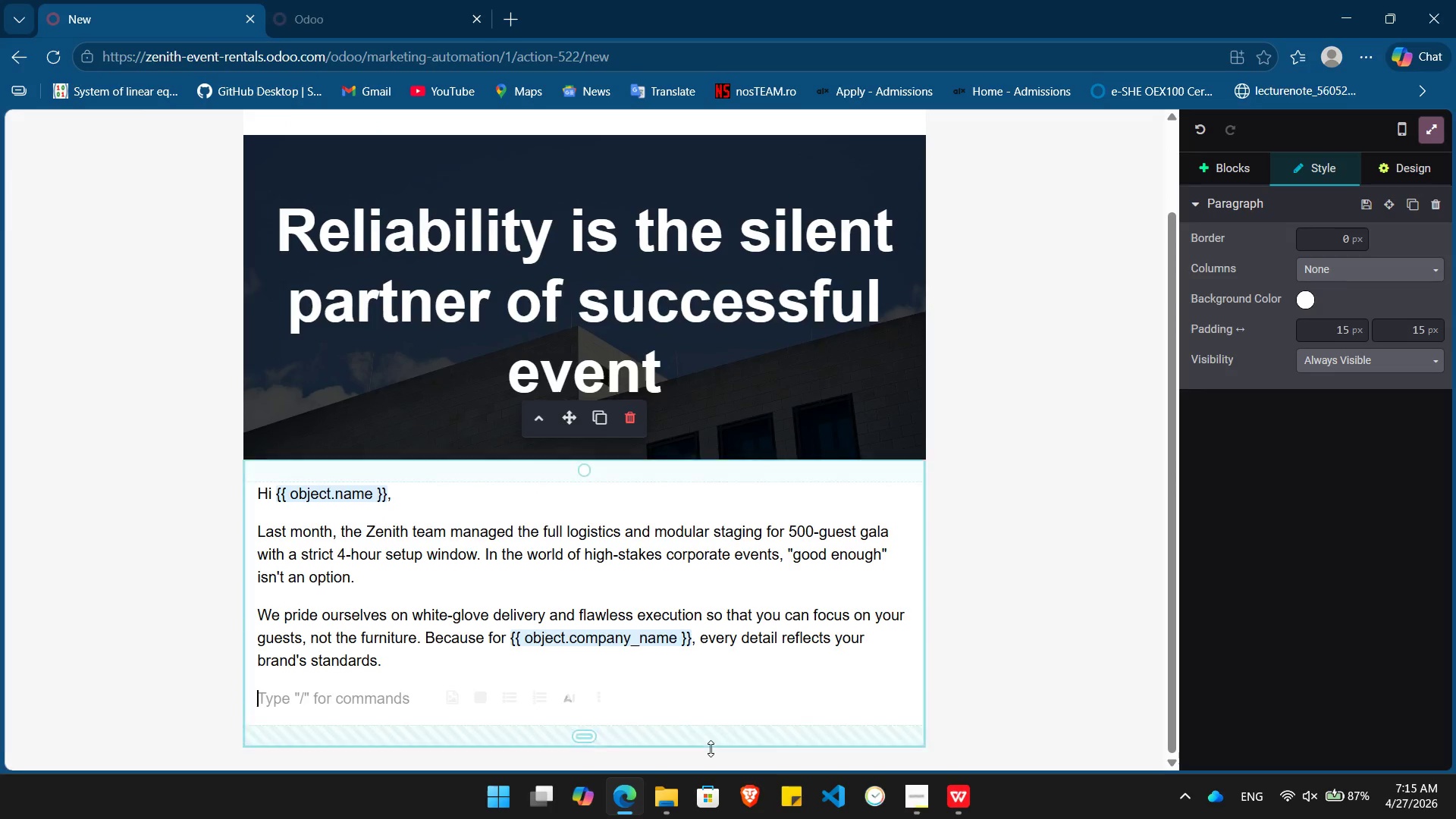 
type(/but)
 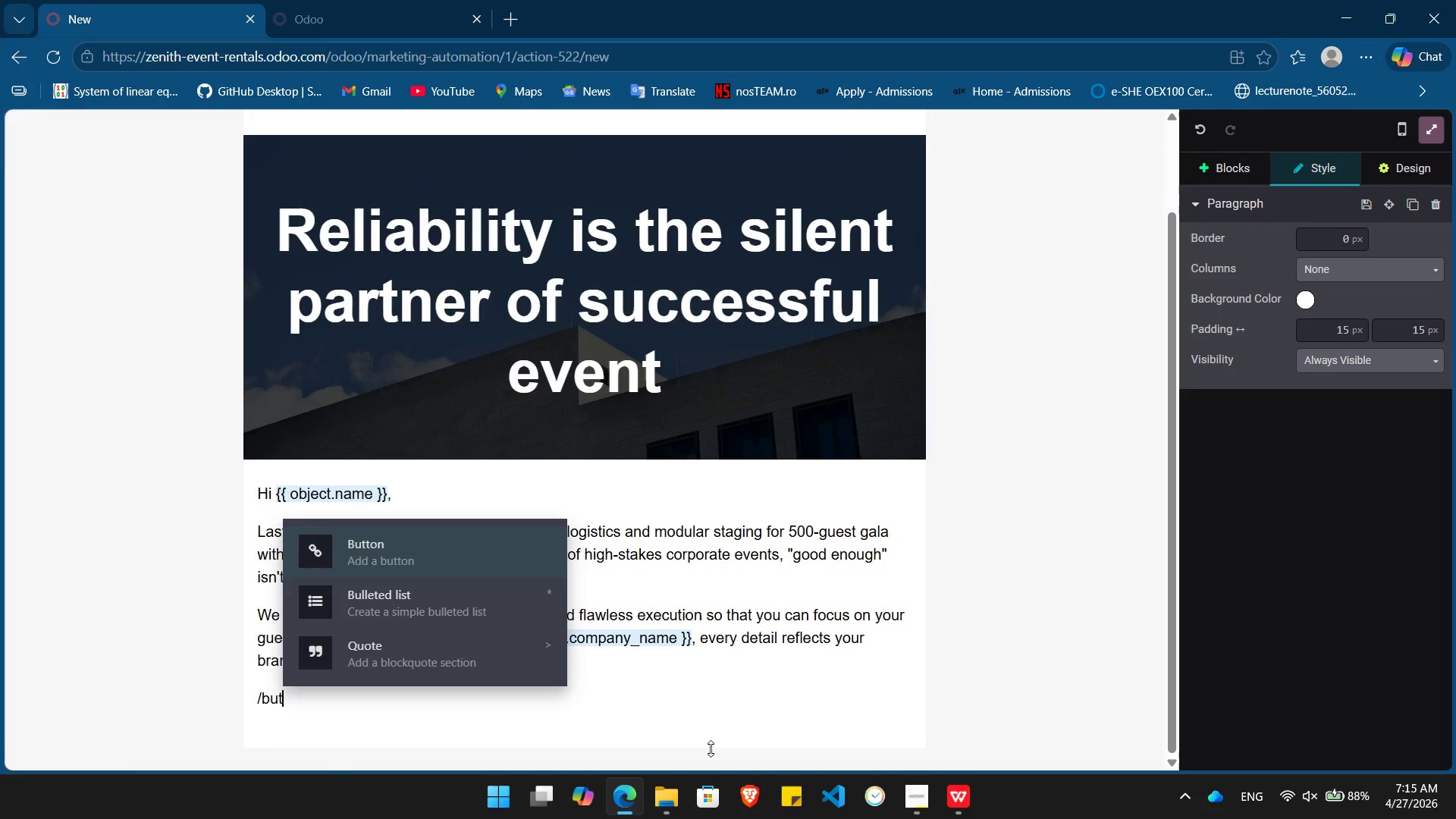 
key(Enter)
 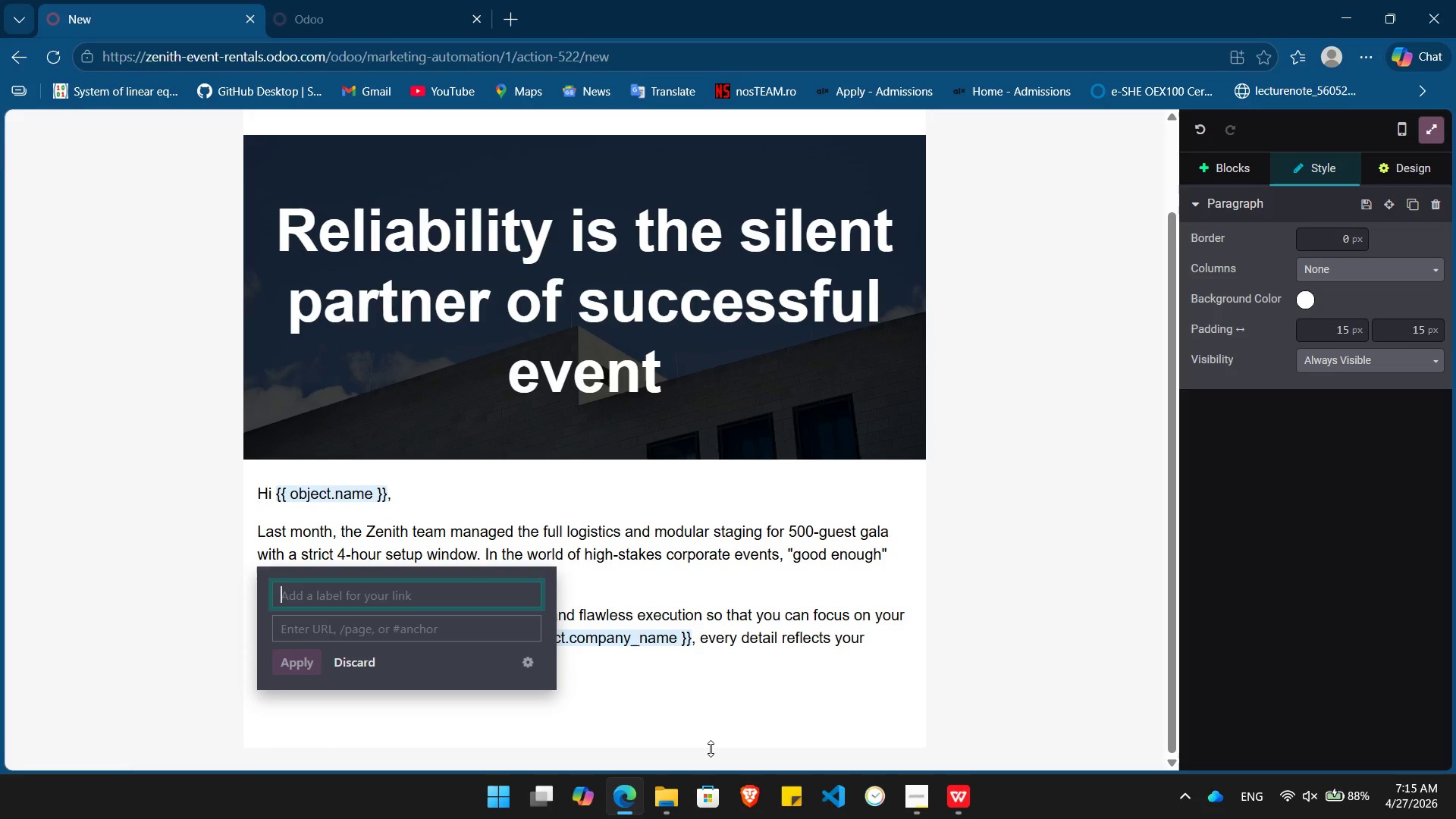 
type(Watch the installation)
key(Tab)
type(#)
 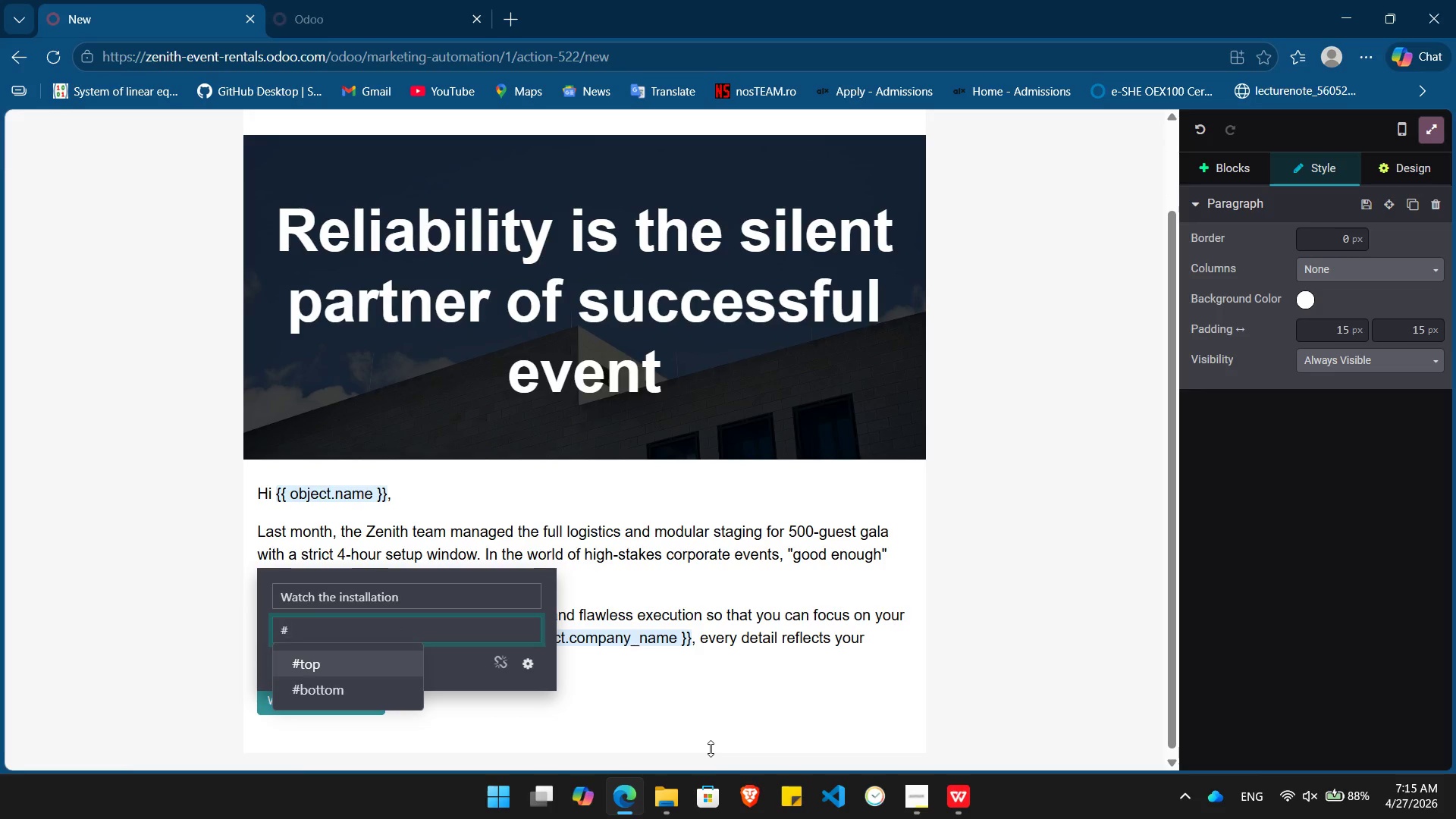 
key(Enter)
 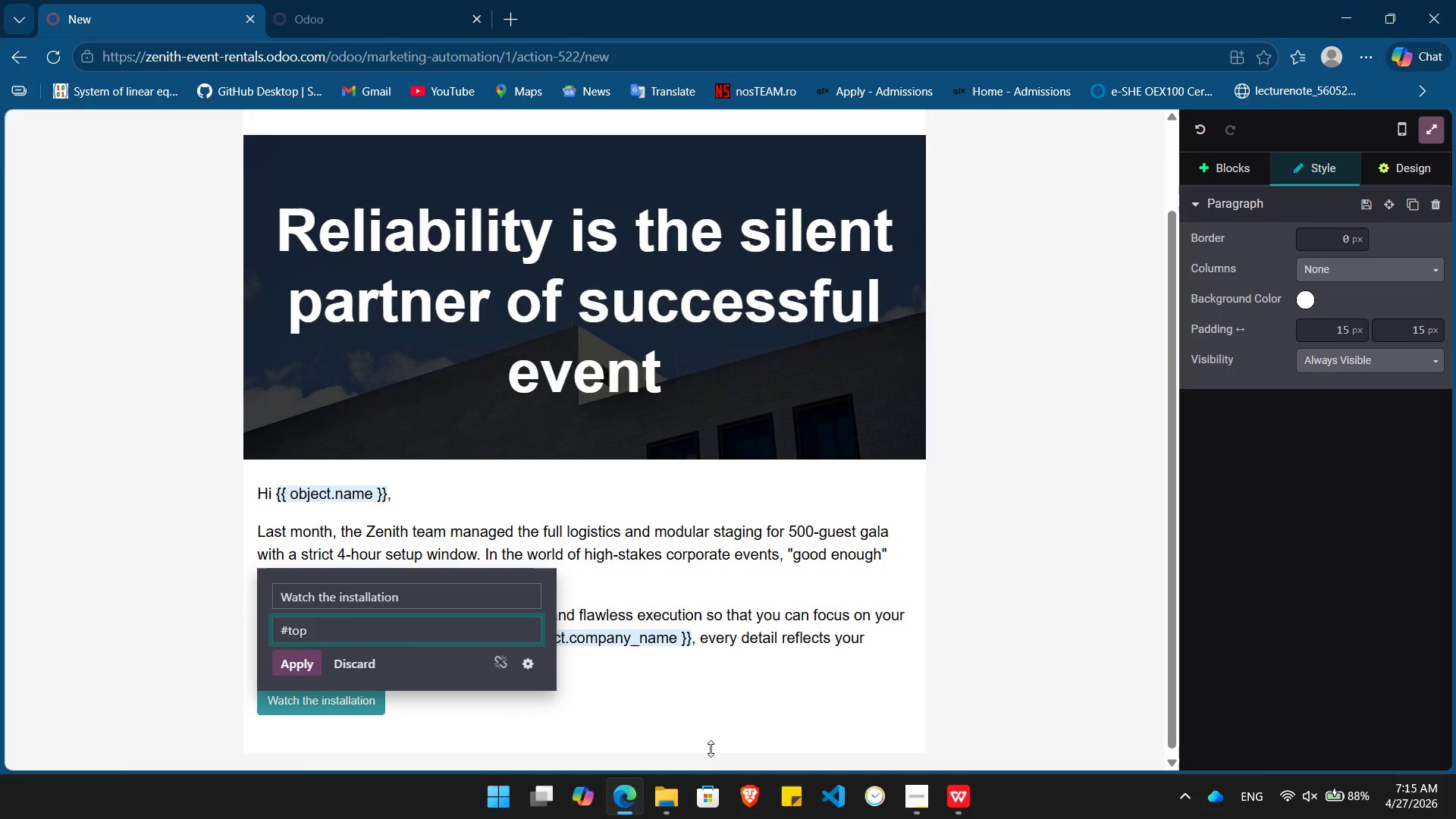 
key(Enter)
 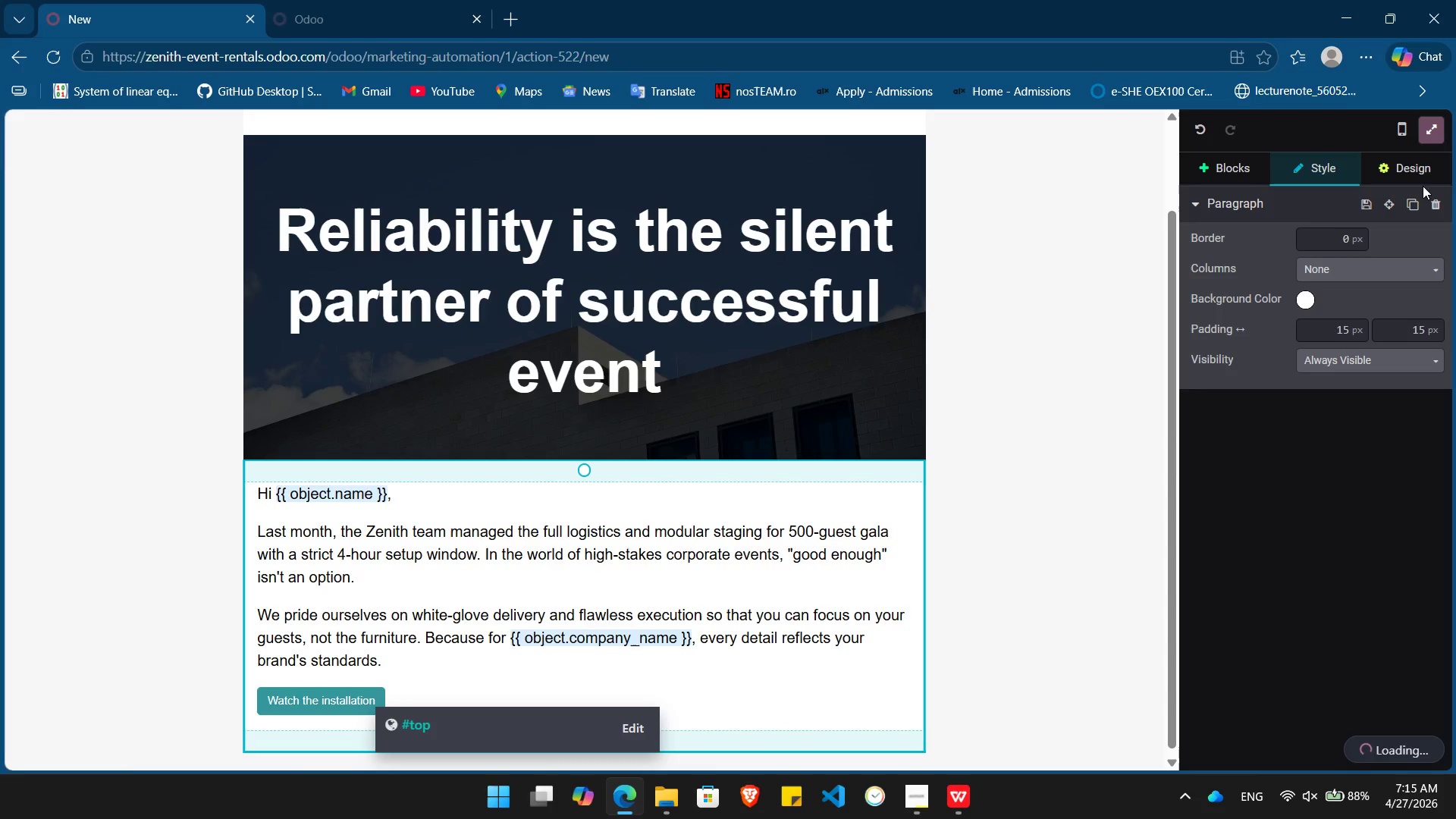 
left_click([1411, 166])
 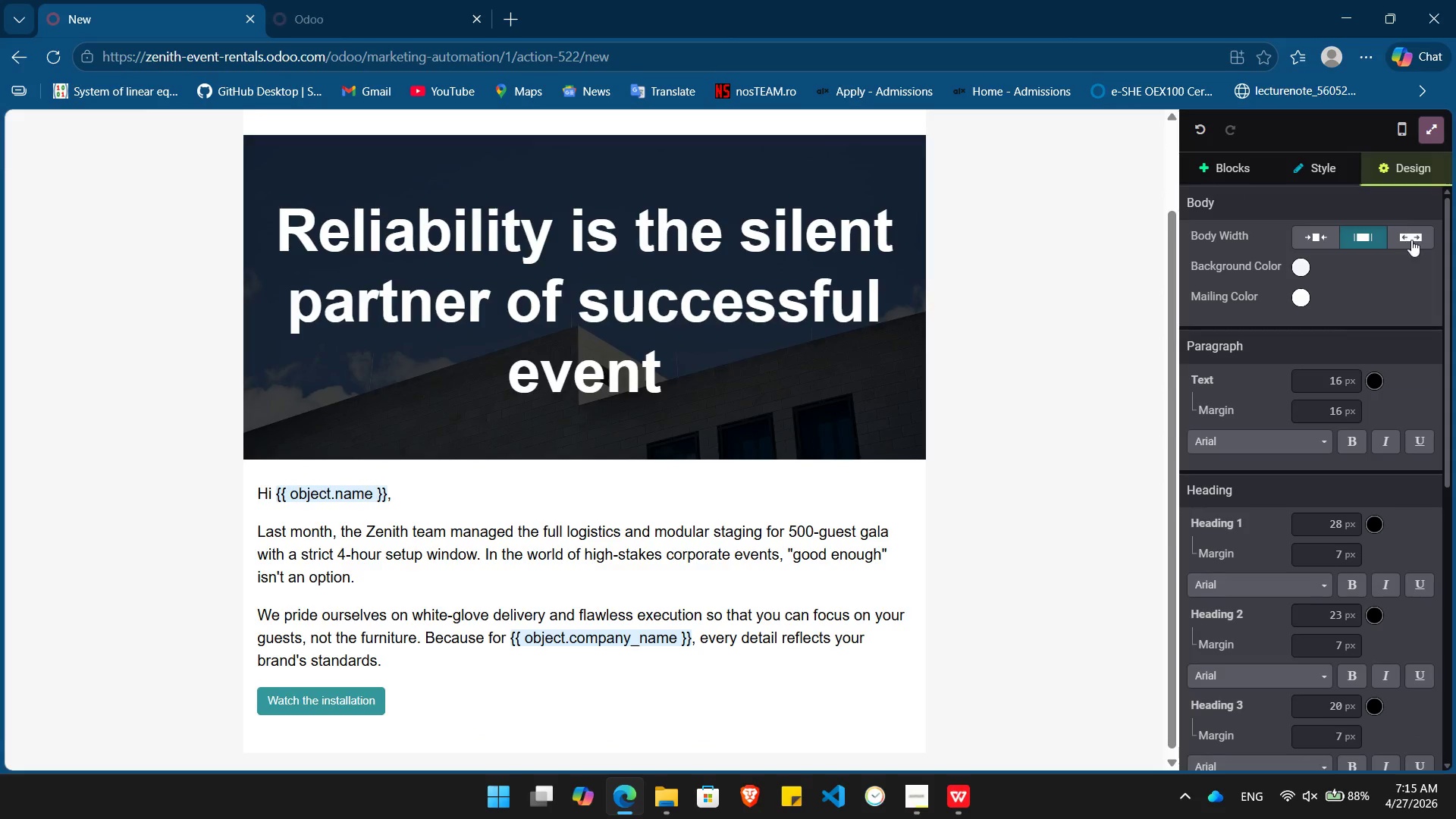 
mouse_move([1347, 461])
 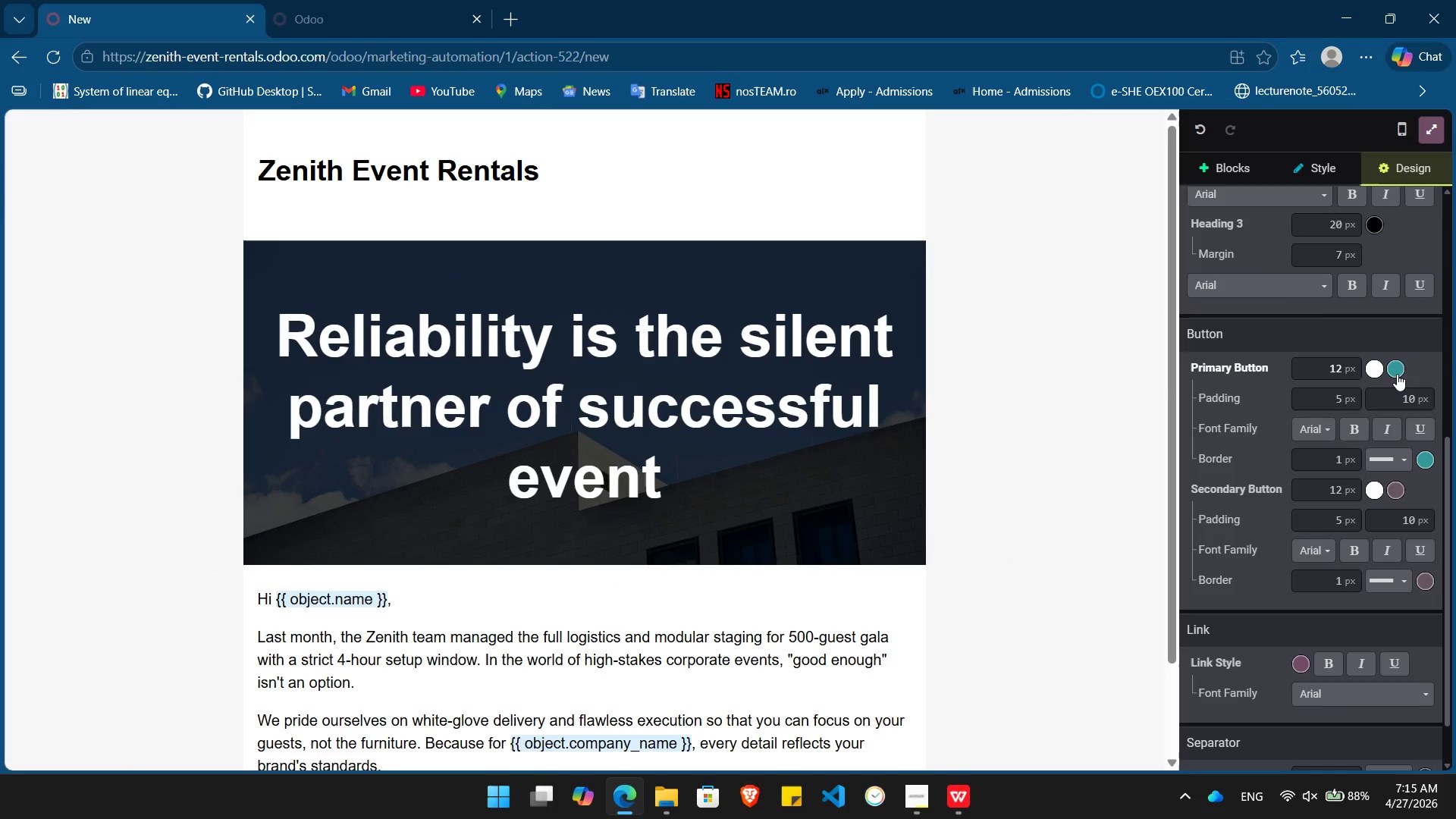 
left_click([1397, 372])
 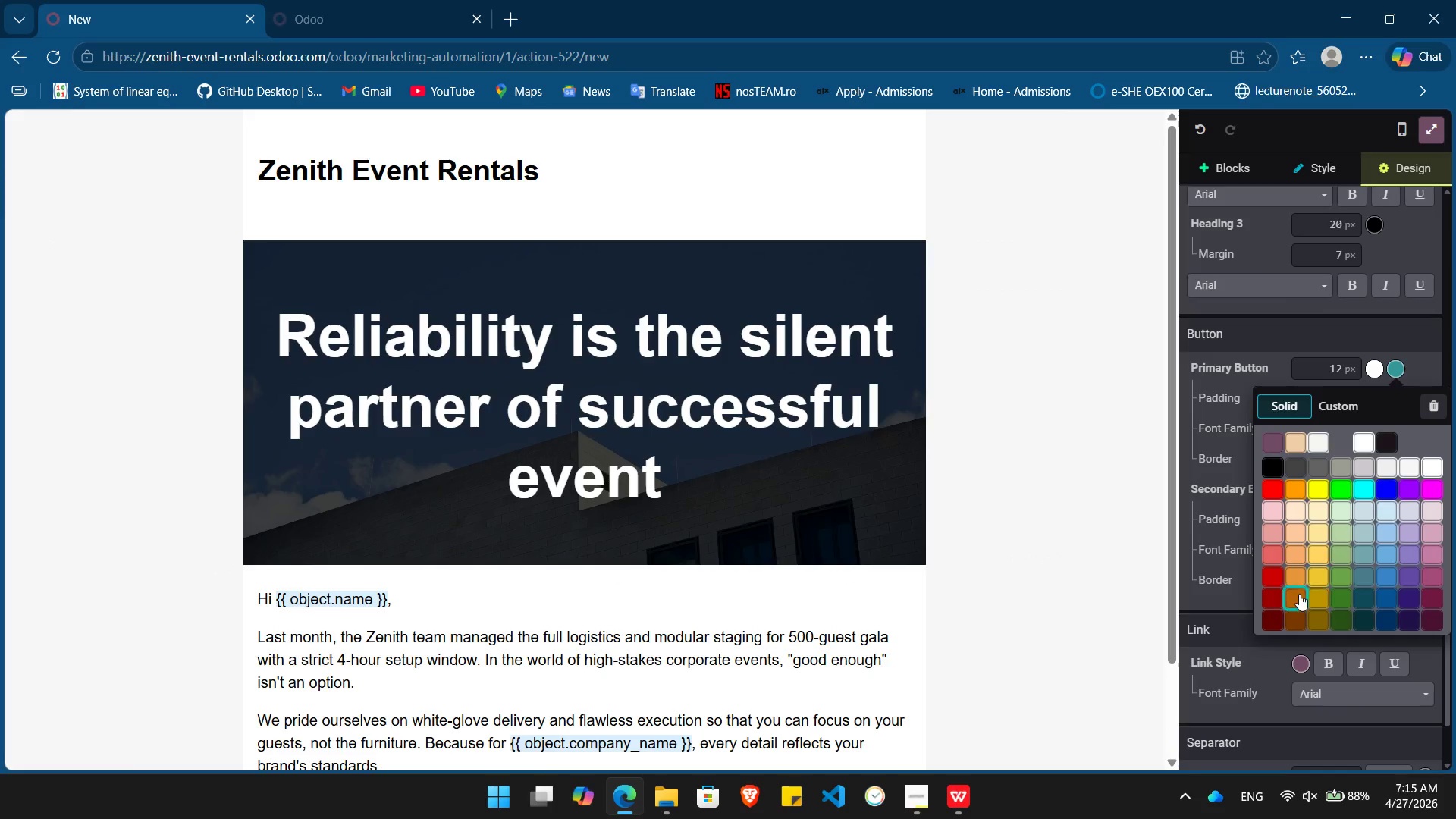 
left_click([1298, 595])
 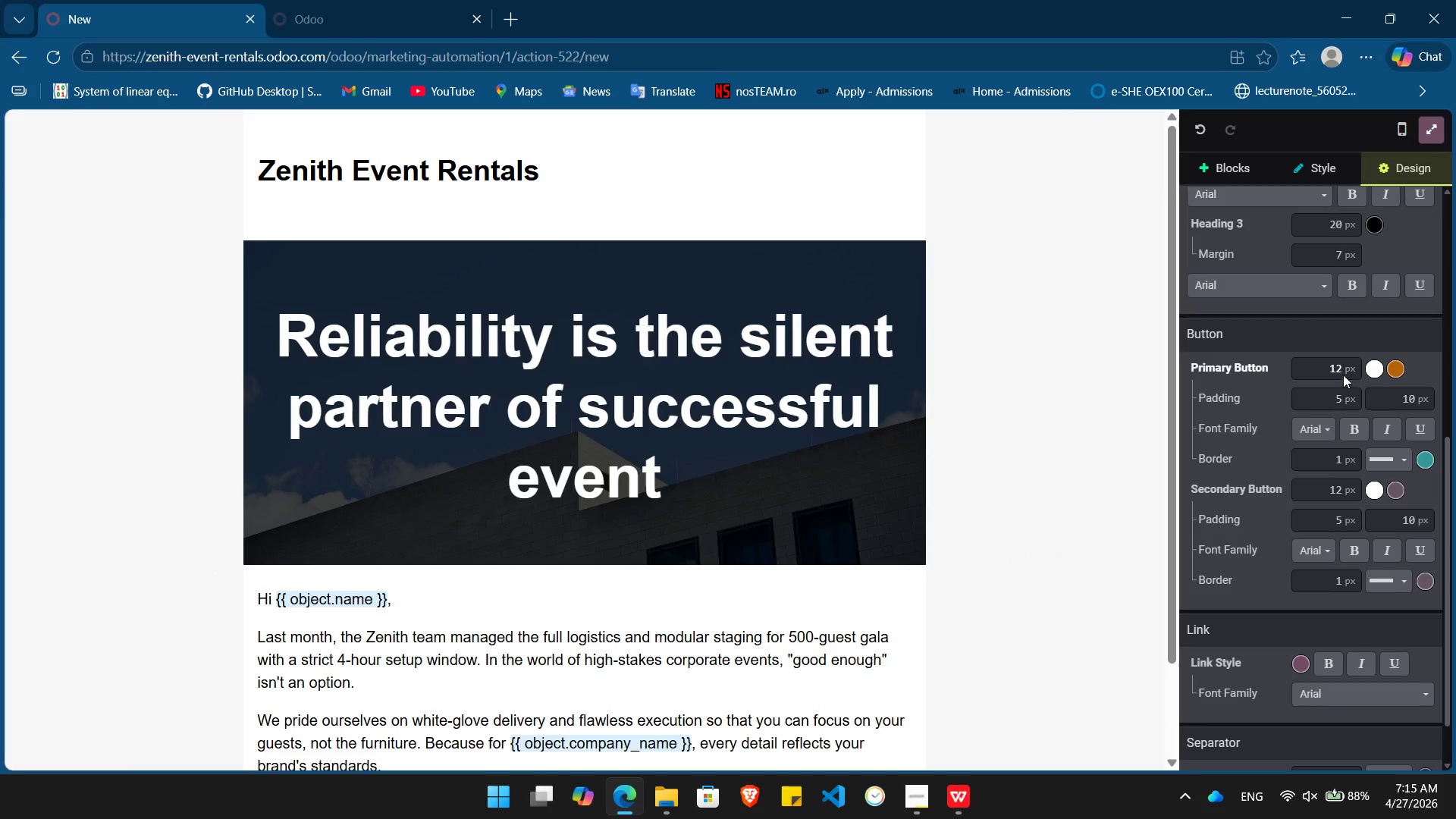 
left_click([1341, 372])
 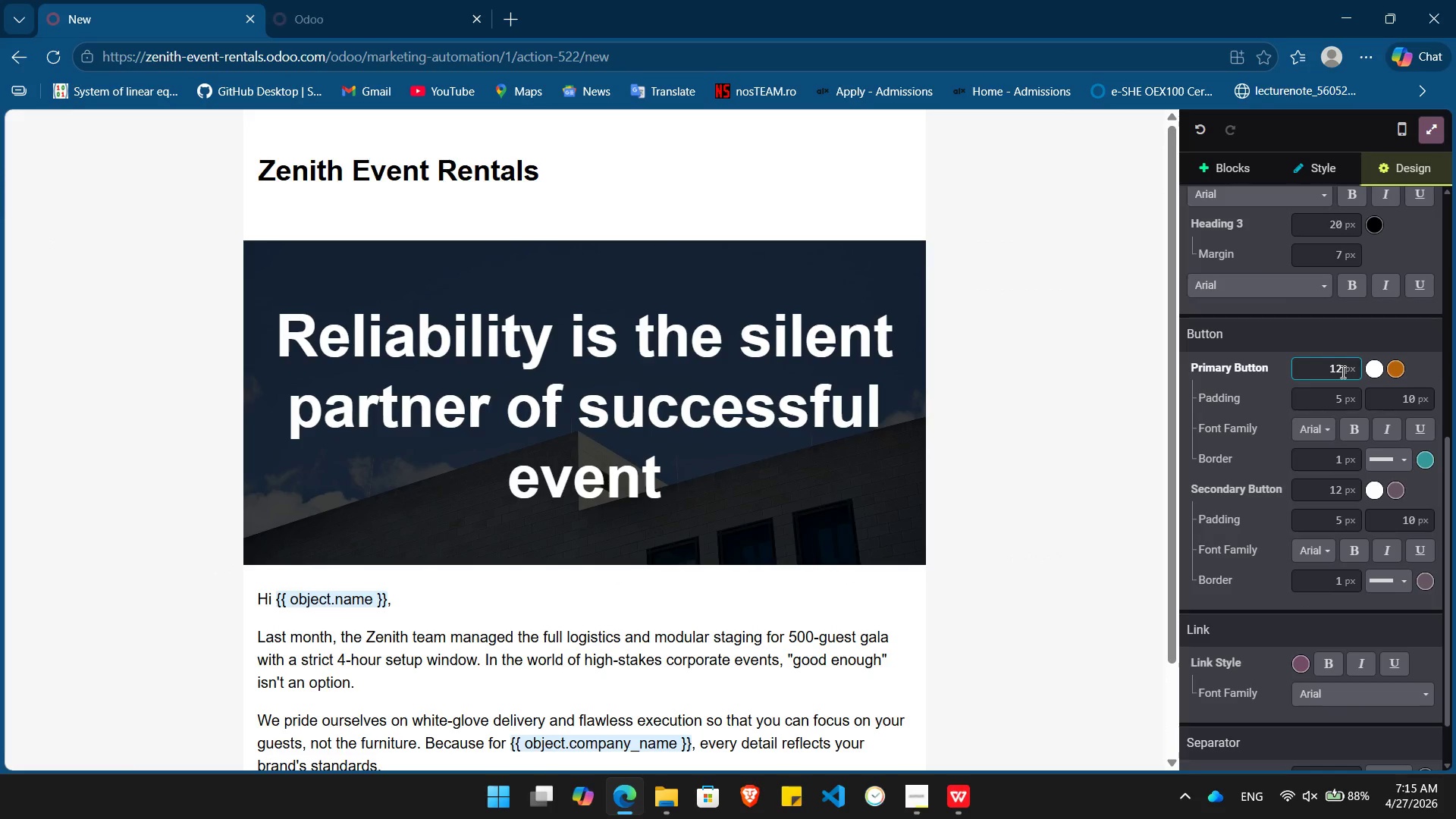 
key(Backspace)
 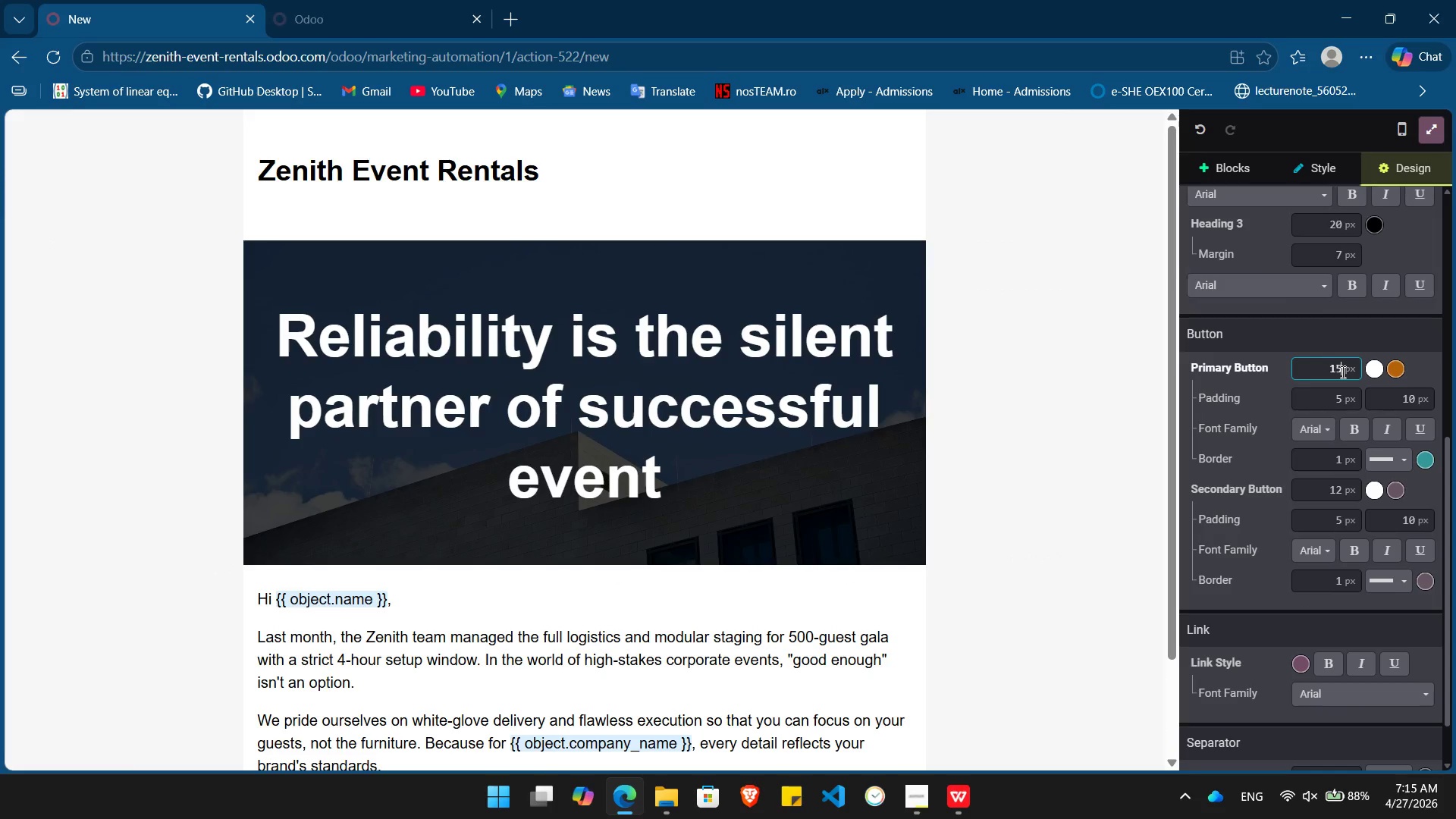 
key(Numpad5)
 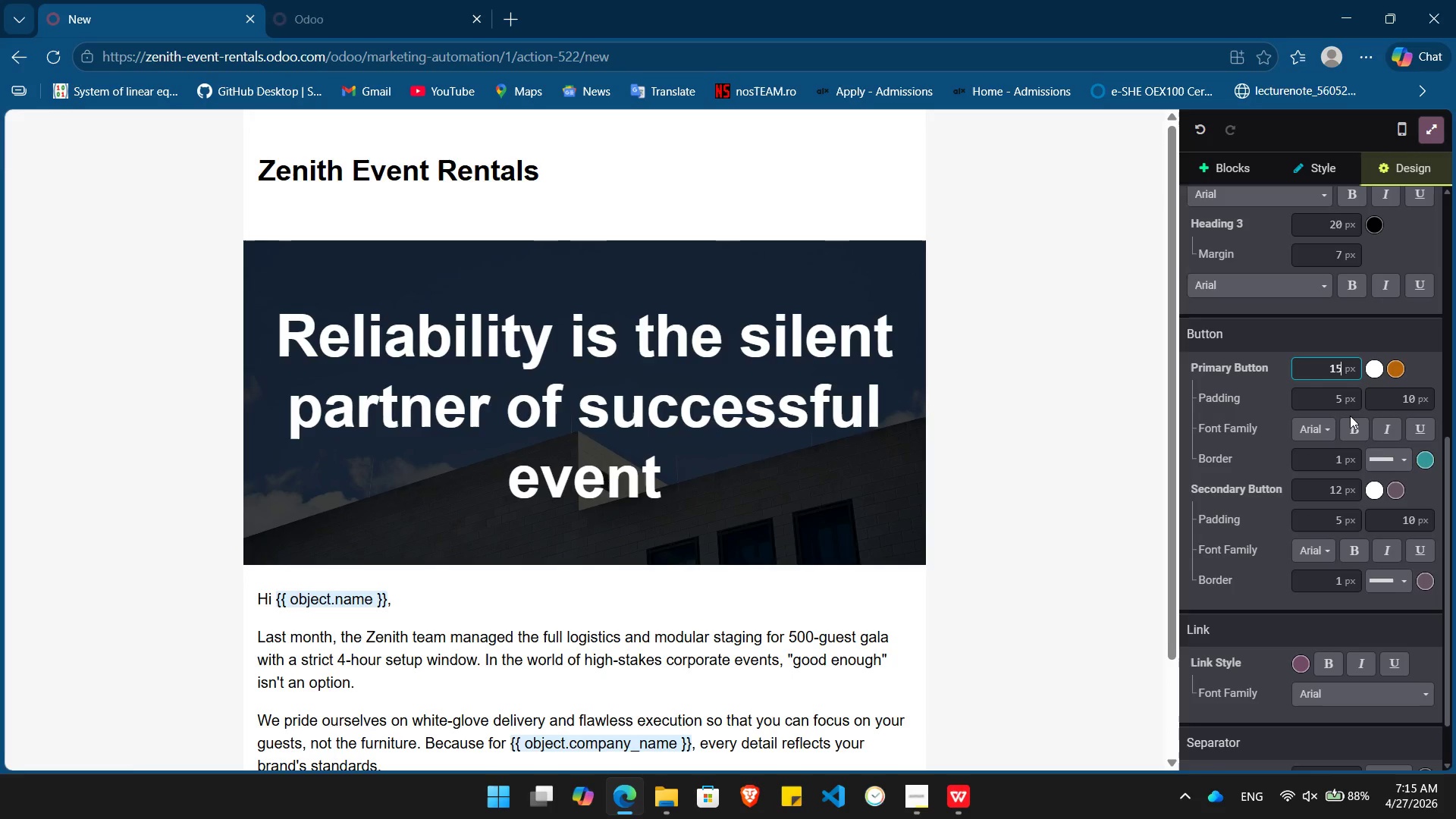 
left_click([1351, 430])
 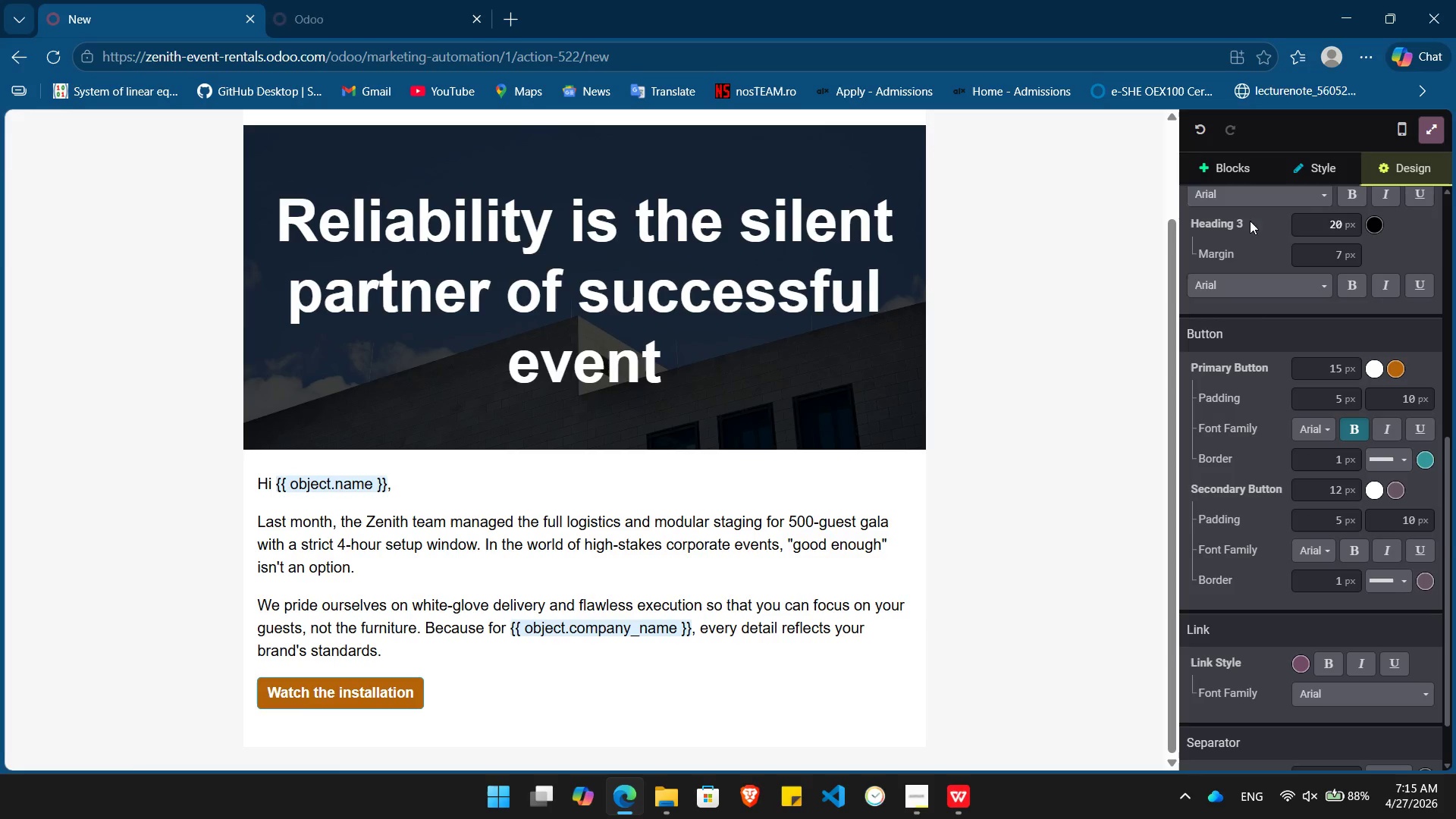 
left_click([1238, 174])
 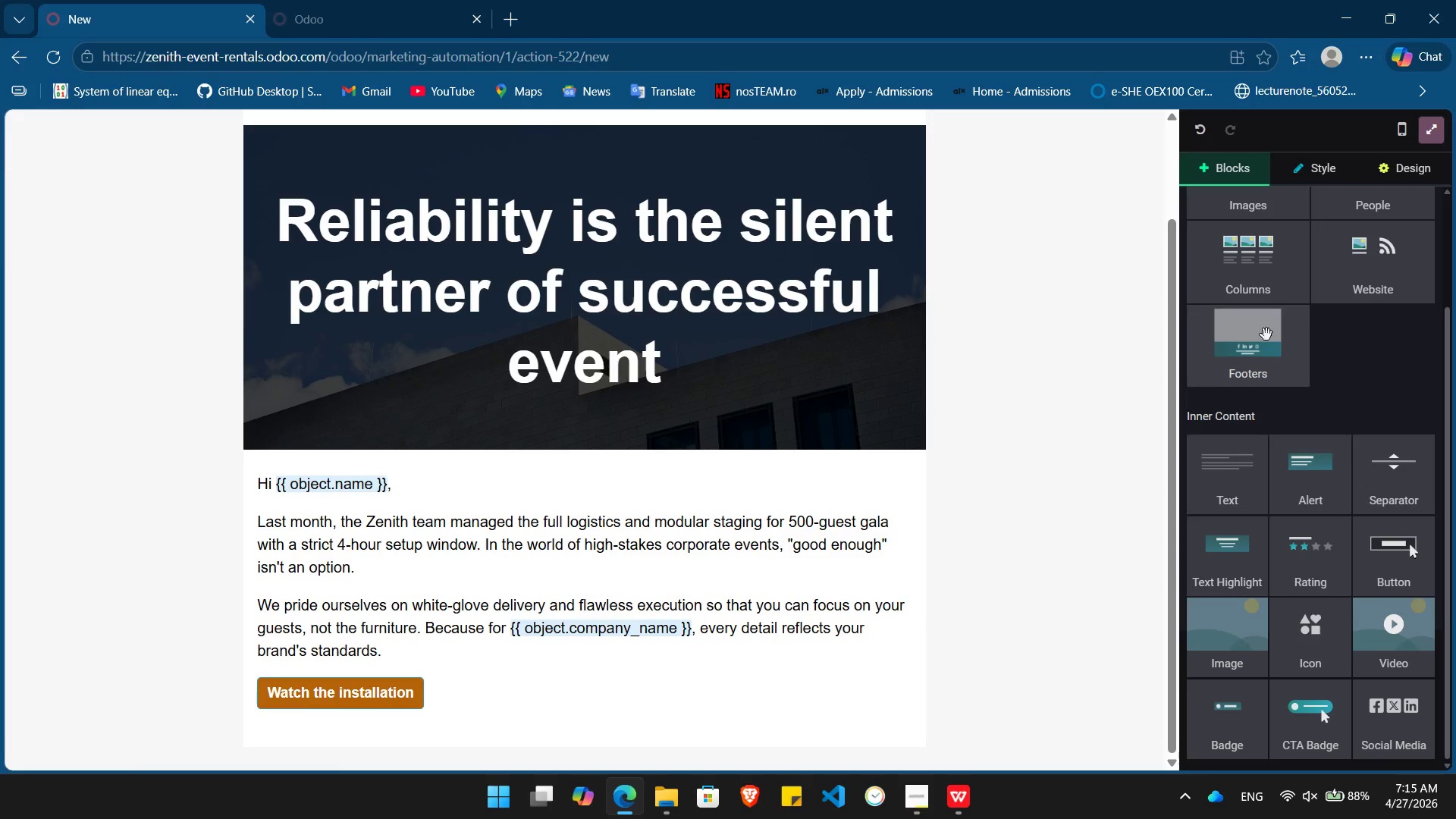 
left_click_drag(start_coordinate=[1267, 341], to_coordinate=[604, 764])
 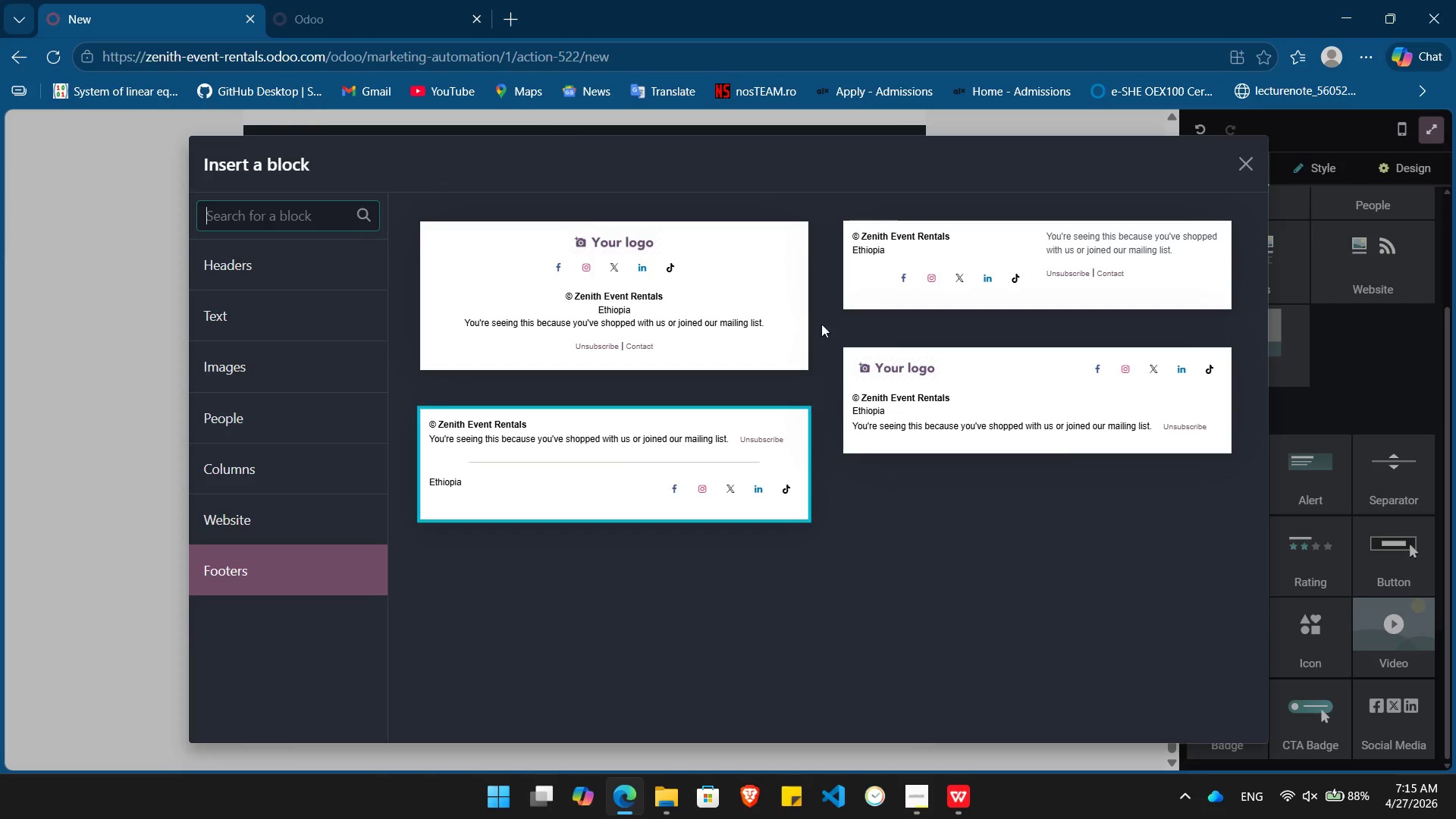 
left_click([959, 252])
 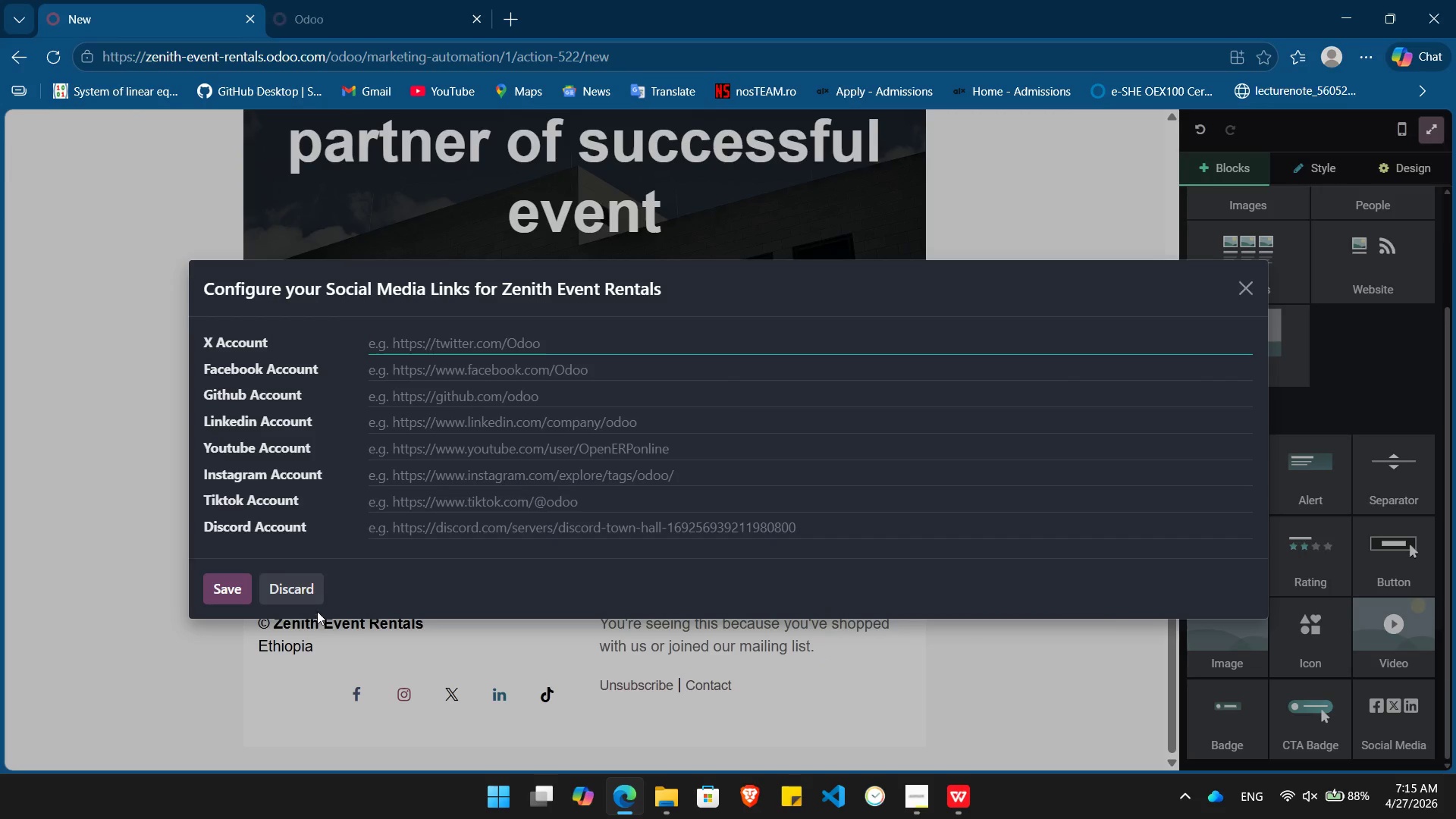 
left_click([307, 599])
 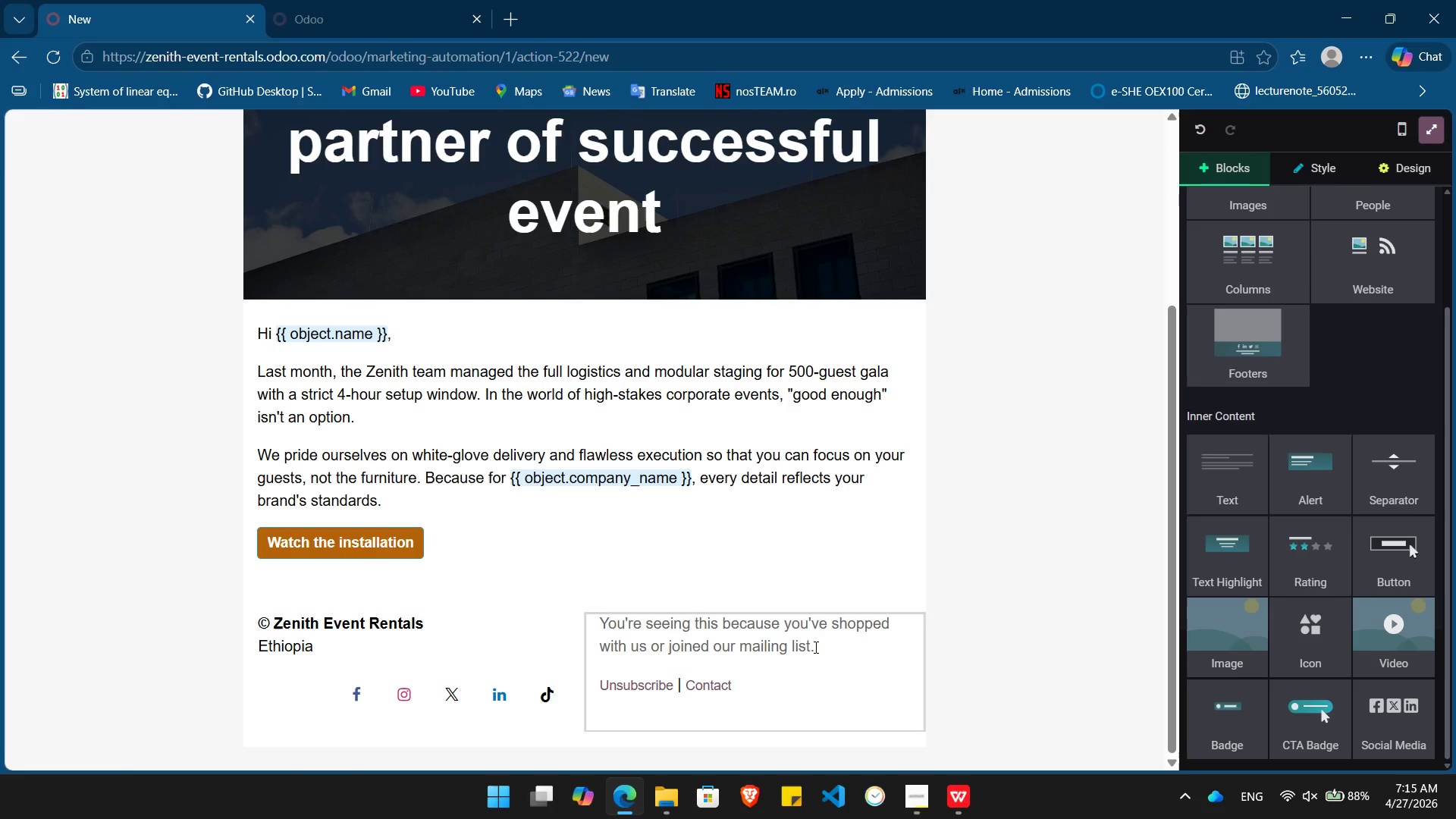 
left_click([811, 646])
 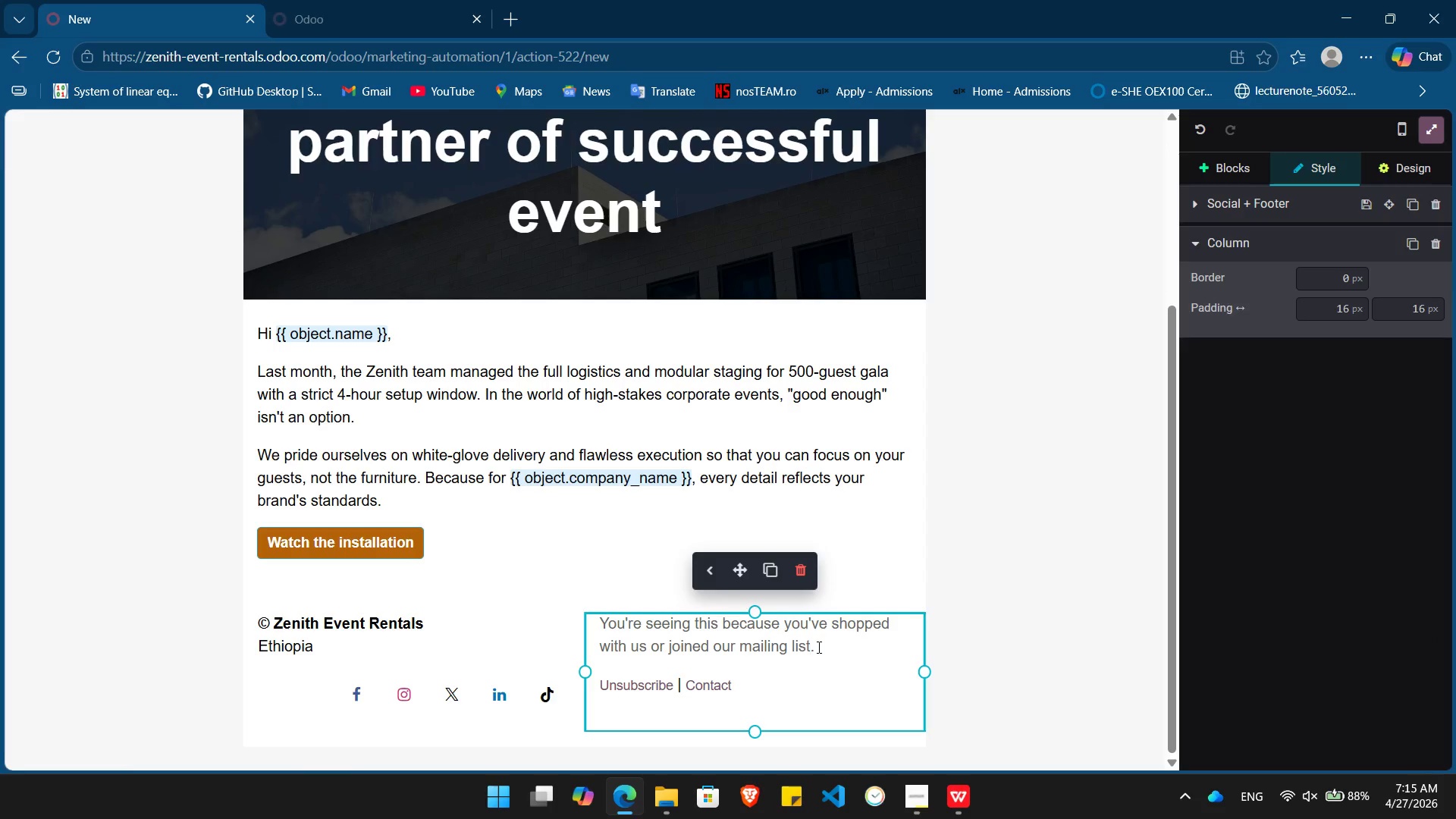 
key(Shift+ArrowUp)
 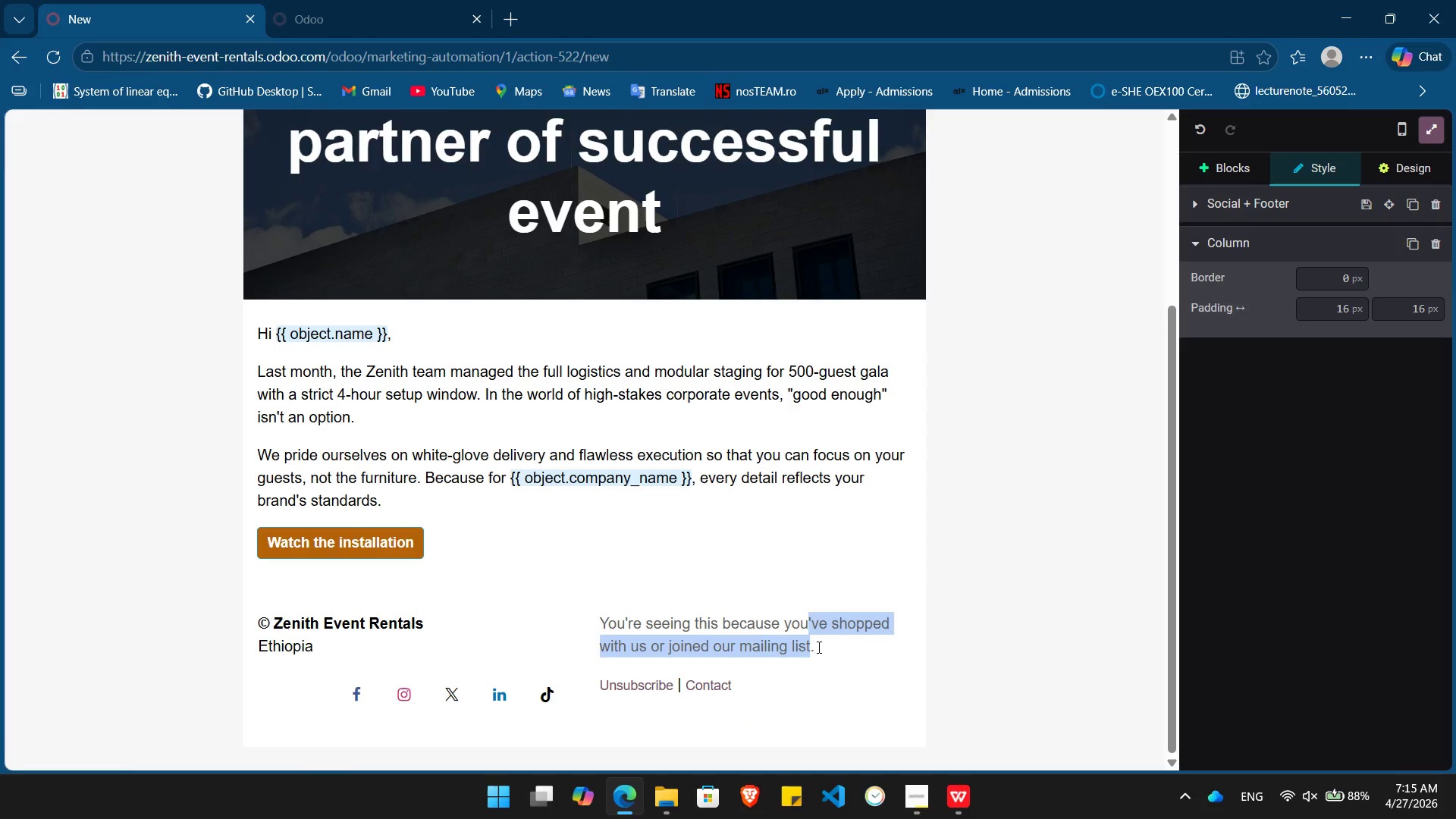 
hold_key(key=ArrowLeft, duration=1.14)
 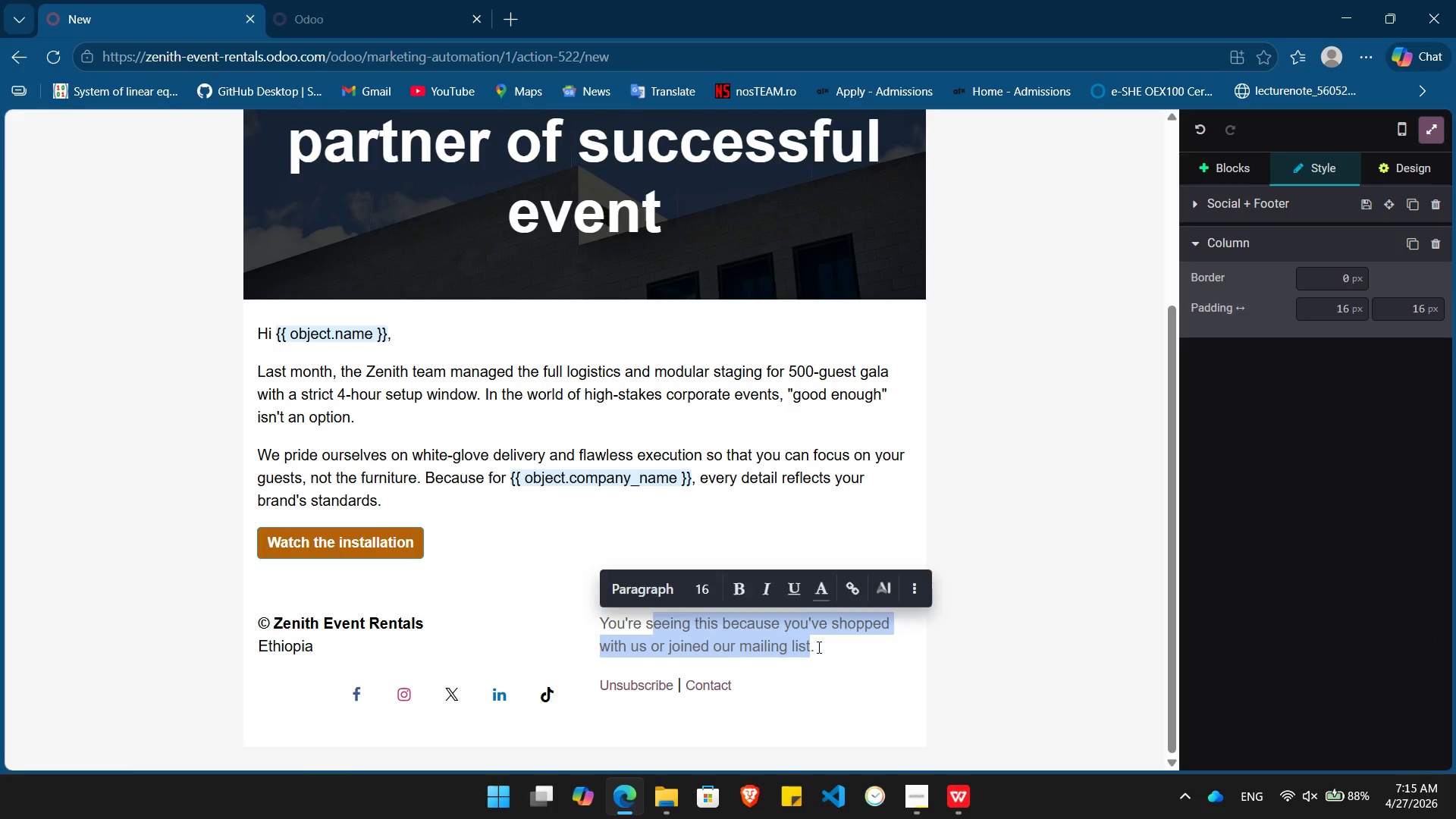 
key(Backspace)
key(Backspace)
key(Backspace)
key(Backspace)
type(Make your Gala memorabel)
key(Backspace)
key(Backspace)
type(le)
 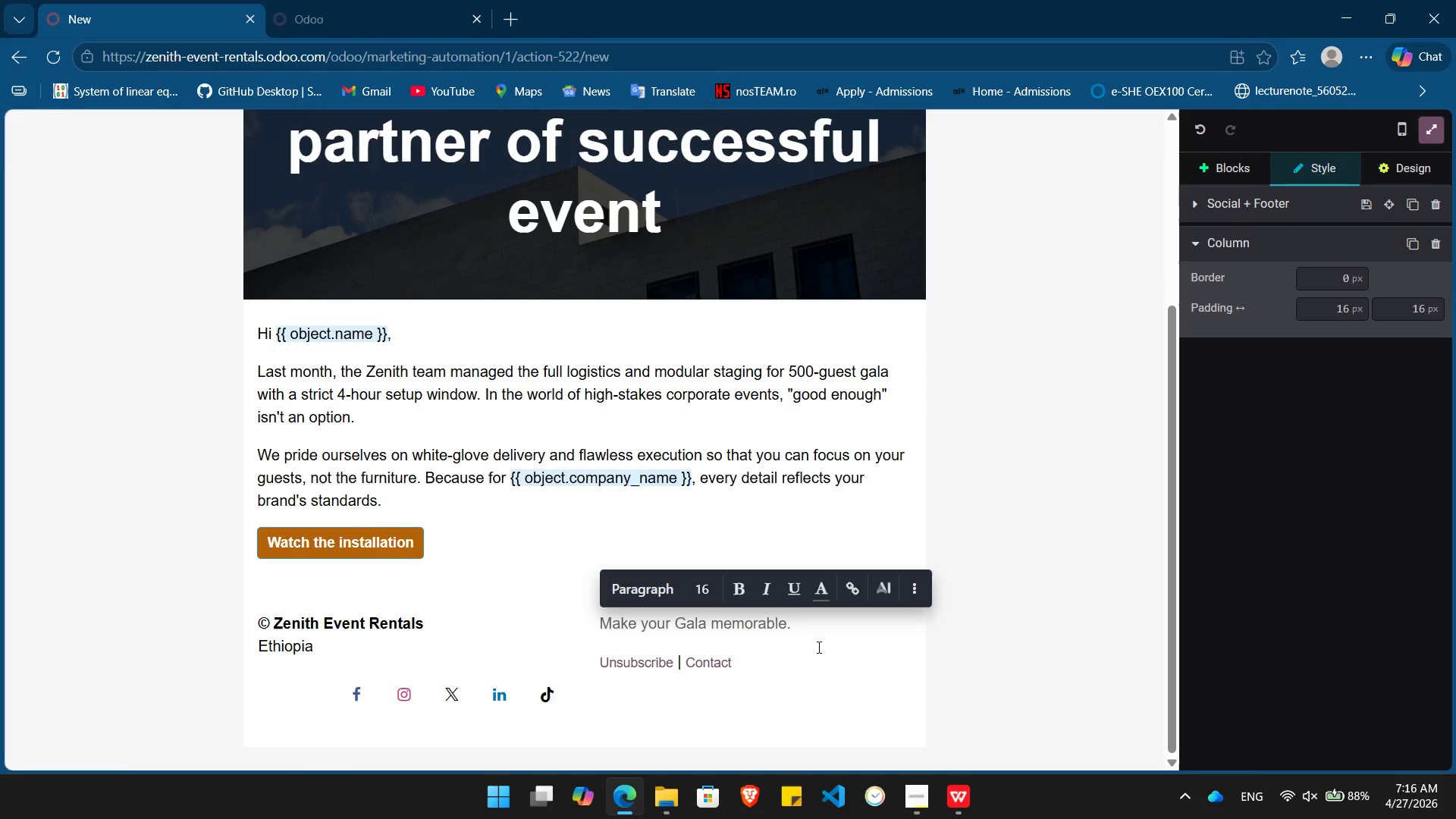 
key(ArrowLeft)
 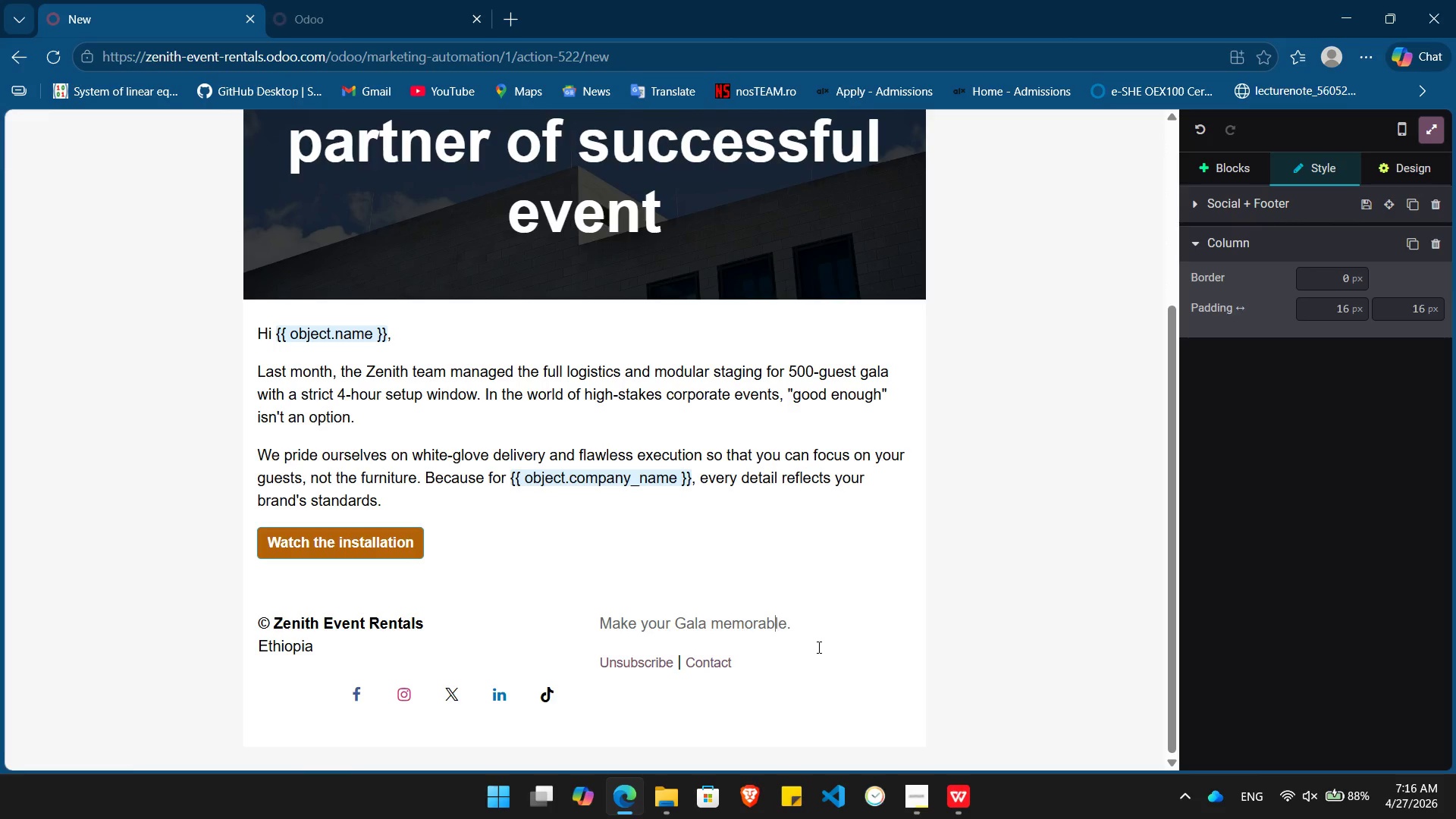 
key(ArrowLeft)
 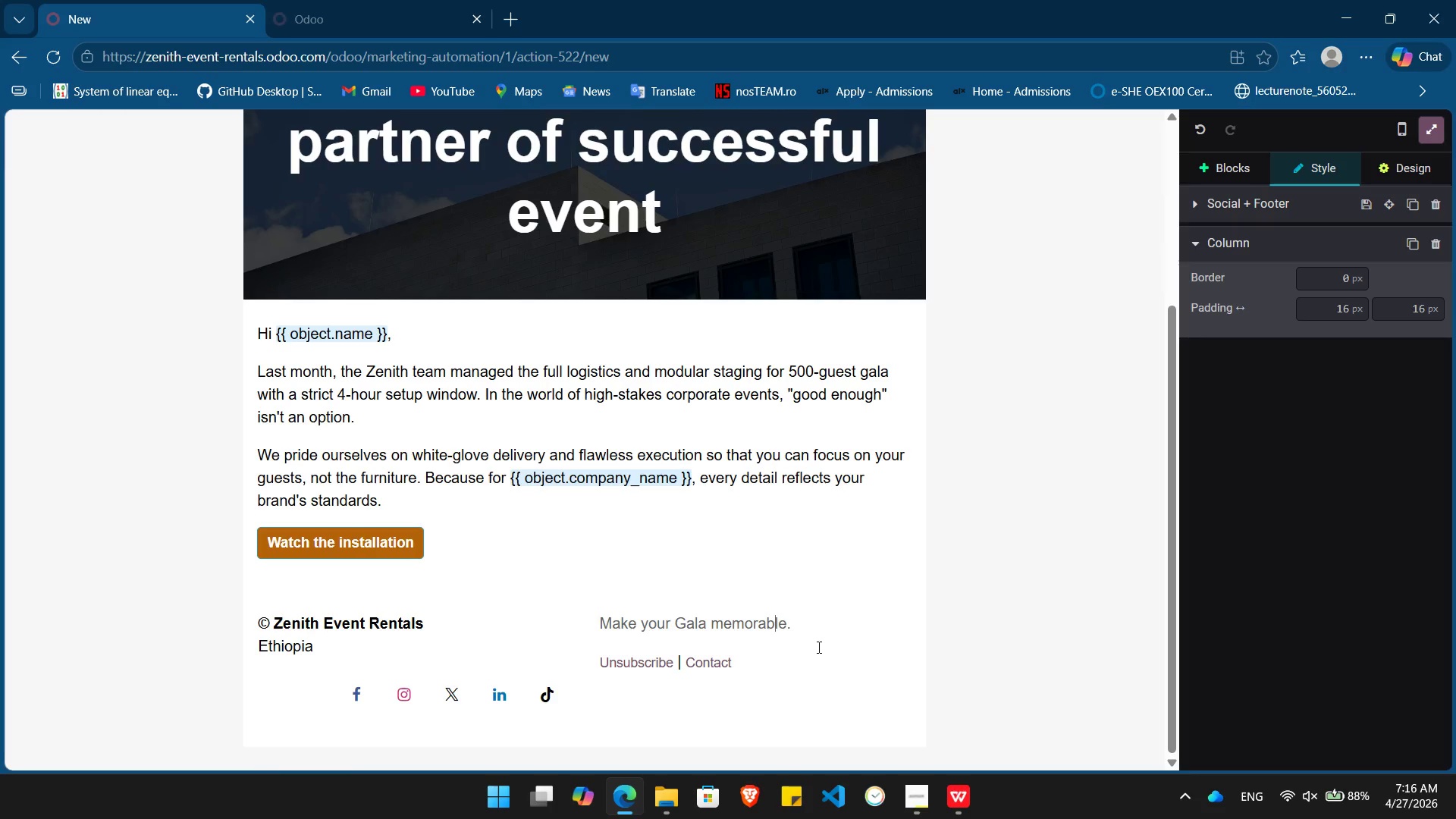 
hold_key(key=ArrowLeft, duration=0.56)
 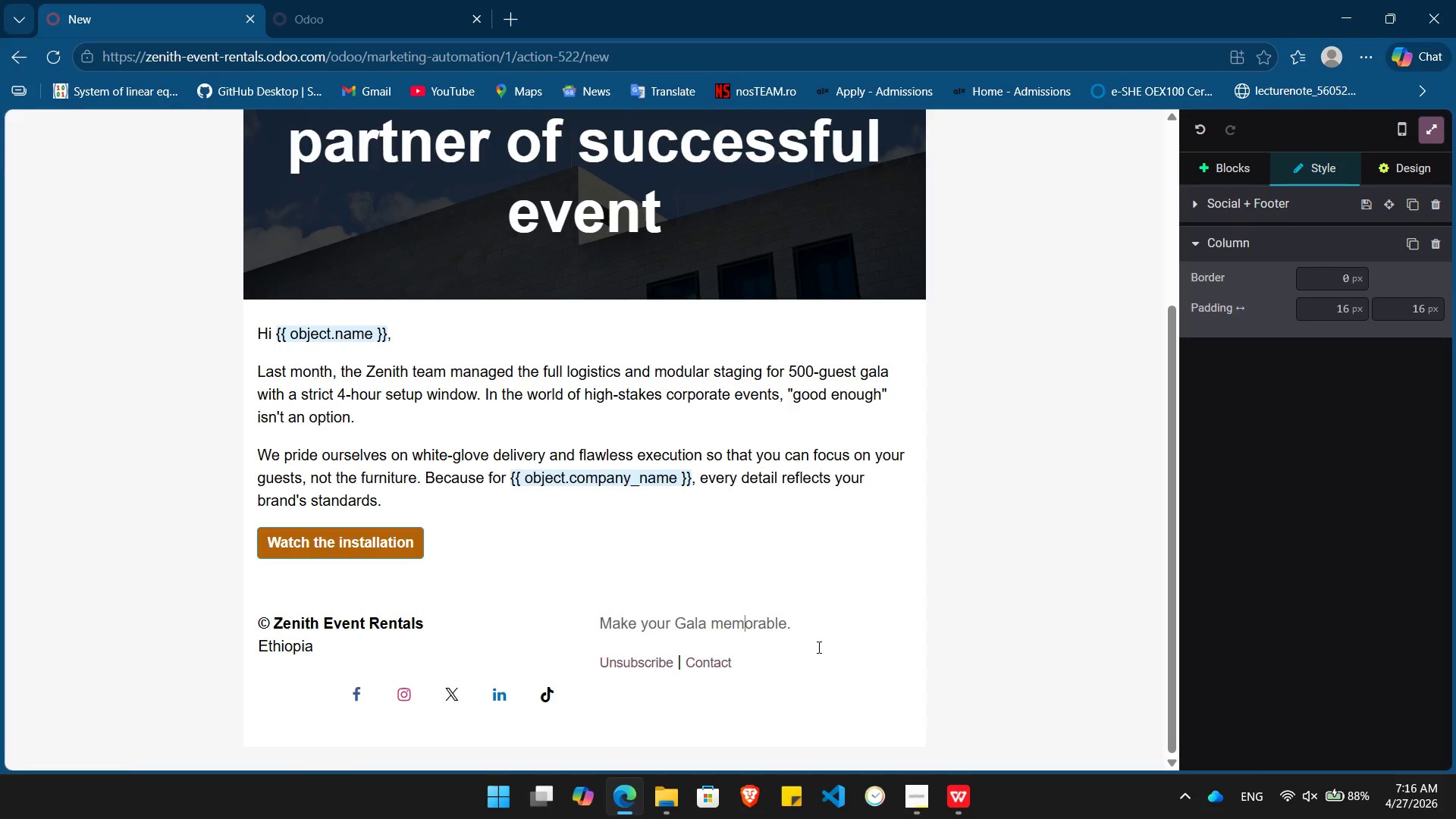 
key(ArrowLeft)
 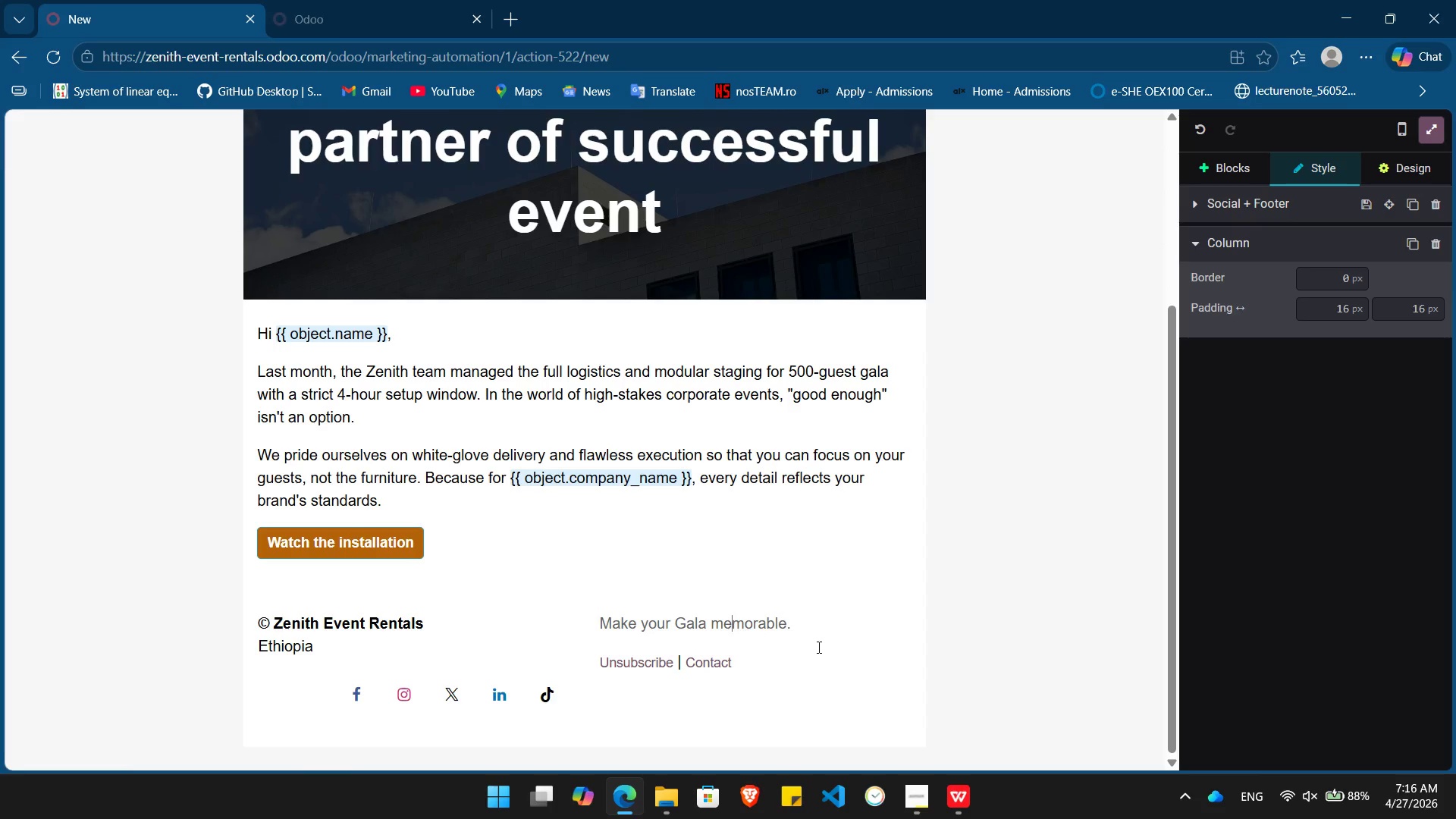 
key(ArrowLeft)
 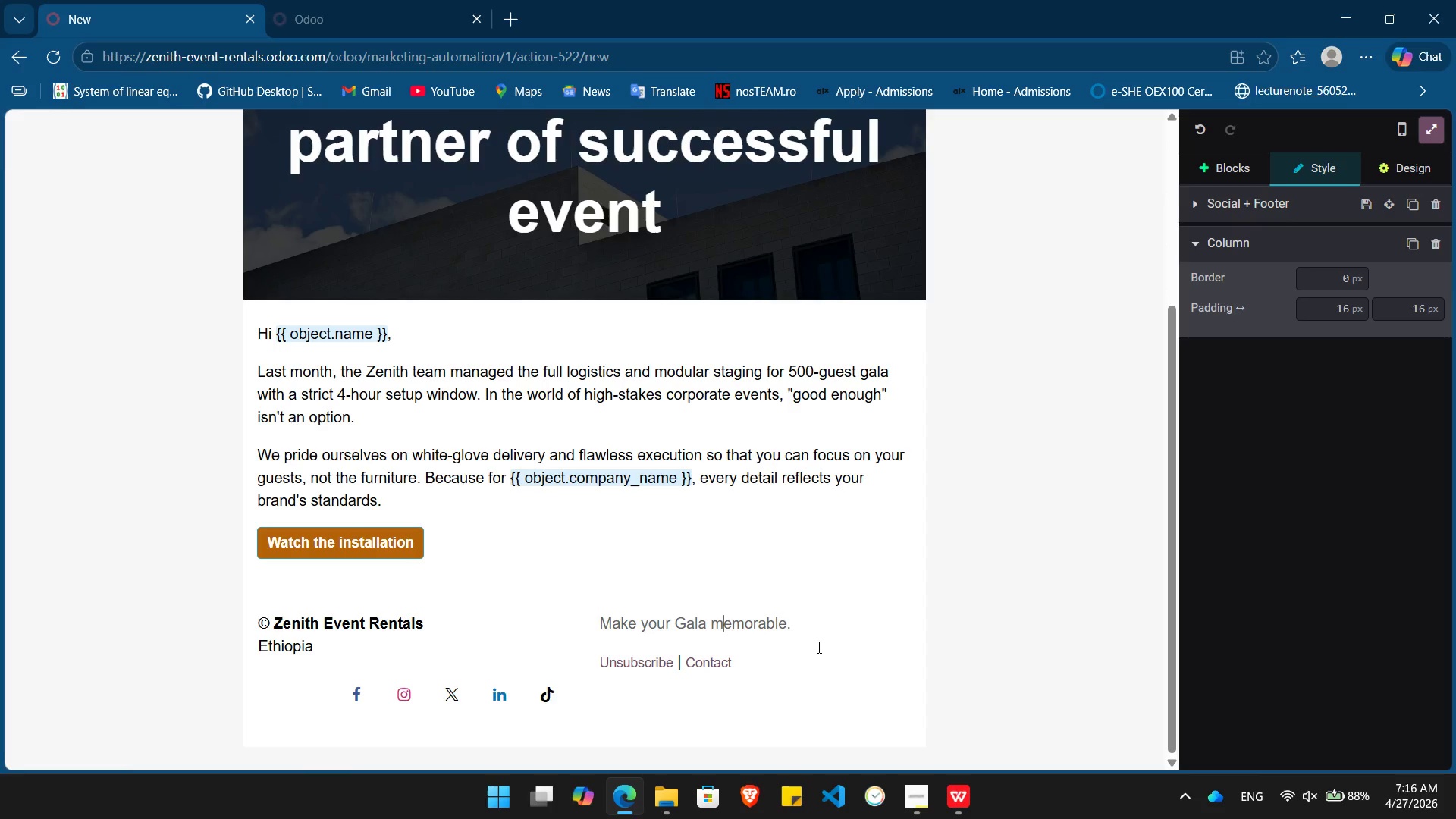 
key(ArrowLeft)
 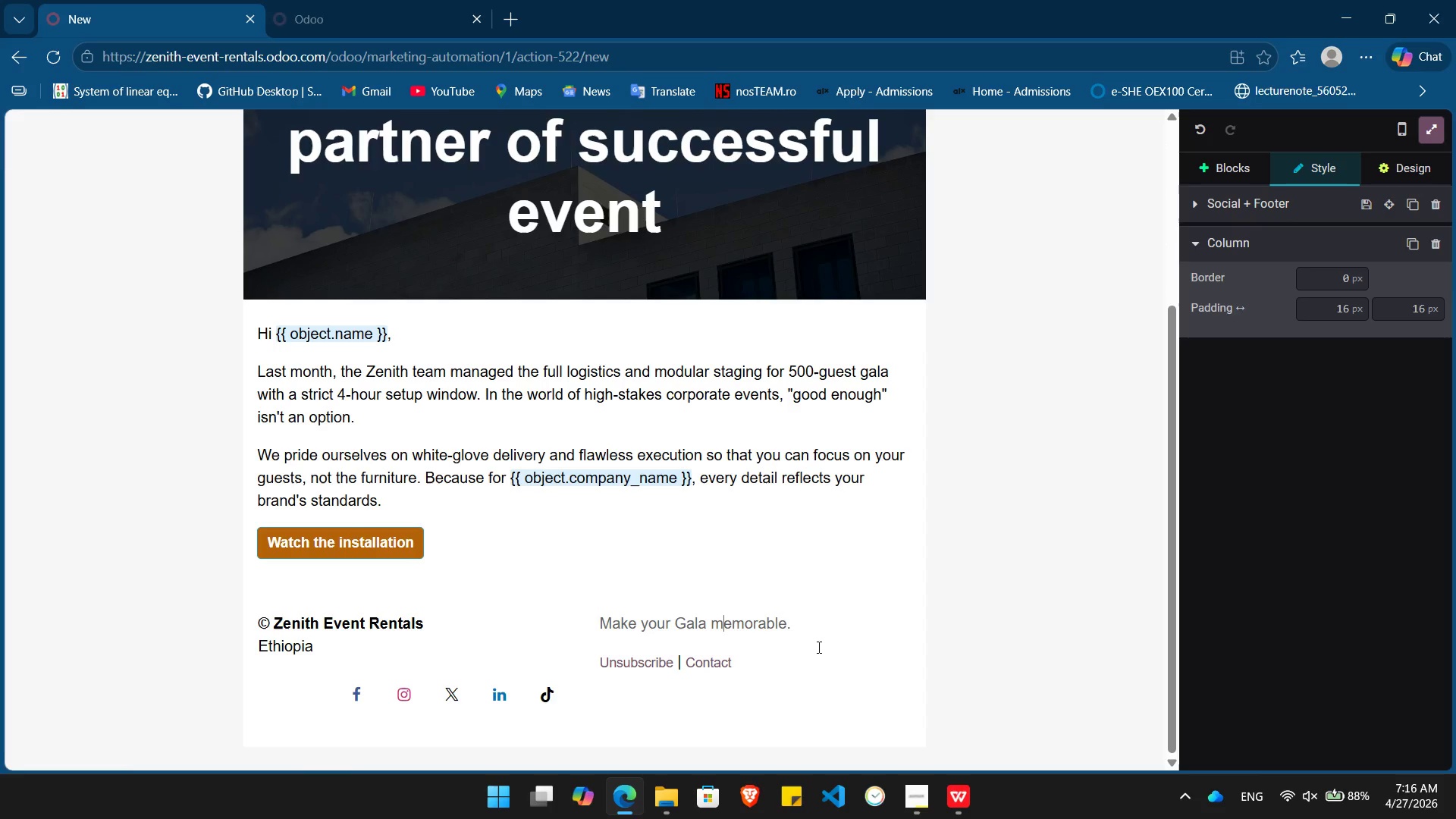 
key(ArrowLeft)
 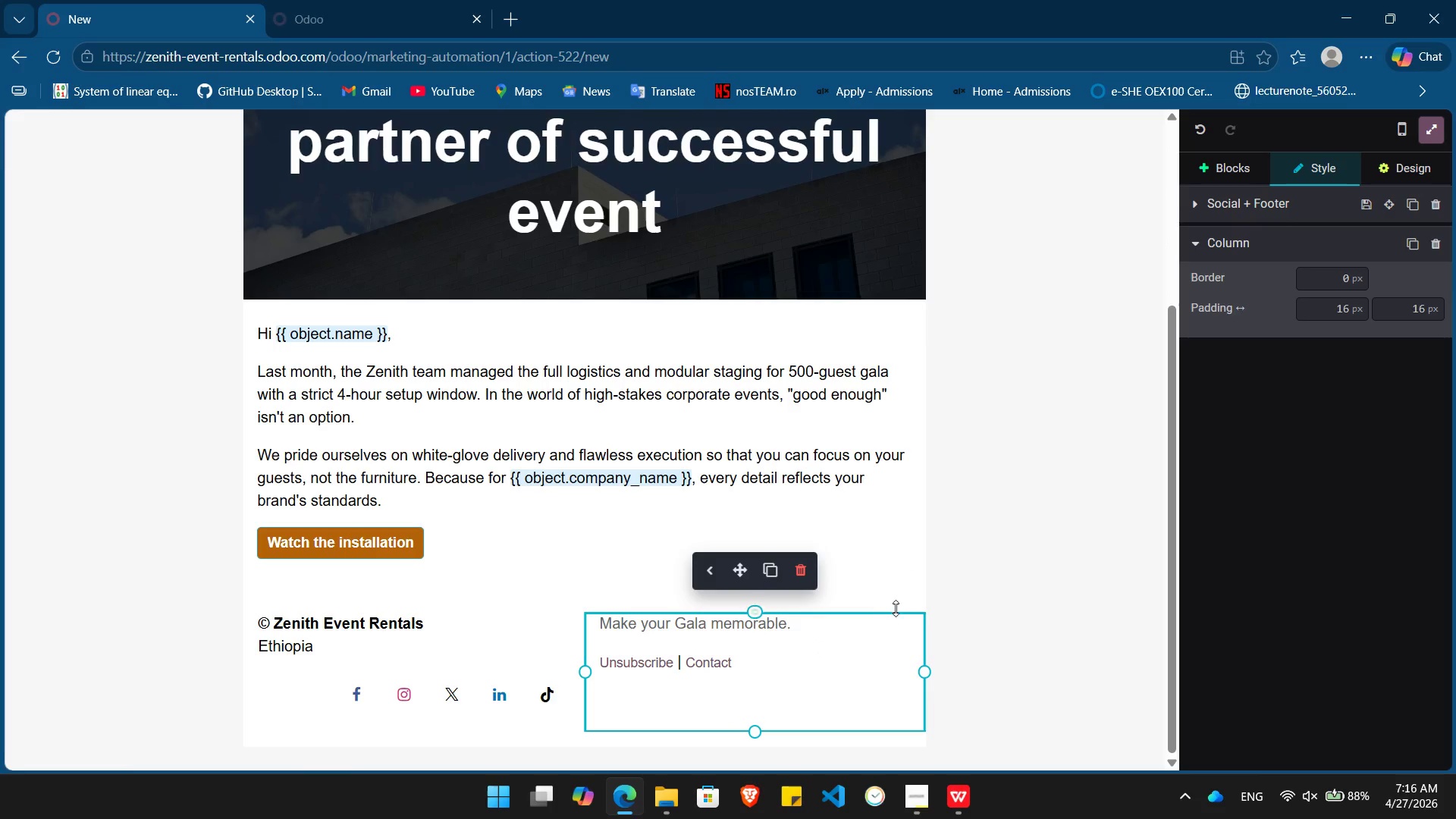 
left_click([918, 599])
 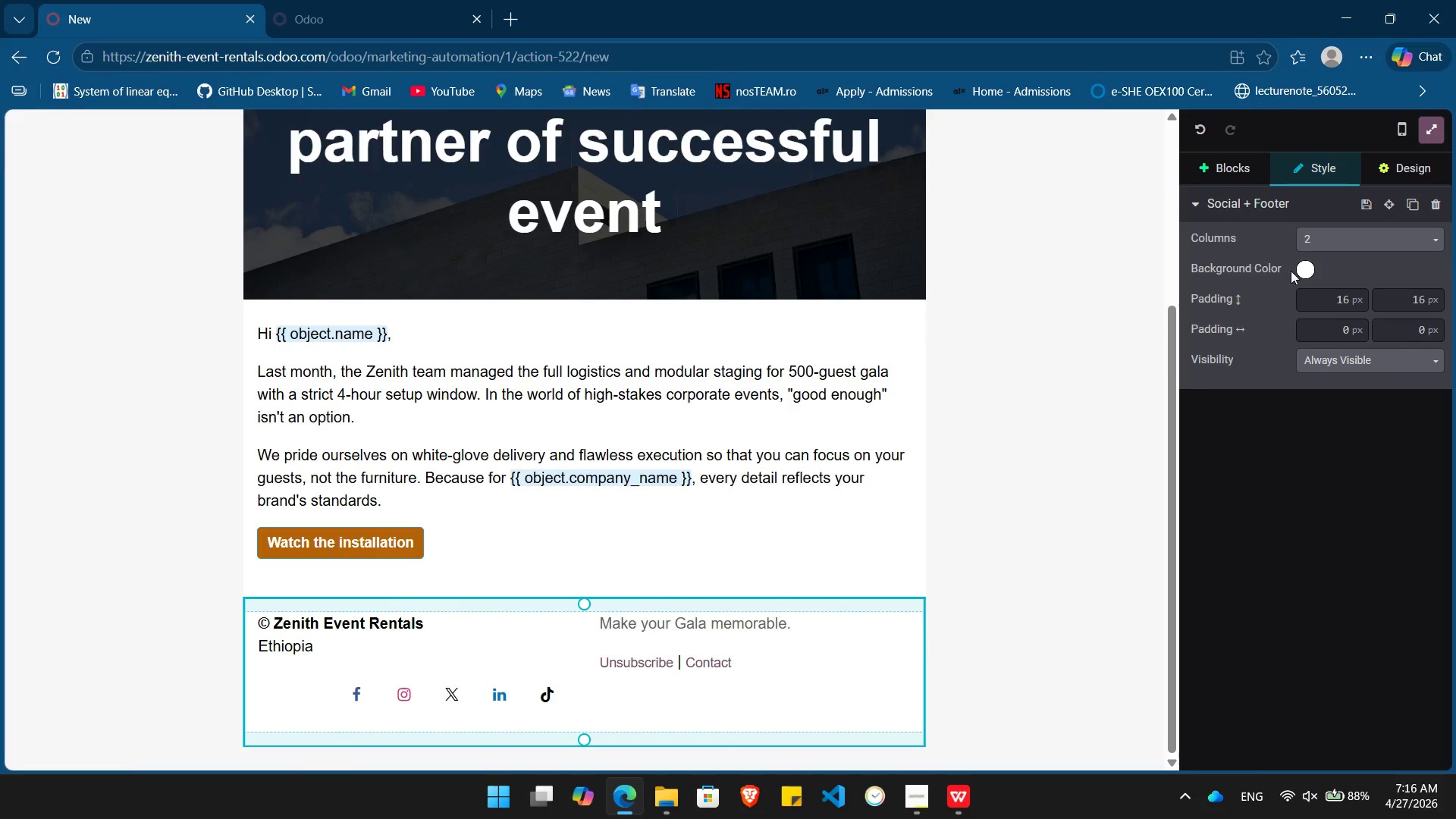 
left_click([1313, 264])
 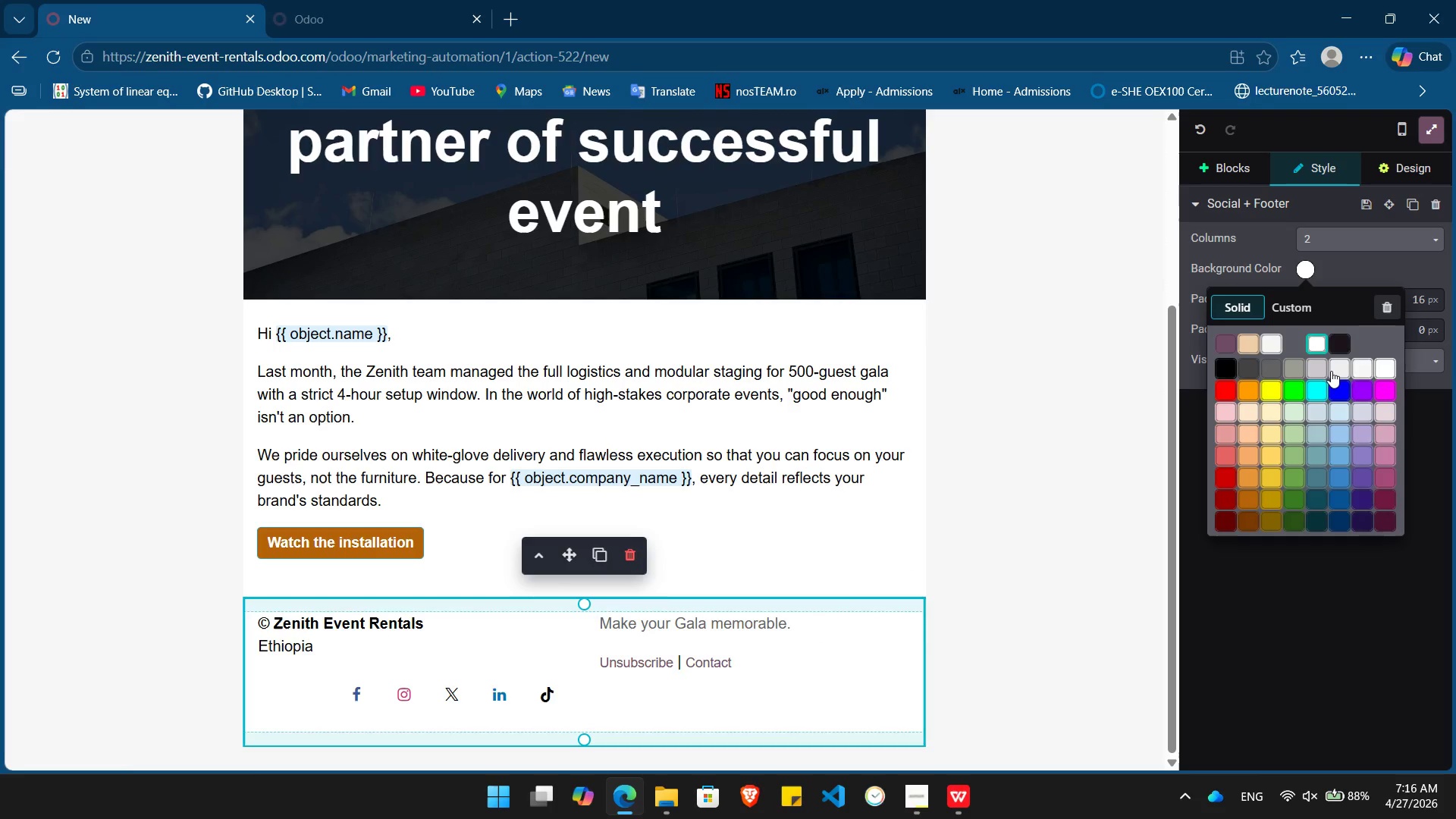 
left_click([1343, 367])
 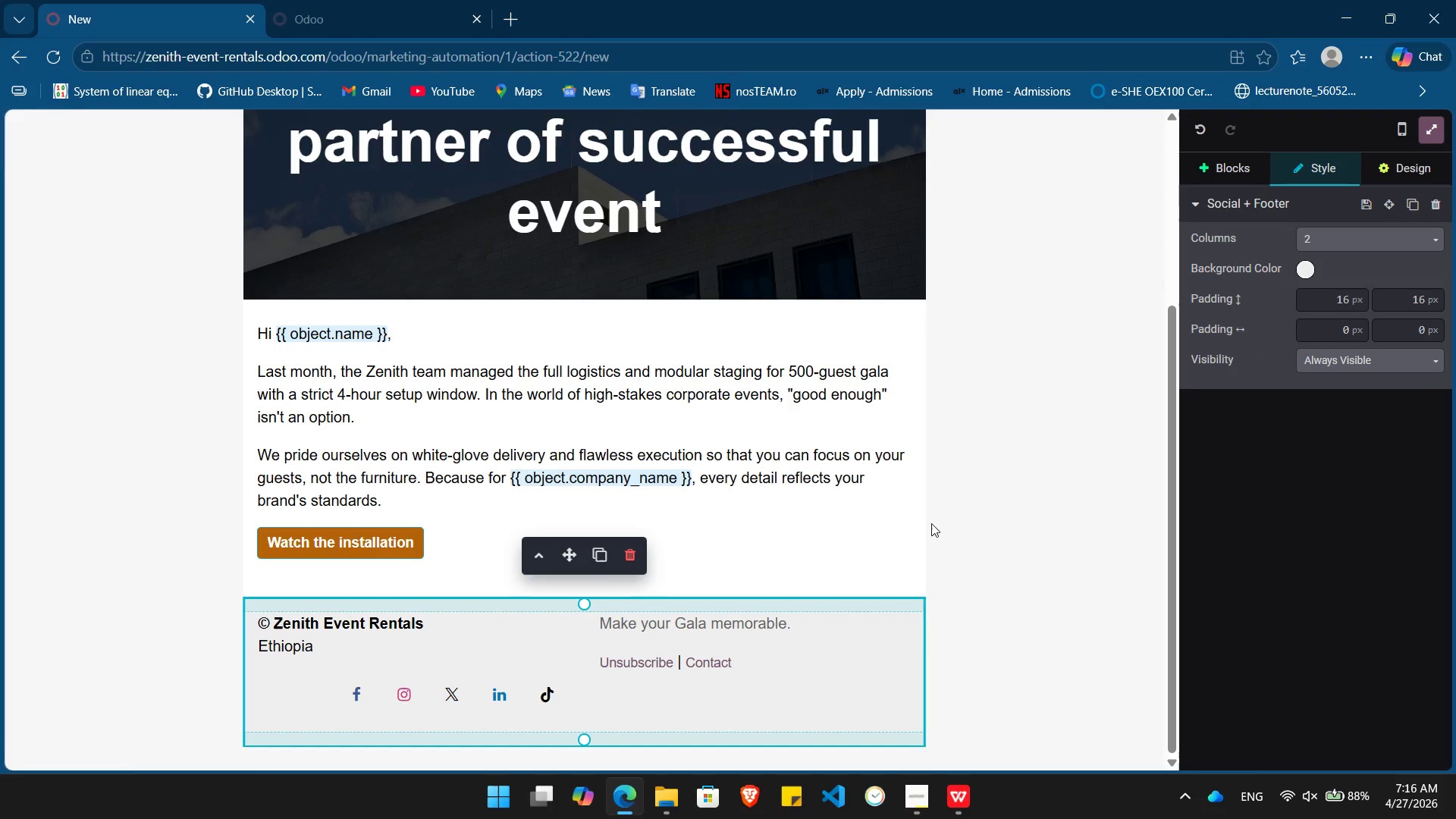 
left_click([931, 523])
 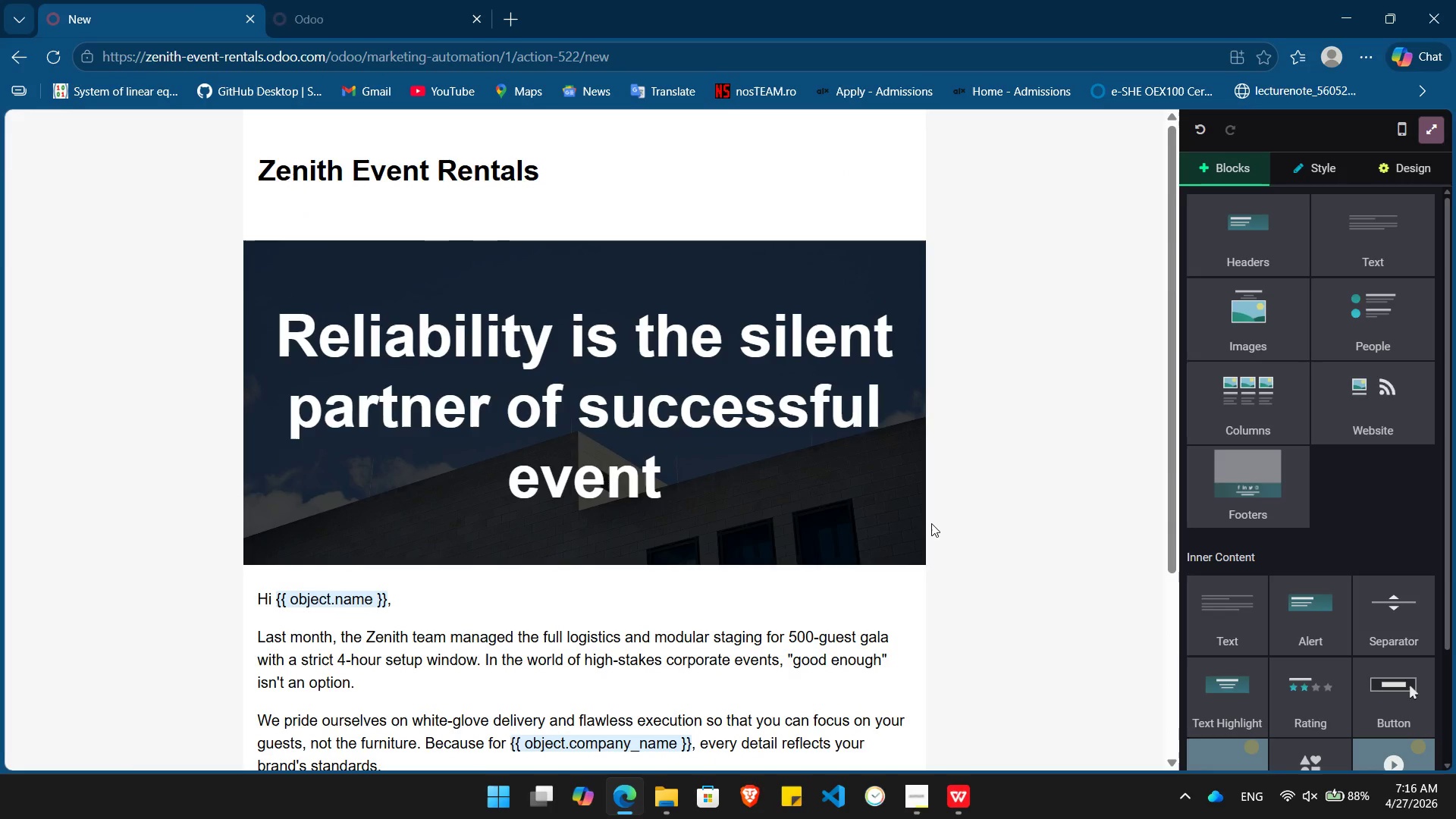 
key(PrintScreen)
 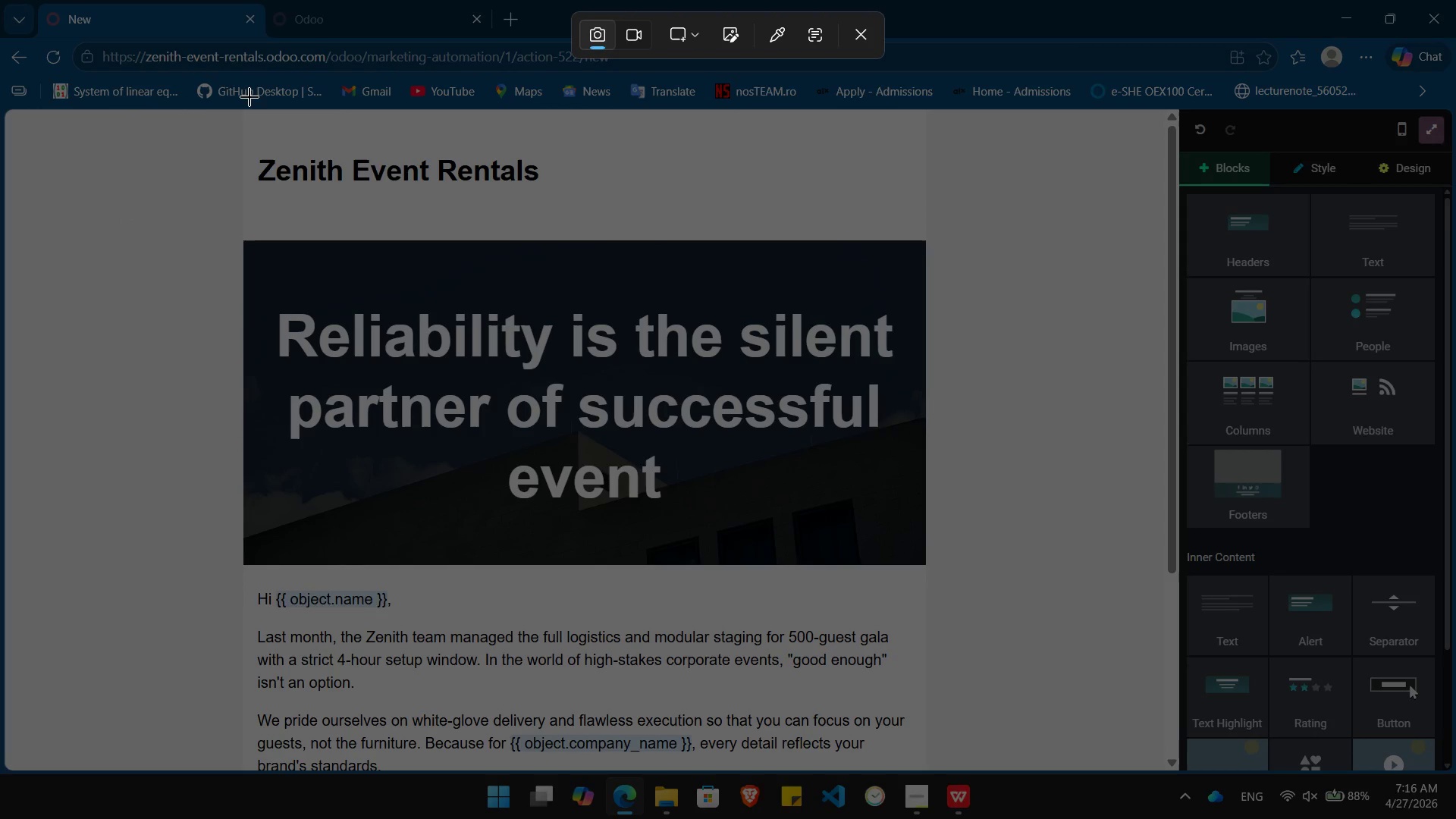 
left_click_drag(start_coordinate=[206, 110], to_coordinate=[962, 774])
 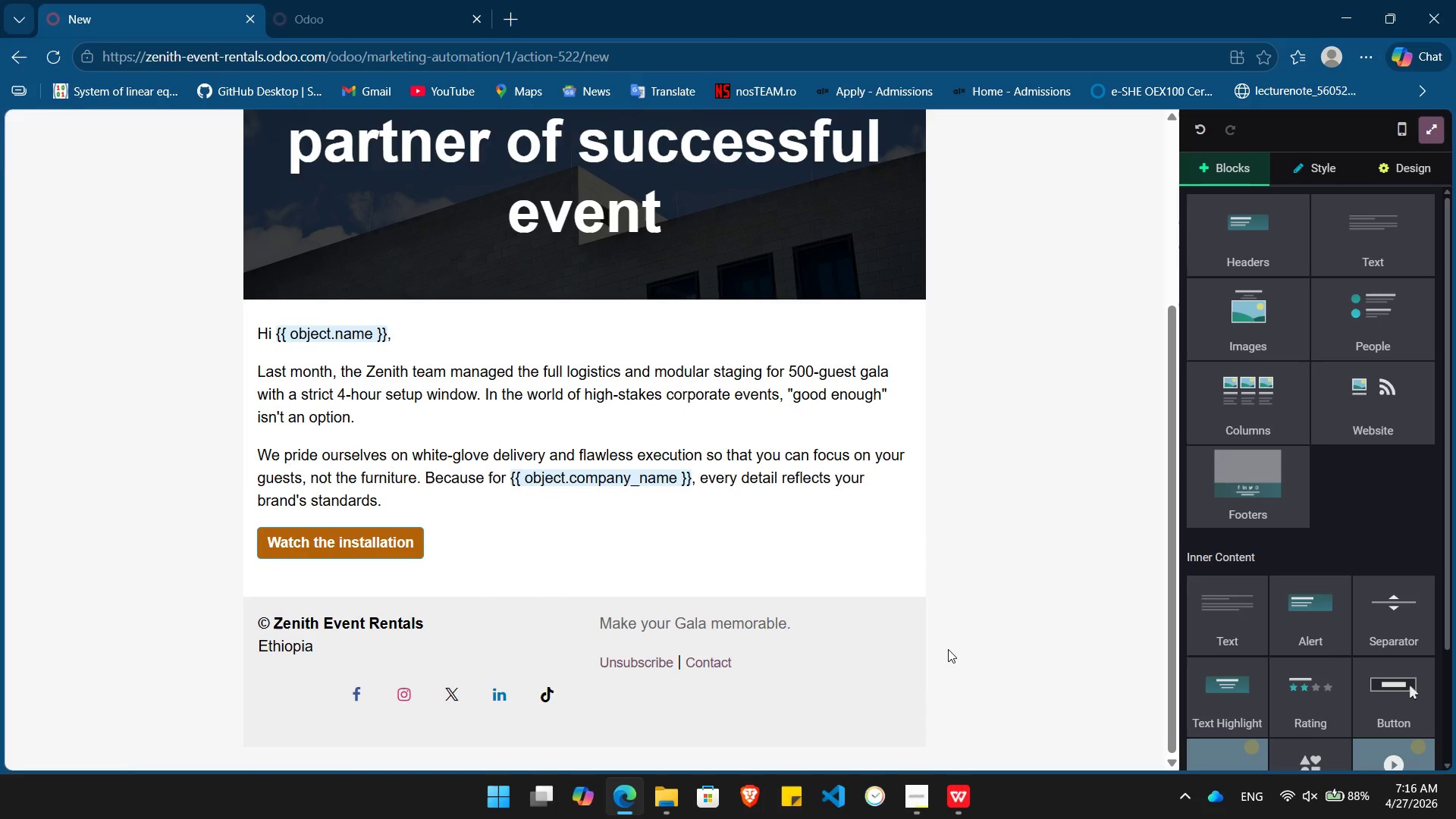 
key(PrintScreen)
 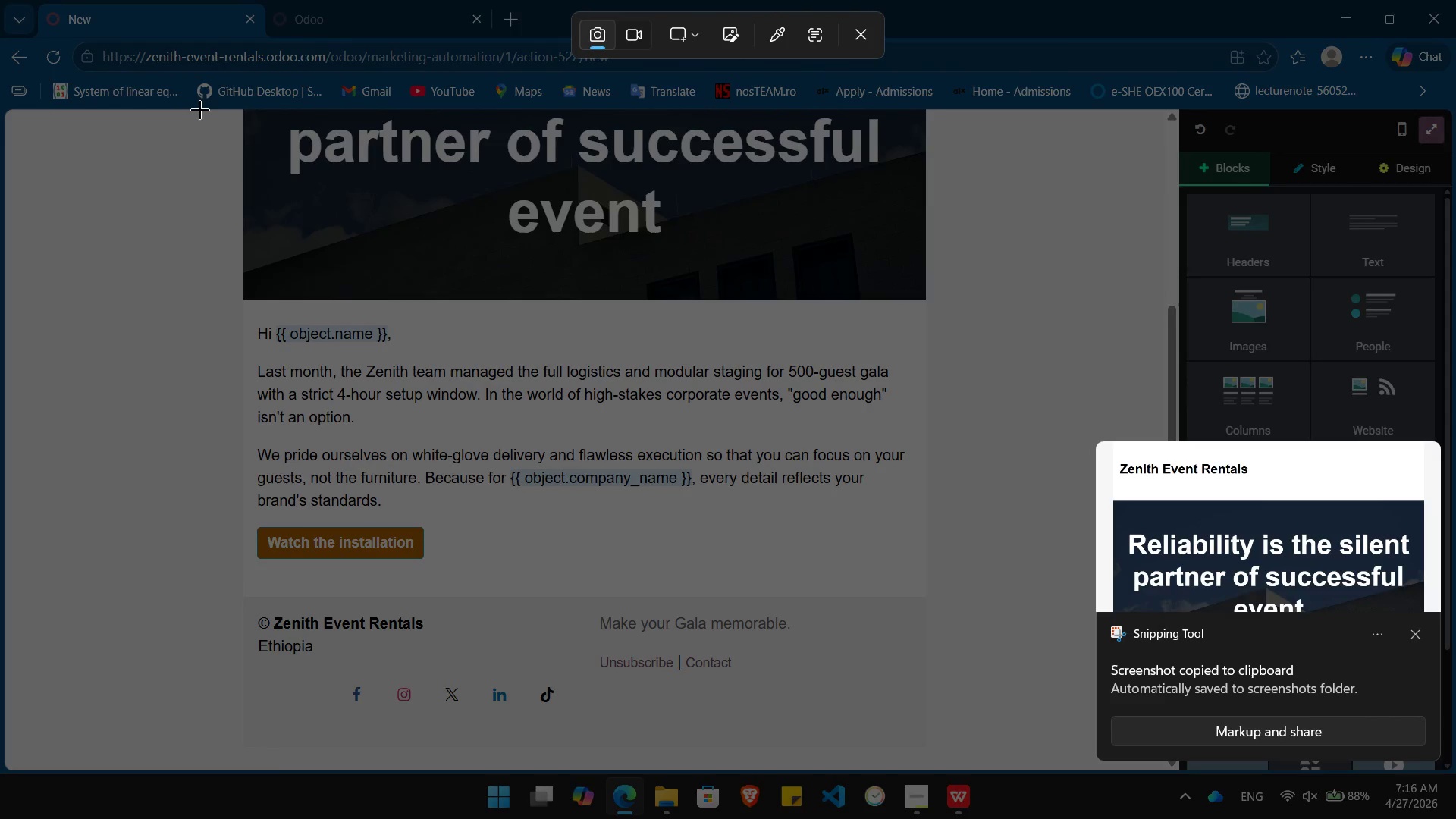 
left_click_drag(start_coordinate=[210, 111], to_coordinate=[988, 759])
 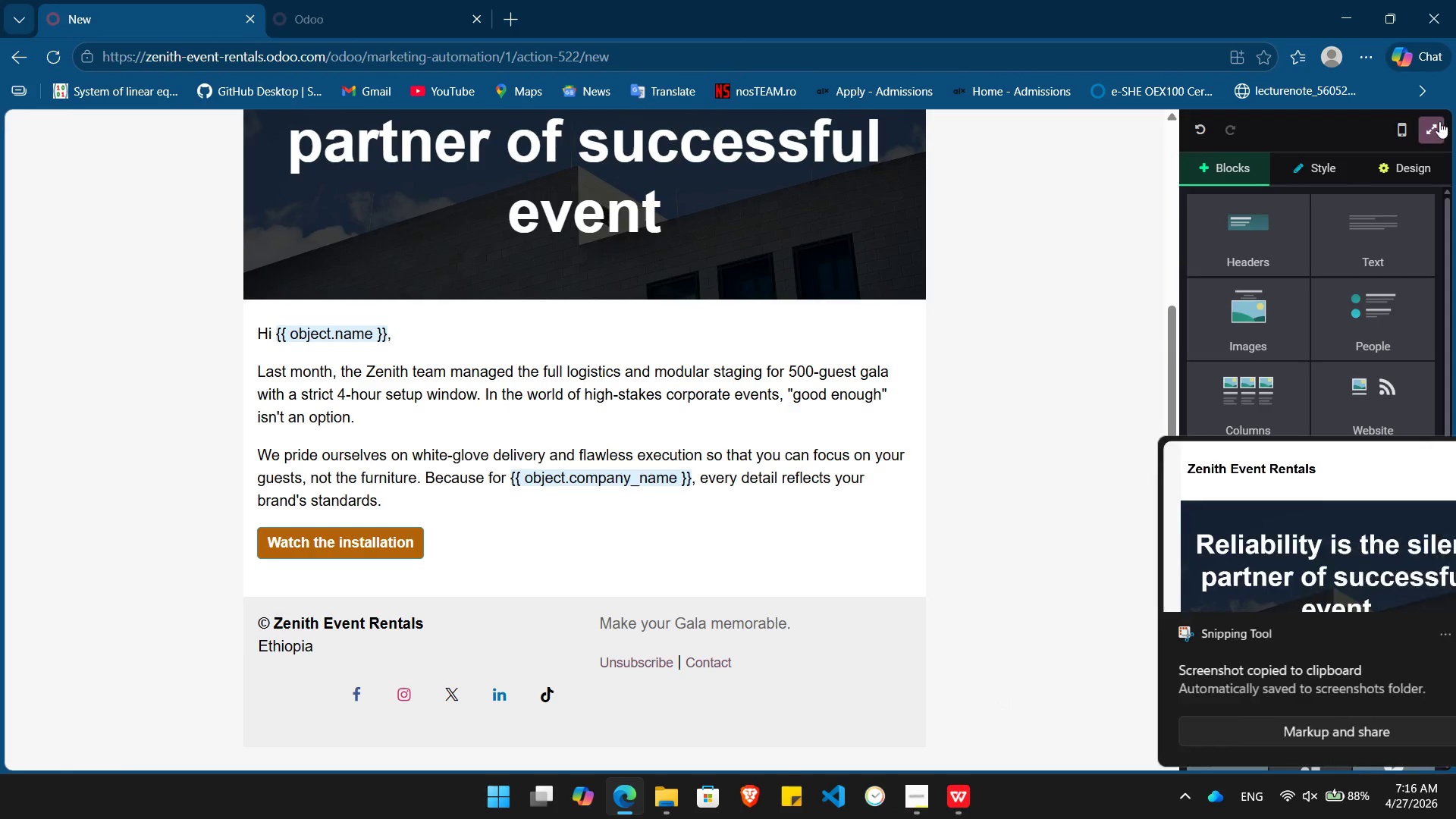 
left_click([1439, 124])
 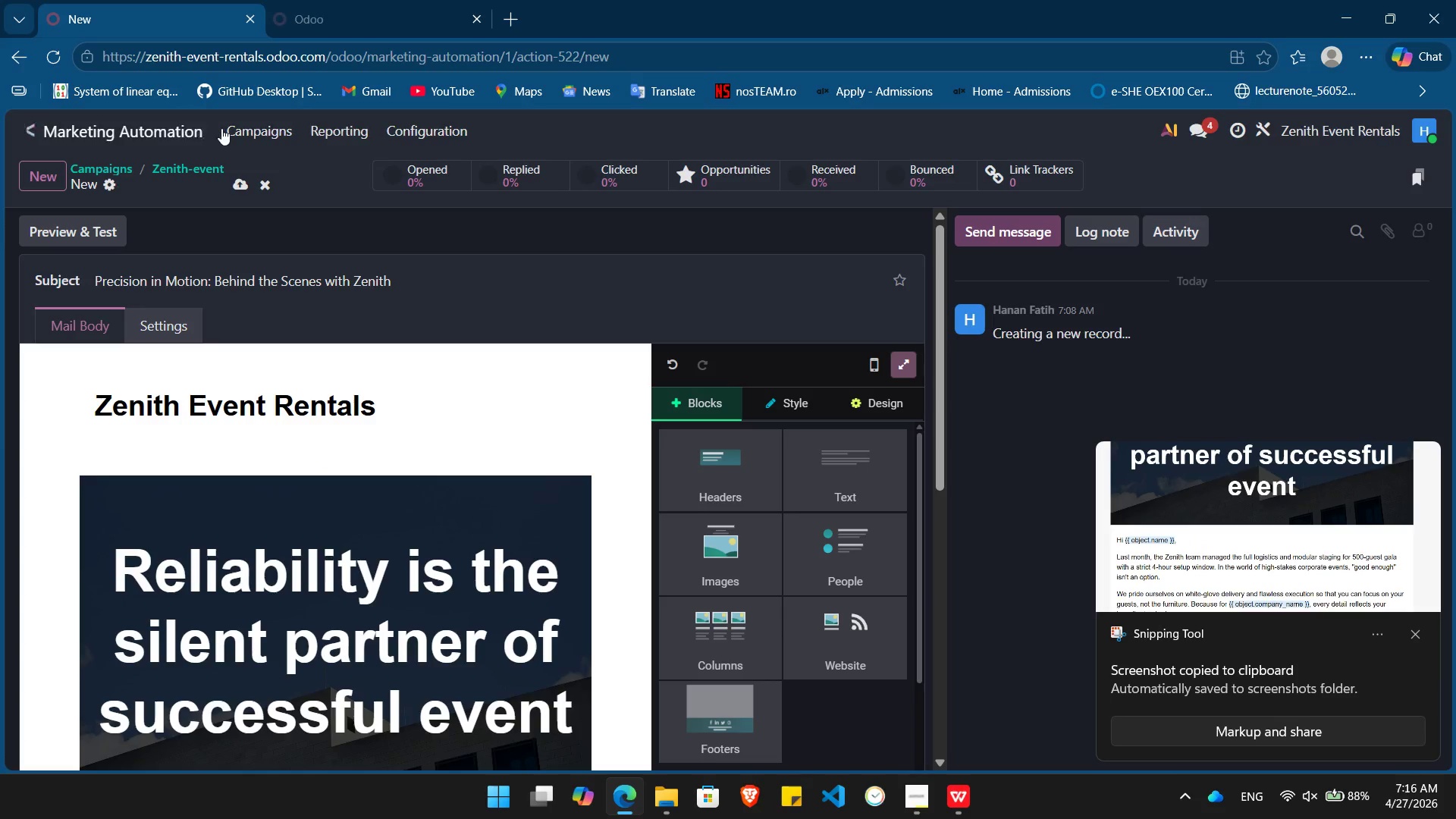 
left_click([263, 122])
 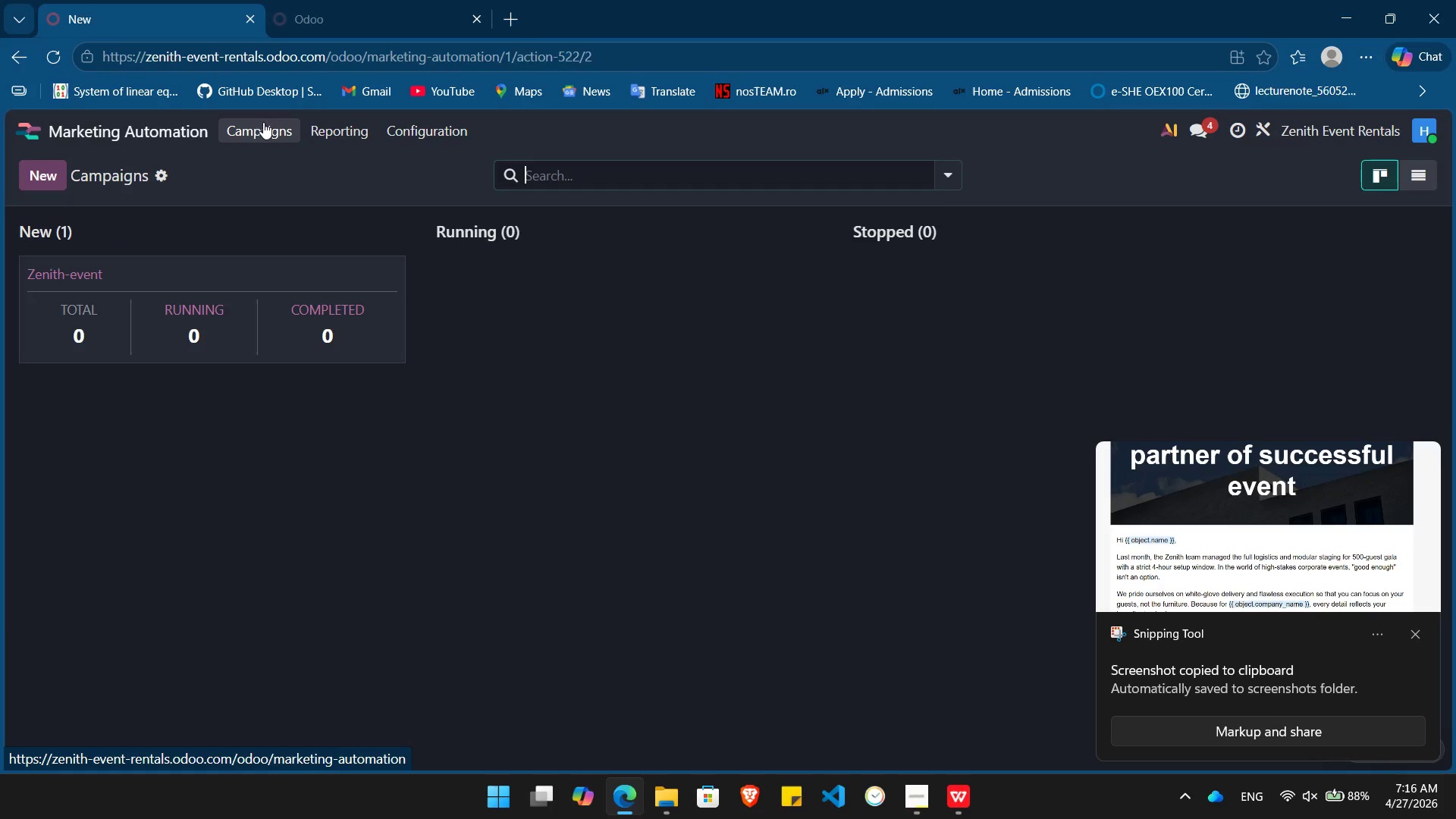 
wait(8.16)
 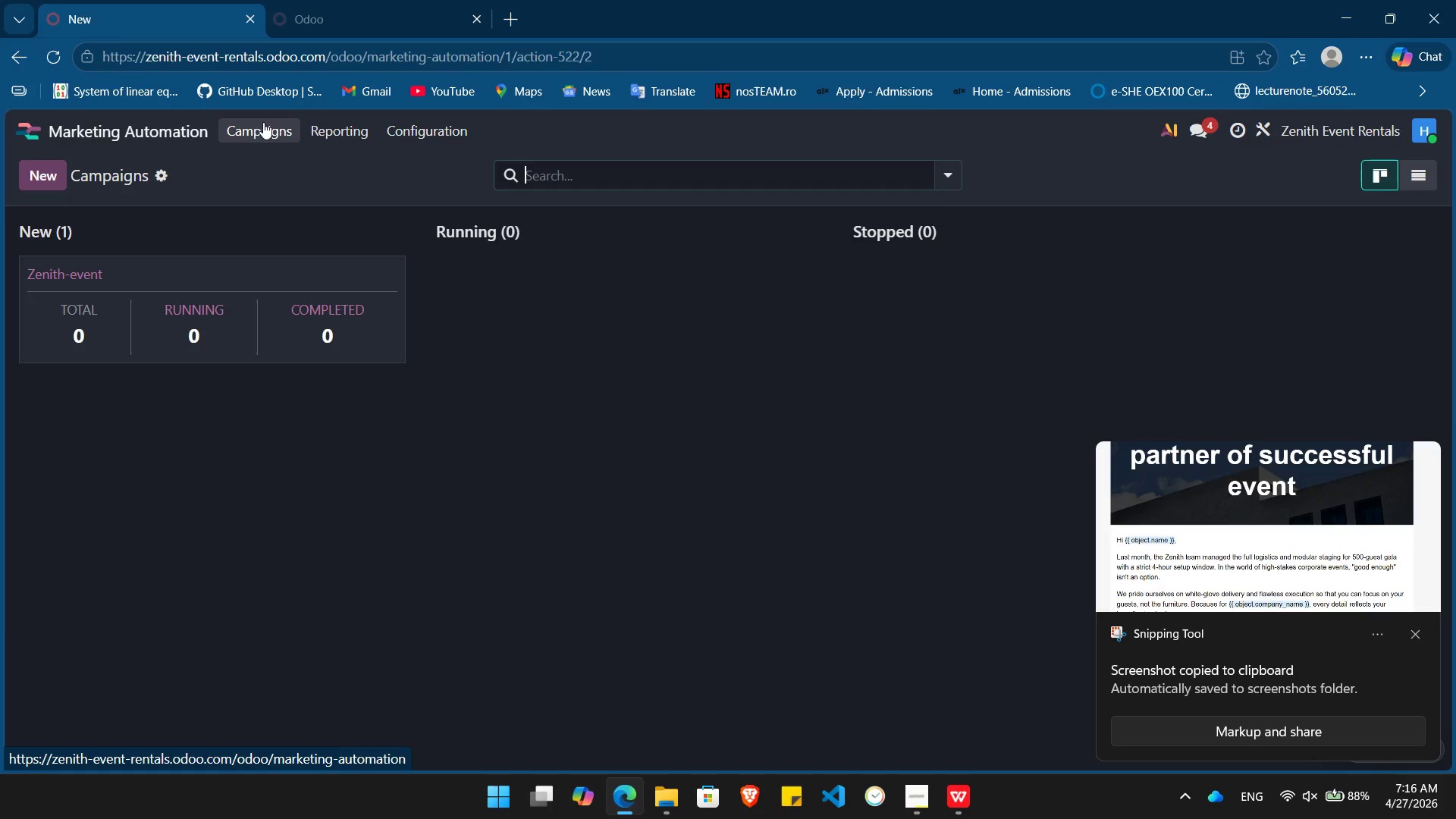 
left_click([334, 292])
 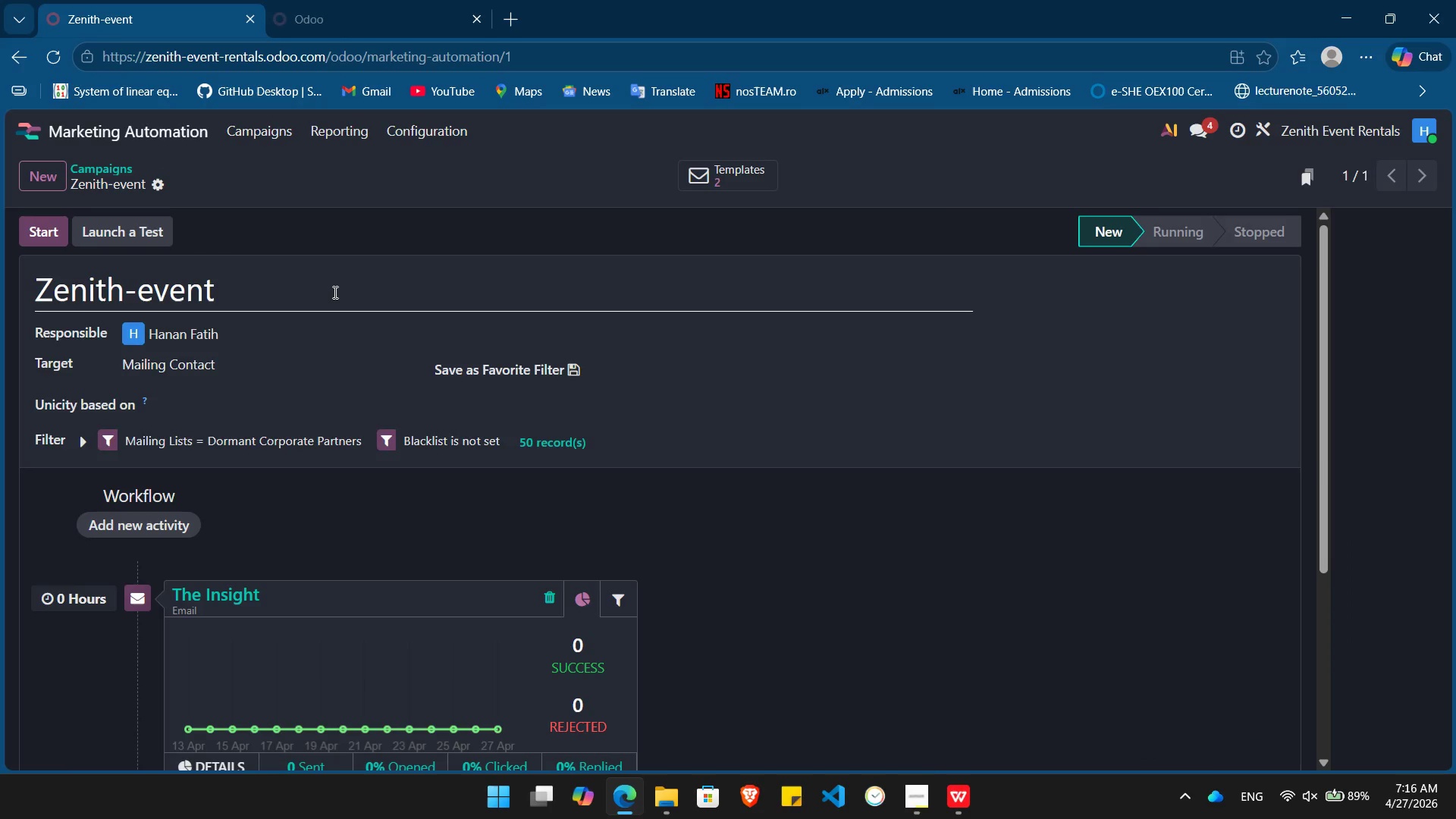 
mouse_move([384, 604])
 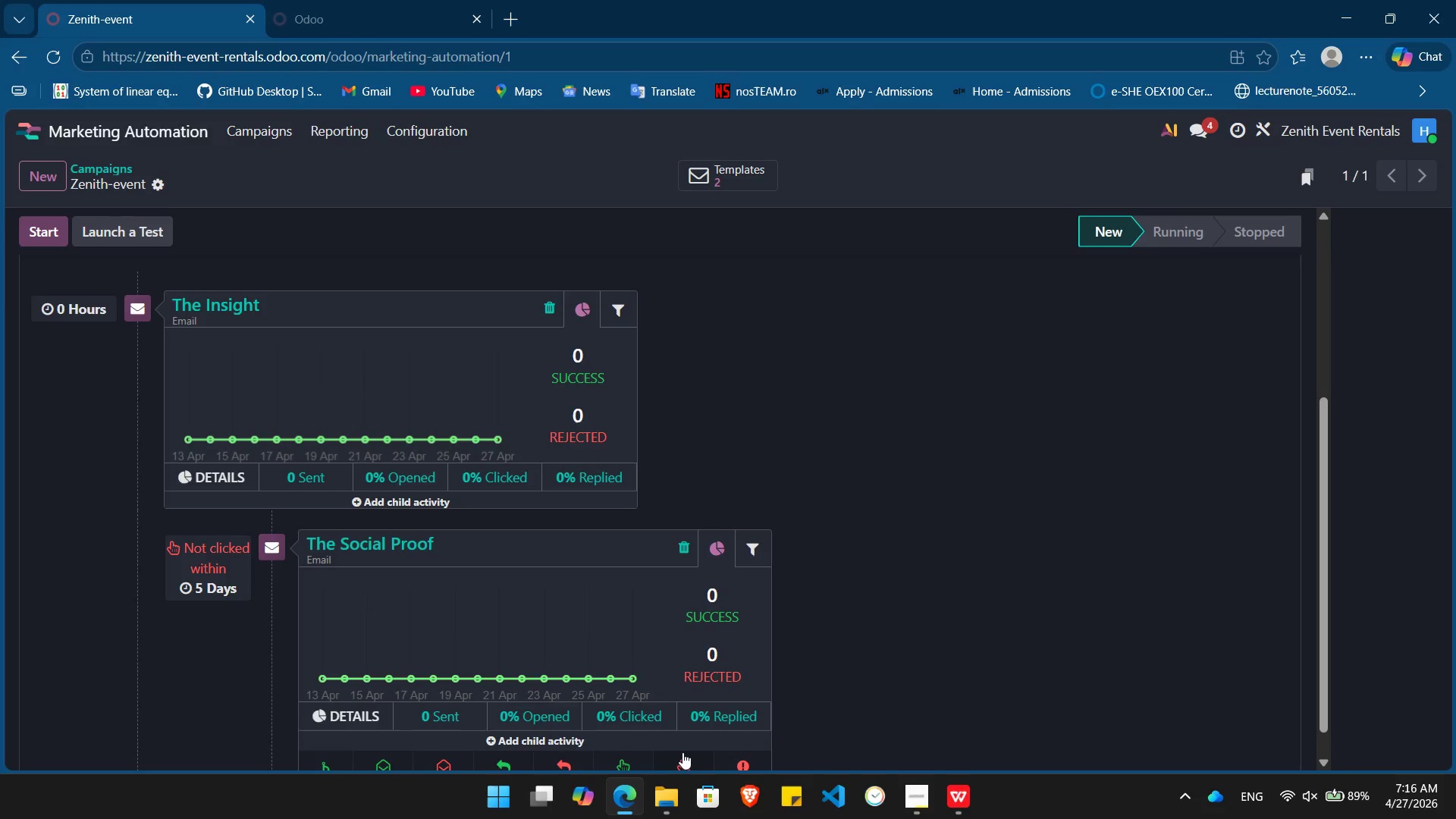 
left_click([685, 763])
 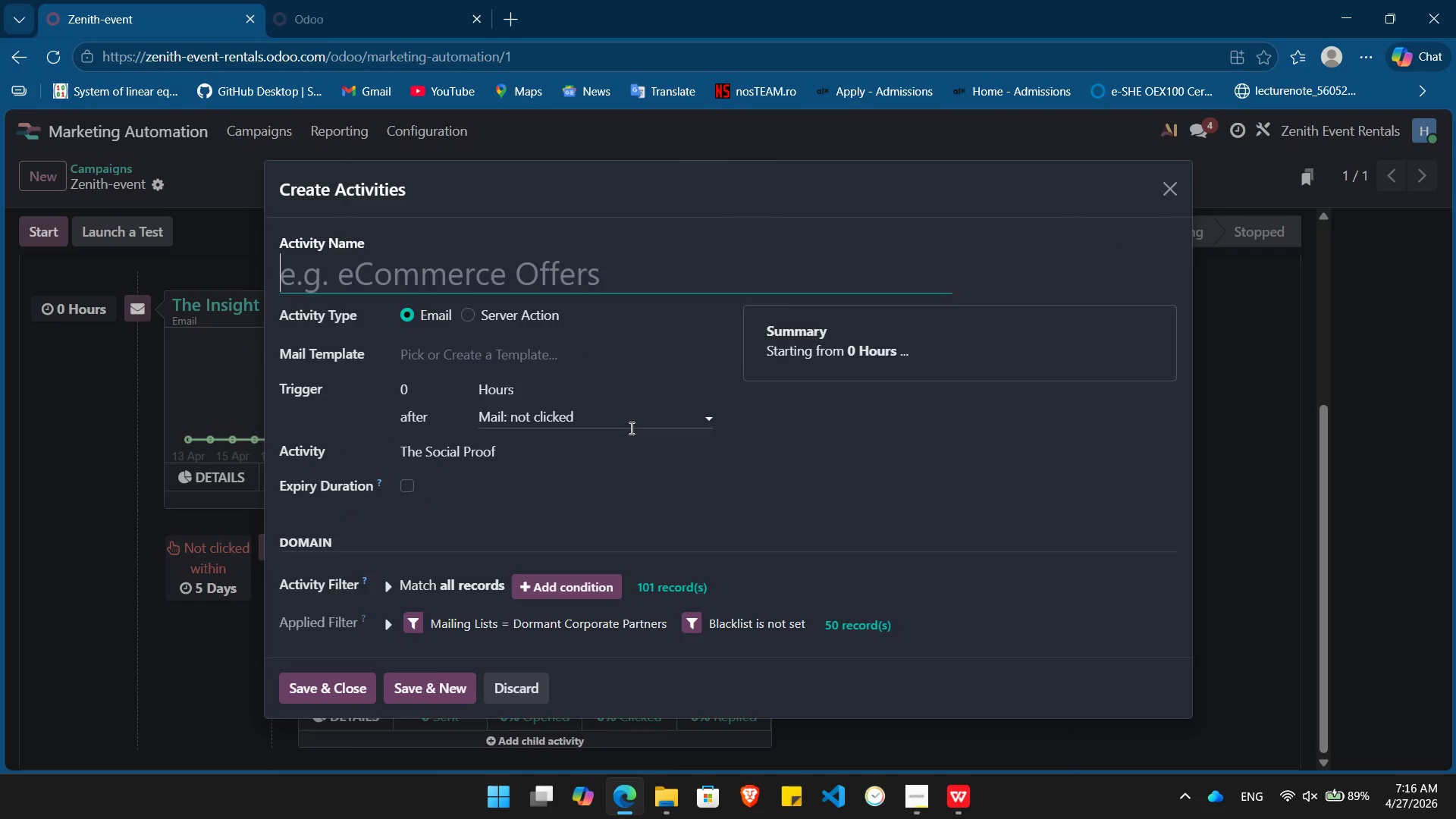 
type(The Incentive)
 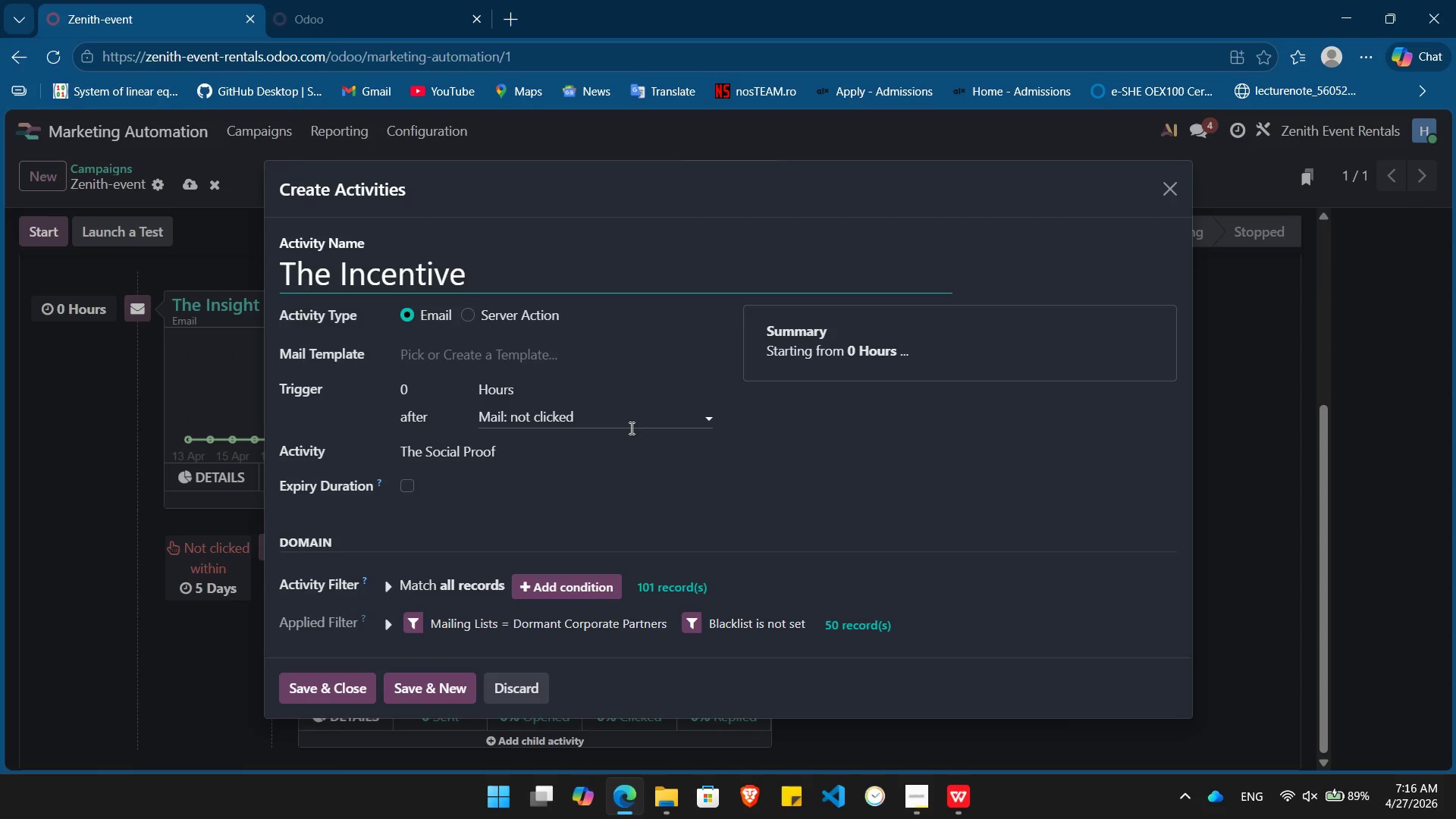 
left_click([425, 386])
 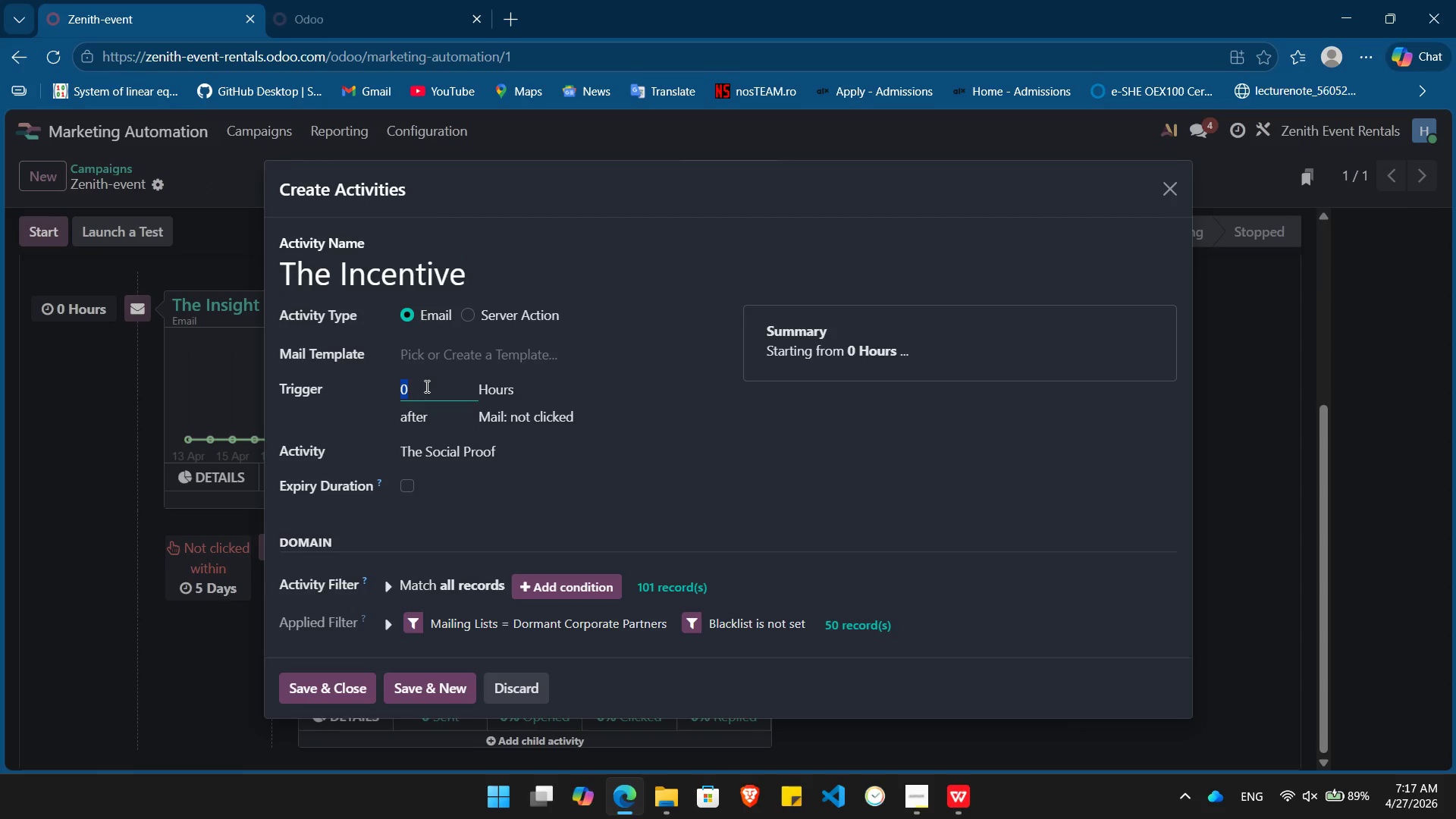 
key(Numpad5)
 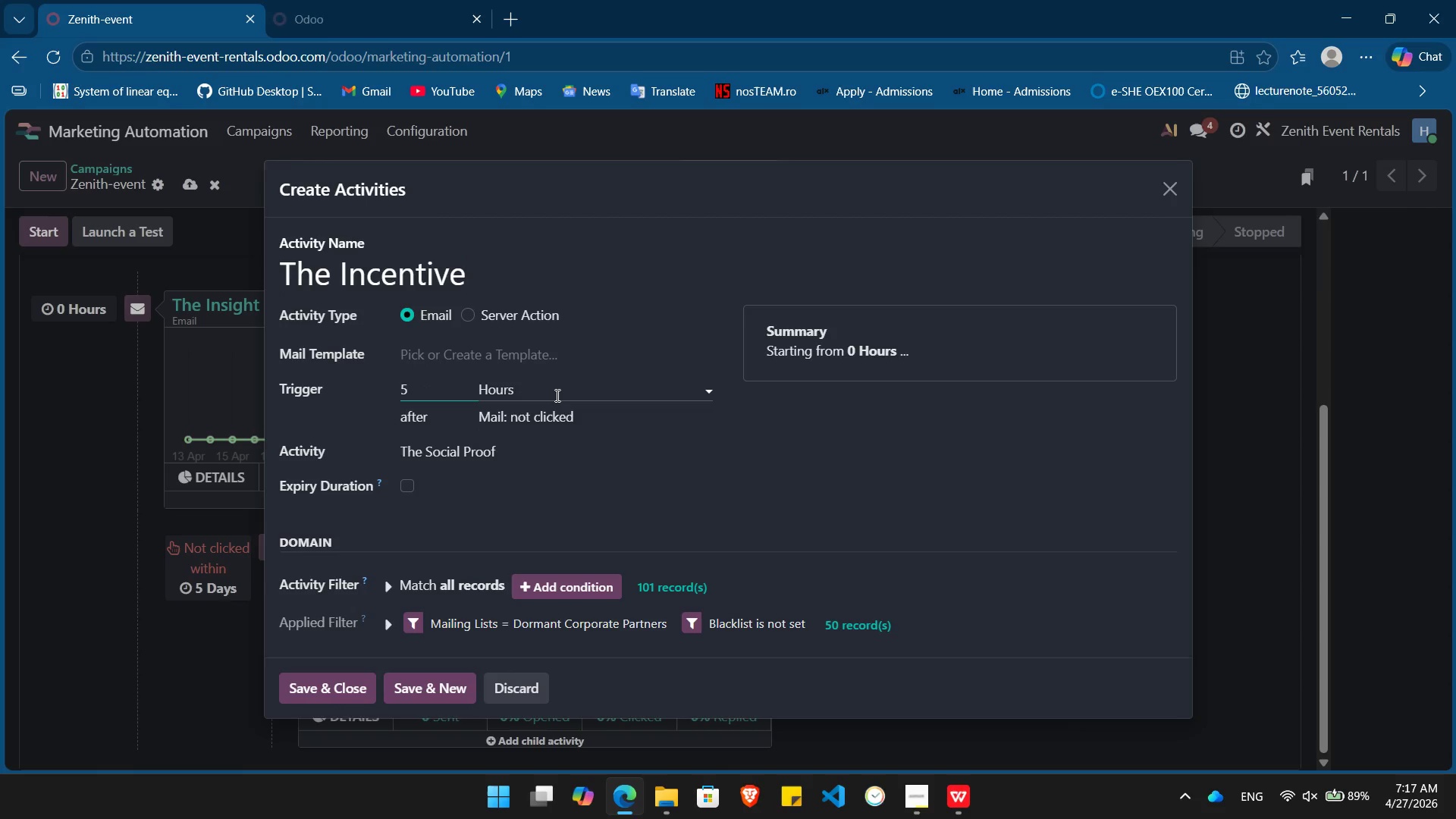 
left_click([557, 395])
 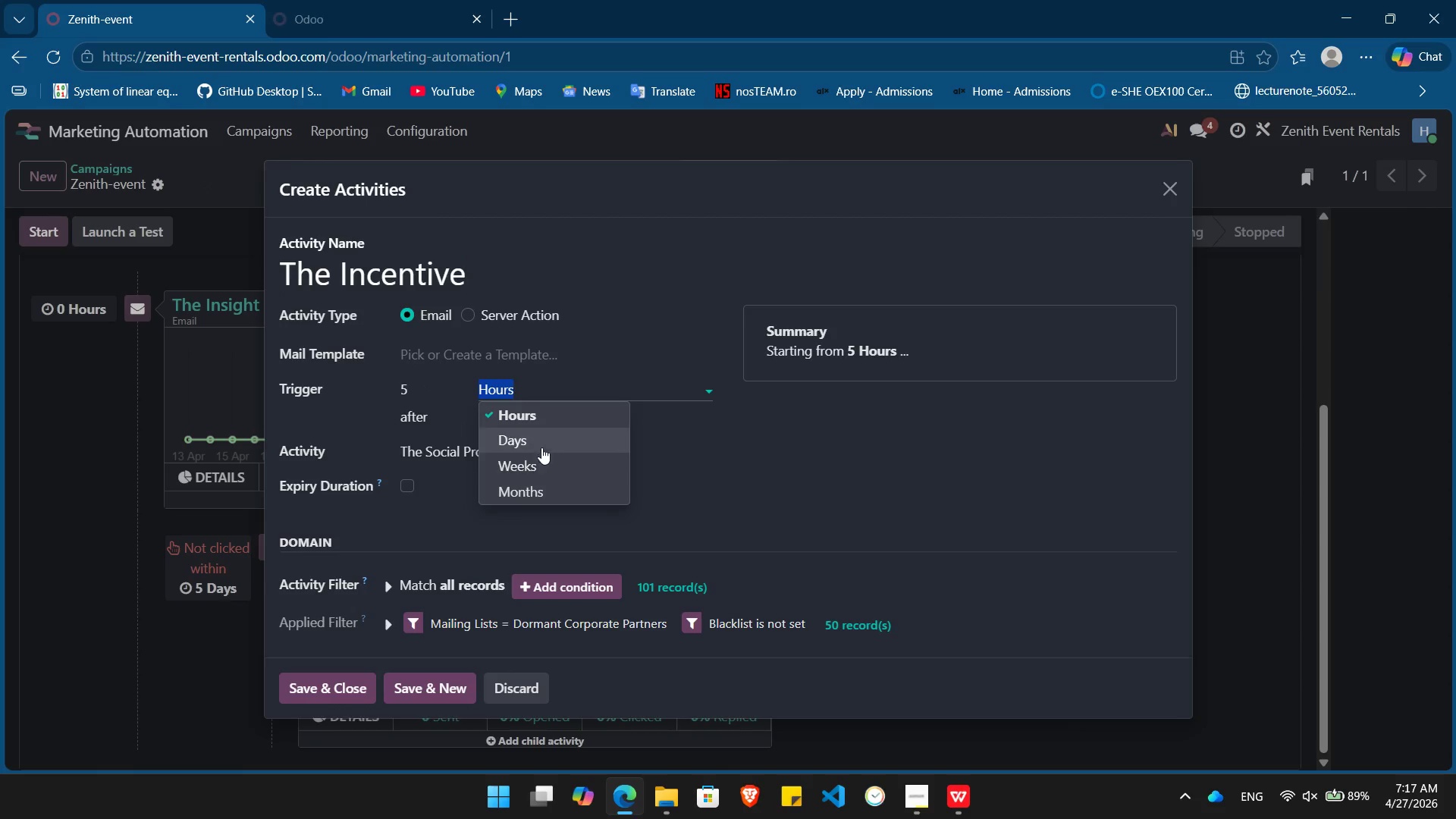 
left_click([541, 447])
 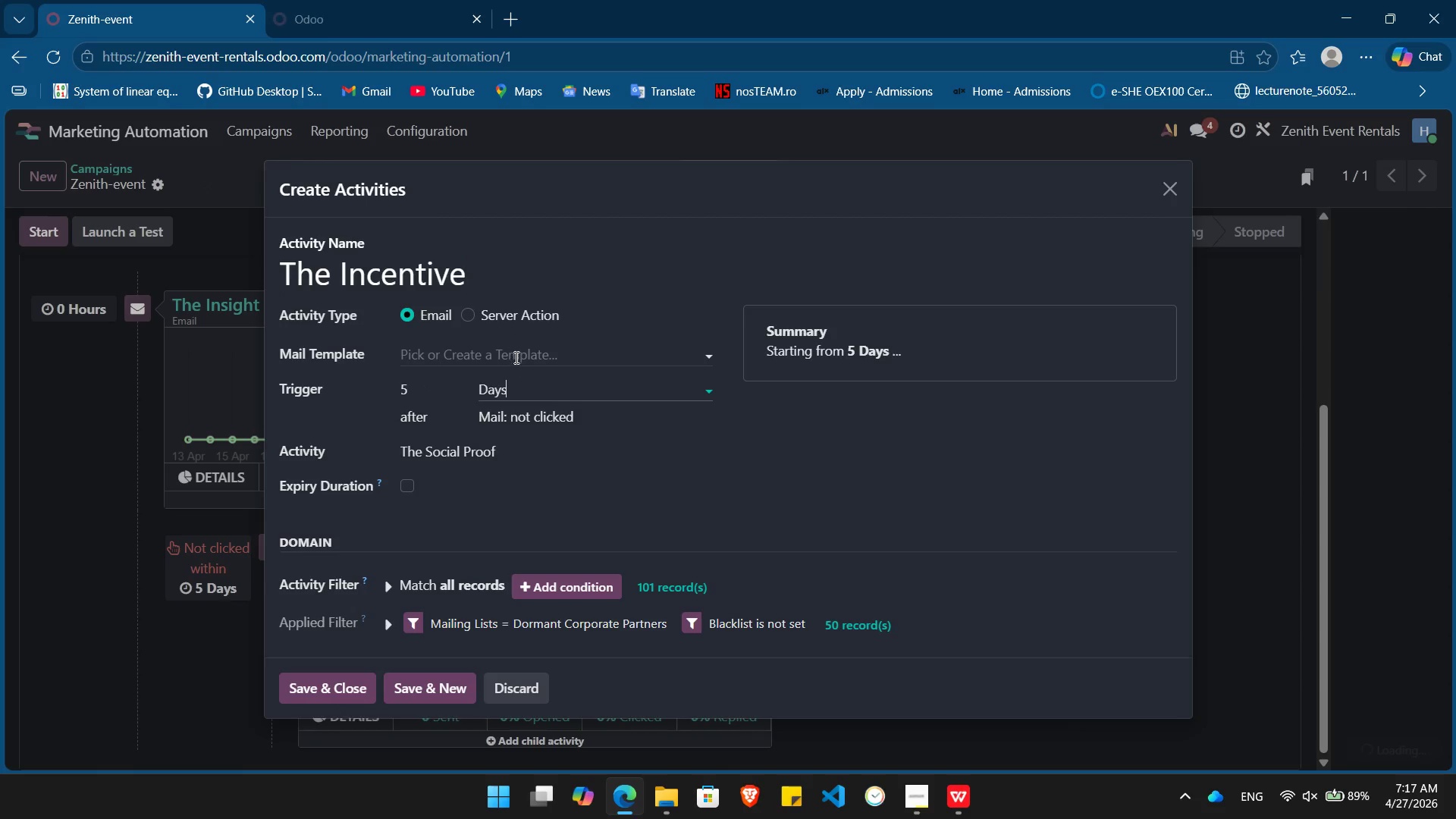 
left_click([515, 358])
 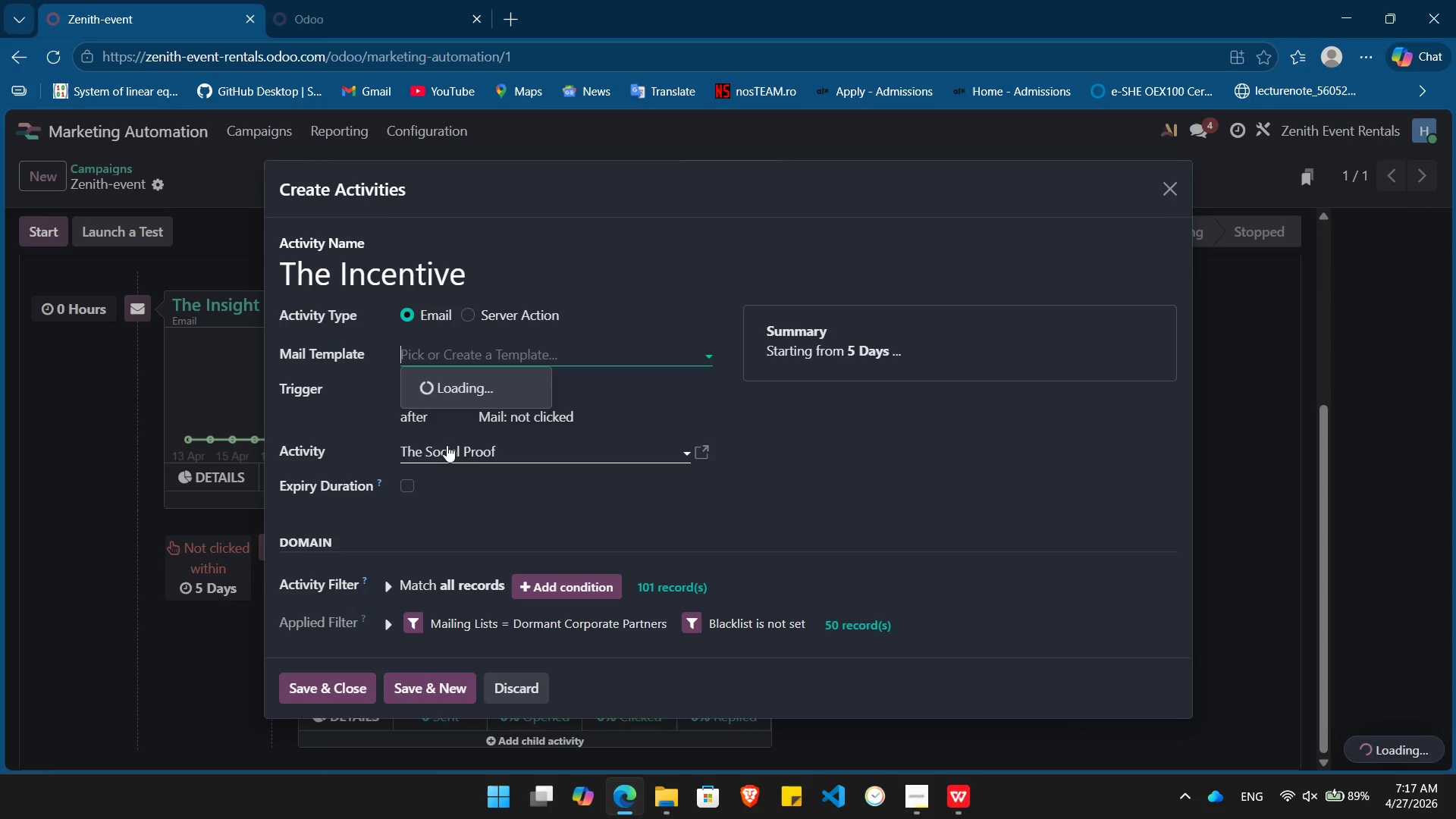 
left_click([447, 445])
 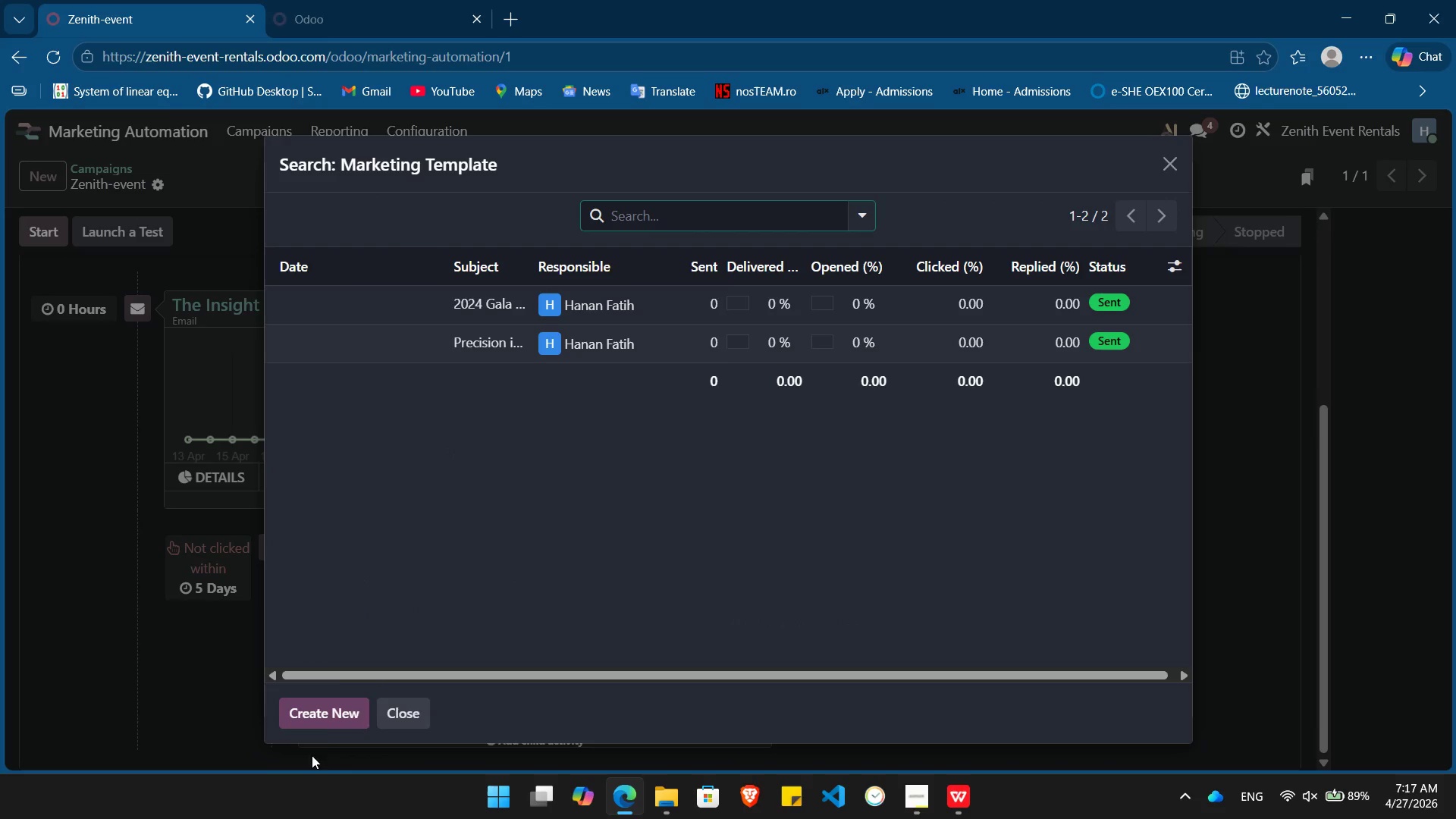 
left_click([324, 717])
 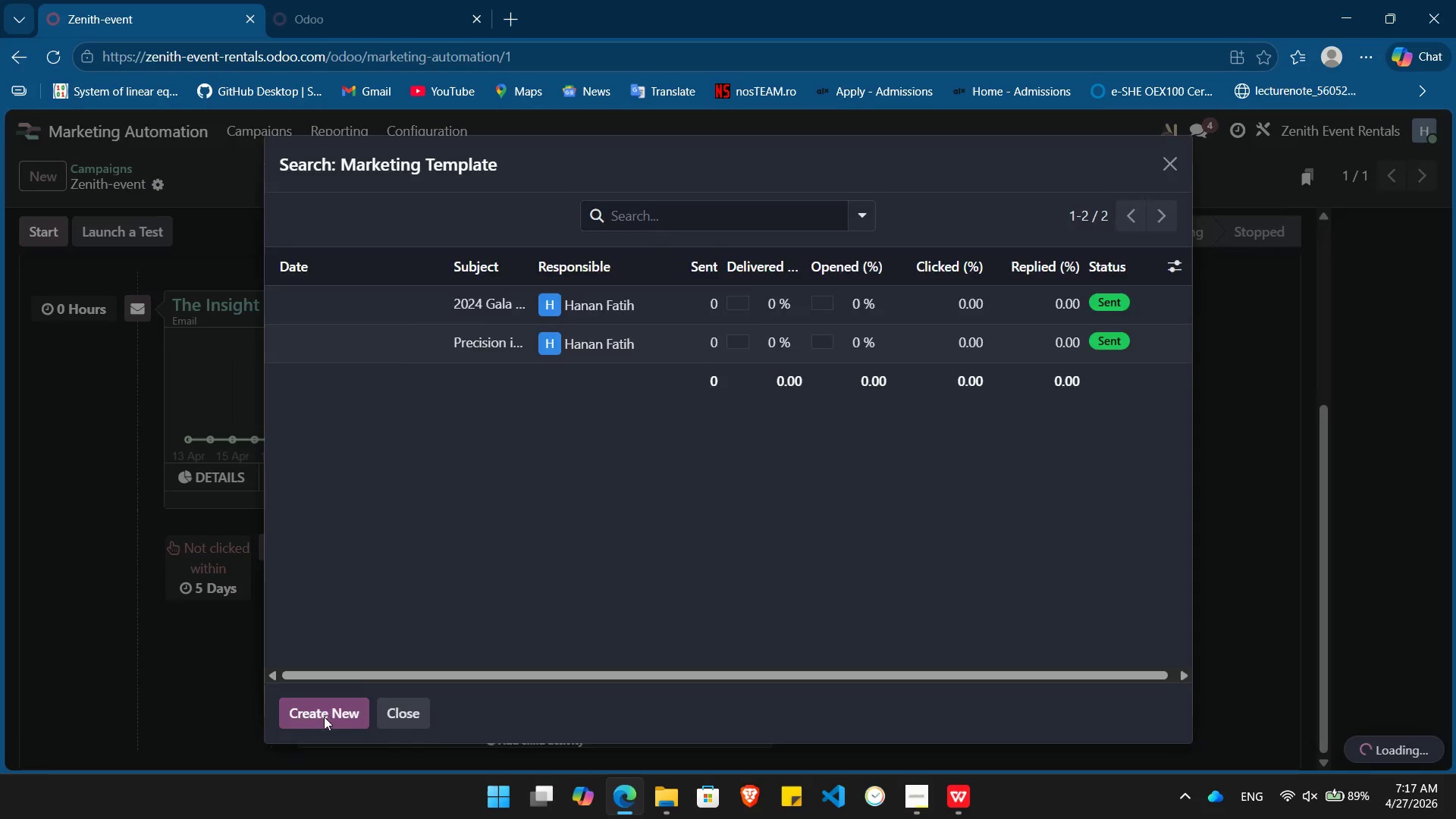 
mouse_move([422, 497])
 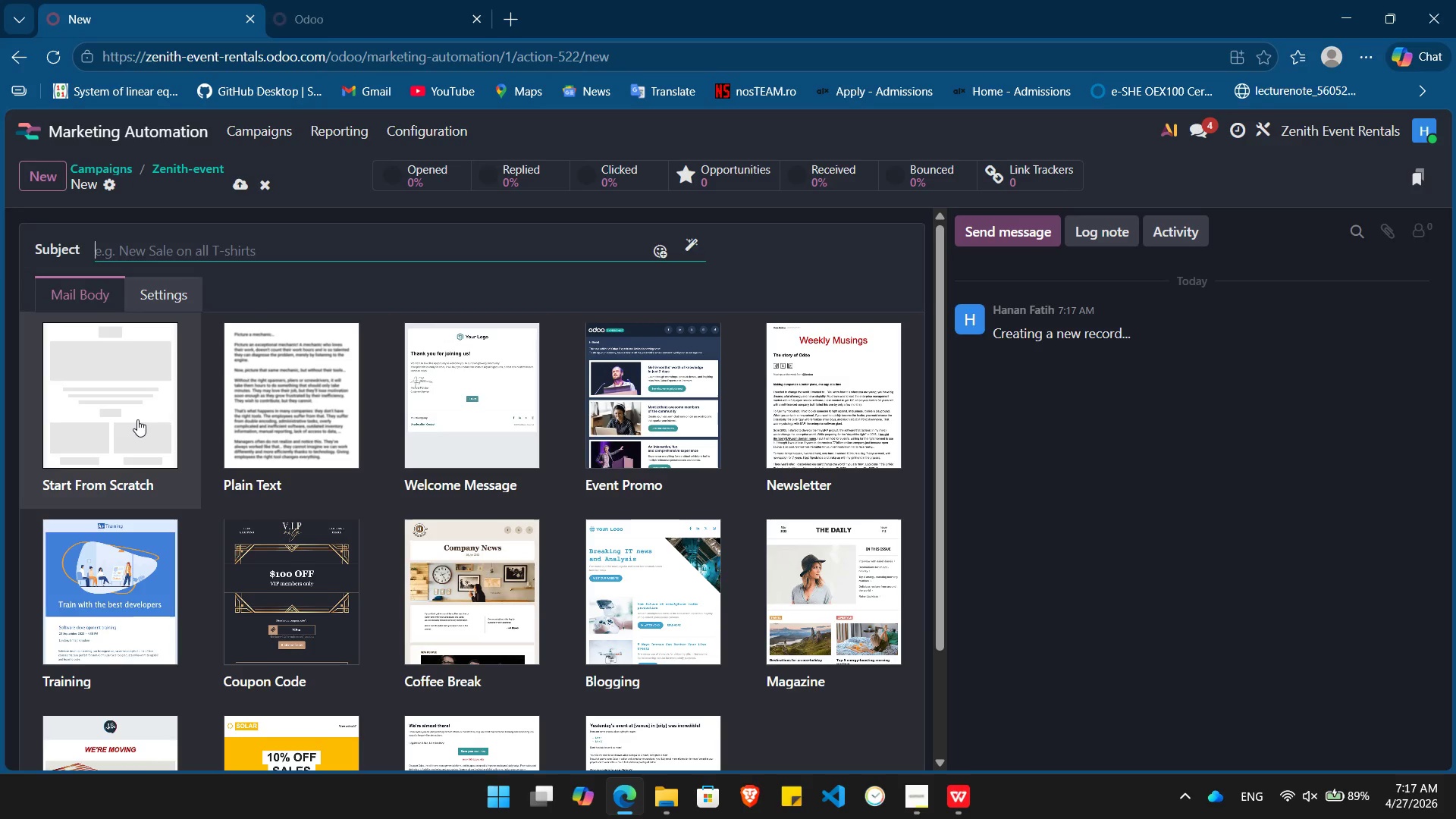 
left_click([137, 419])
 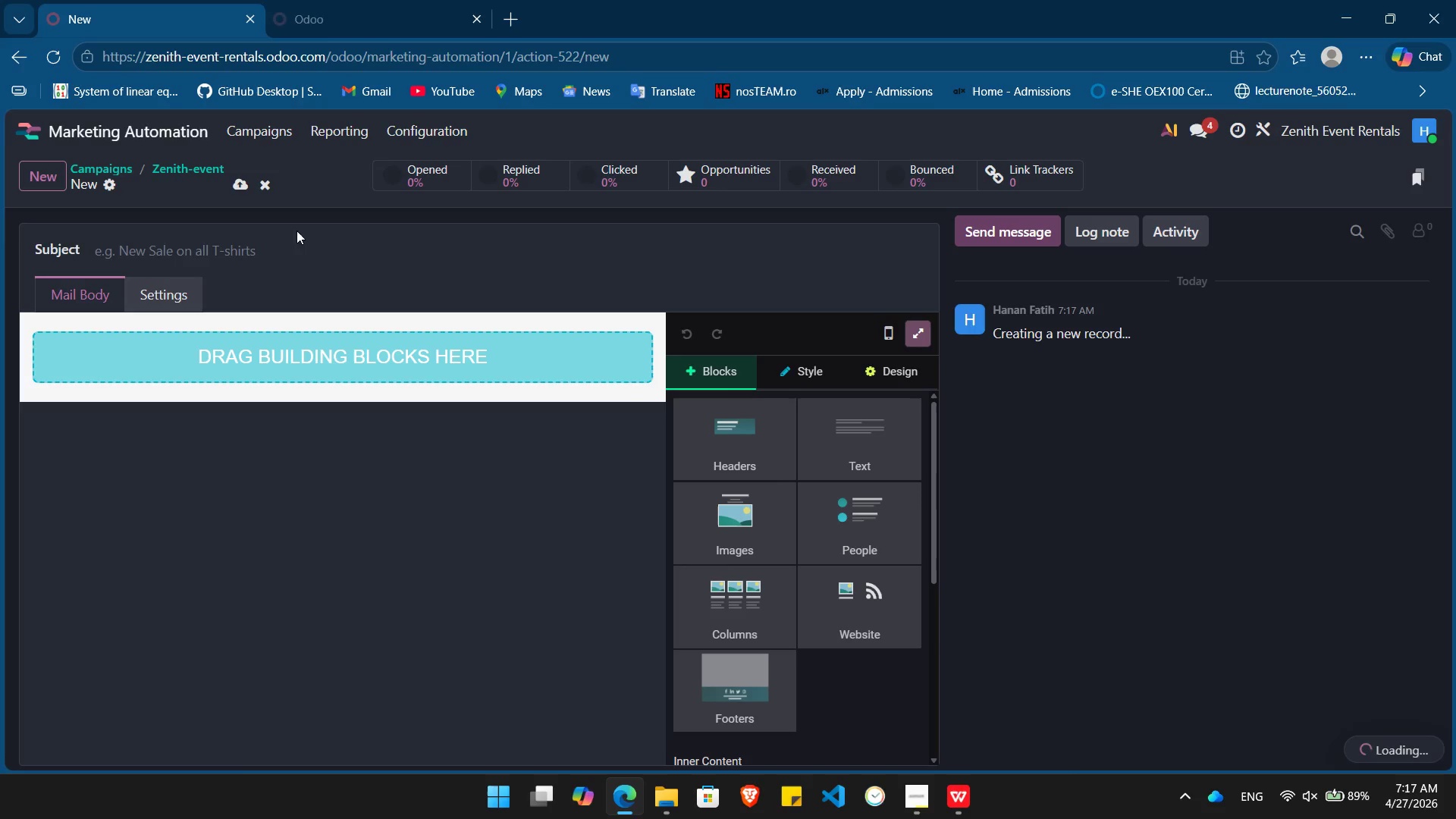 
left_click([288, 252])
 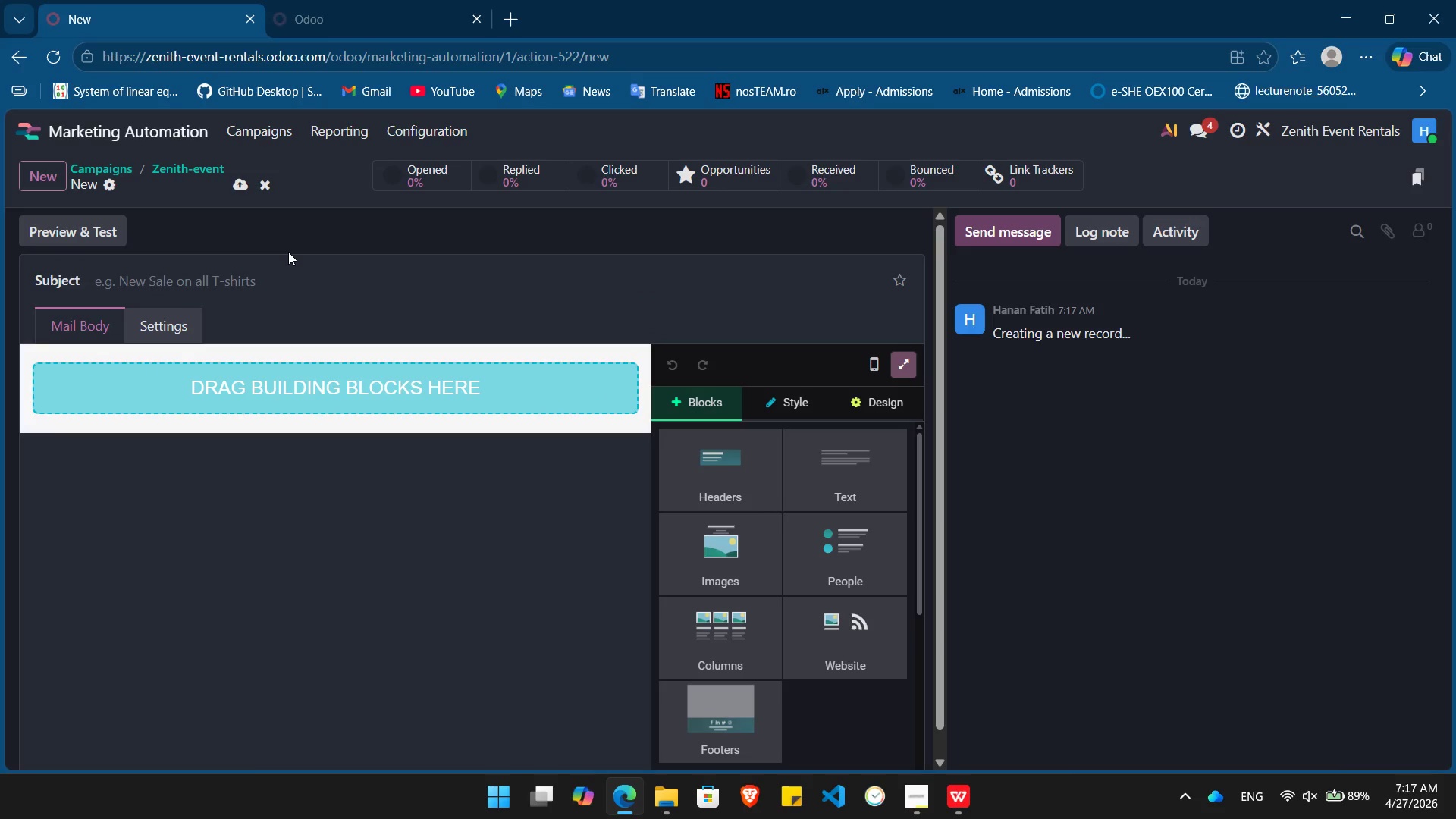 
wait(8.7)
 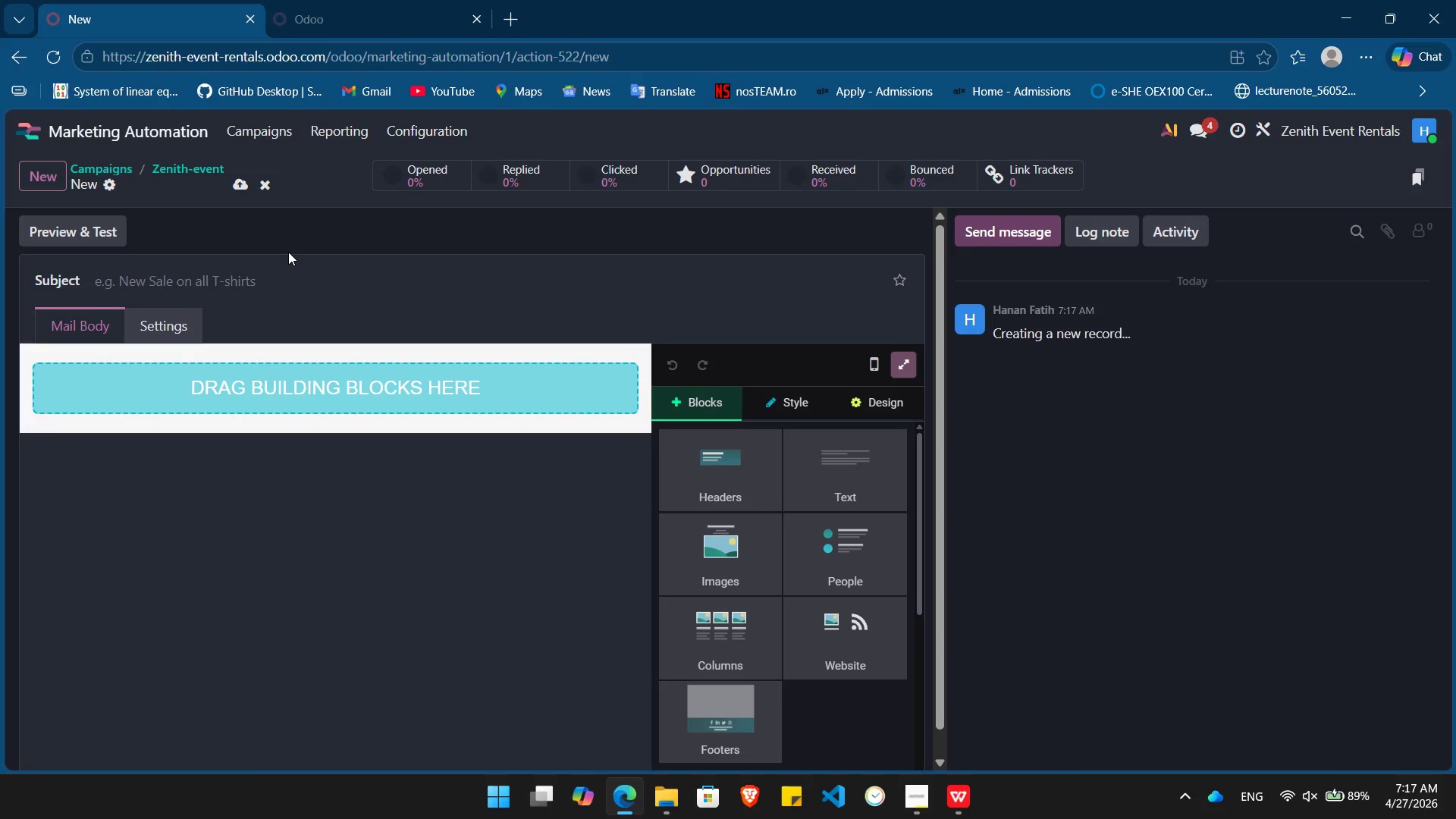 
left_click([284, 284])
 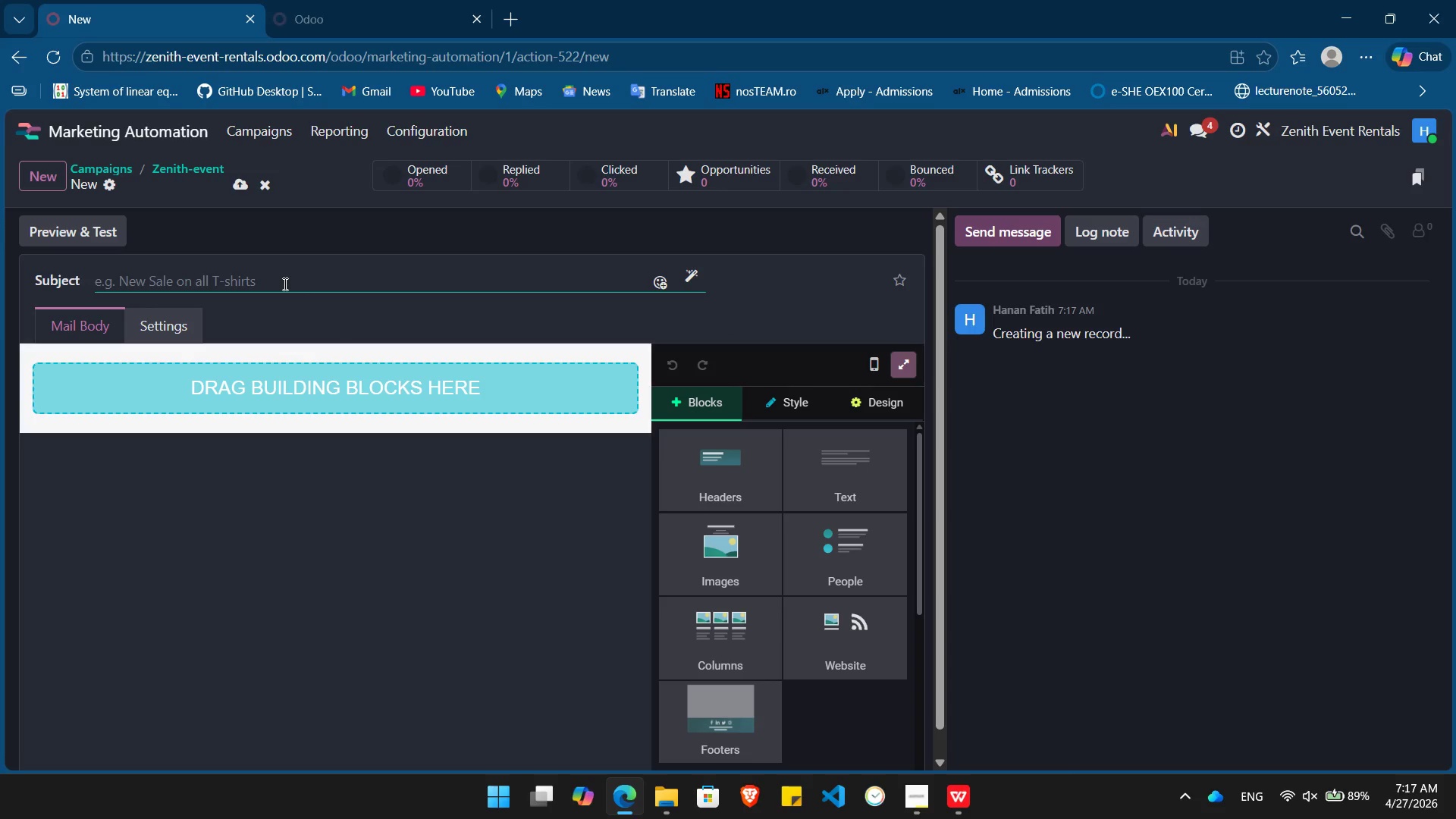 
type(Visuali)
 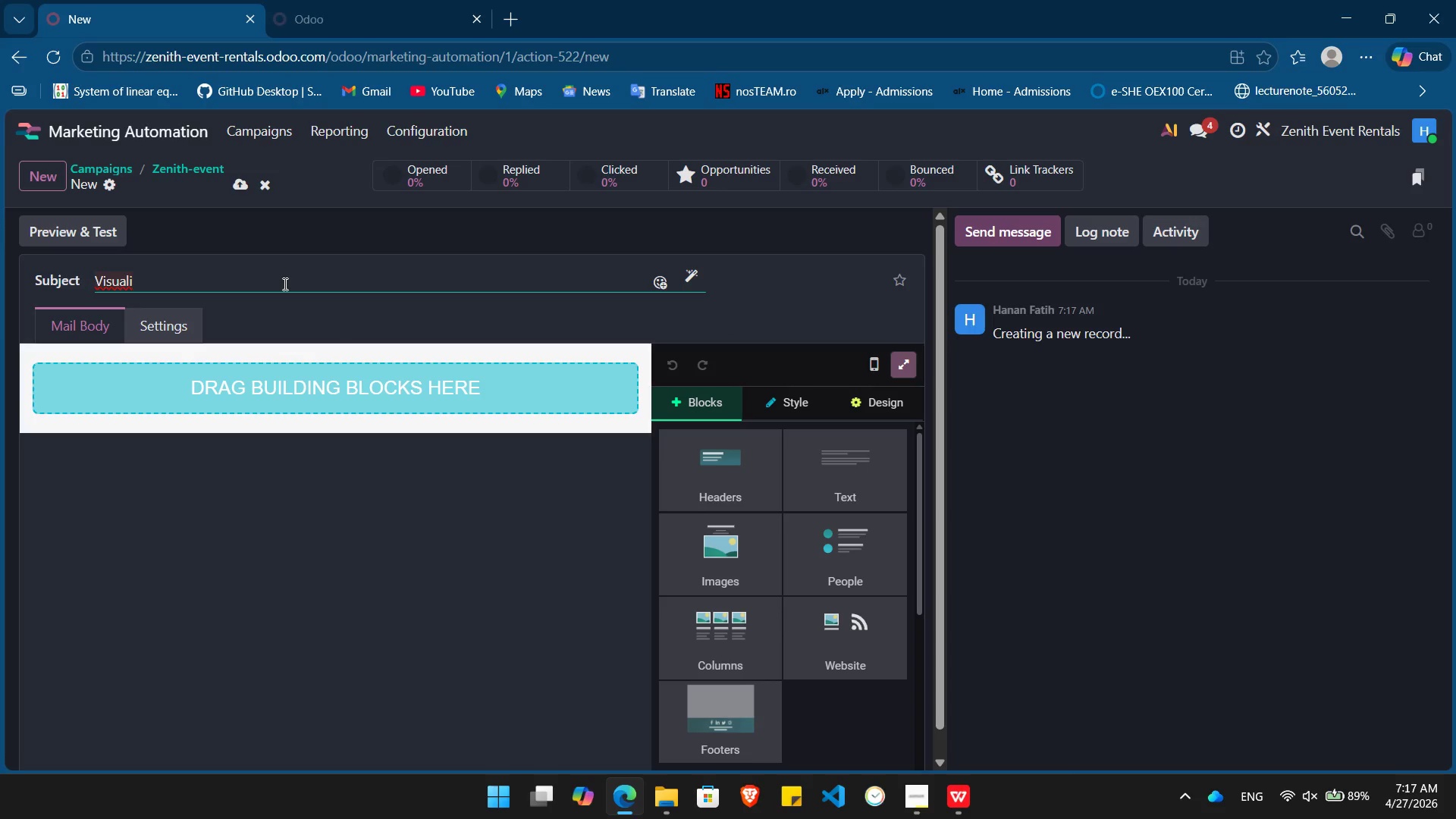 
type(ze your)
 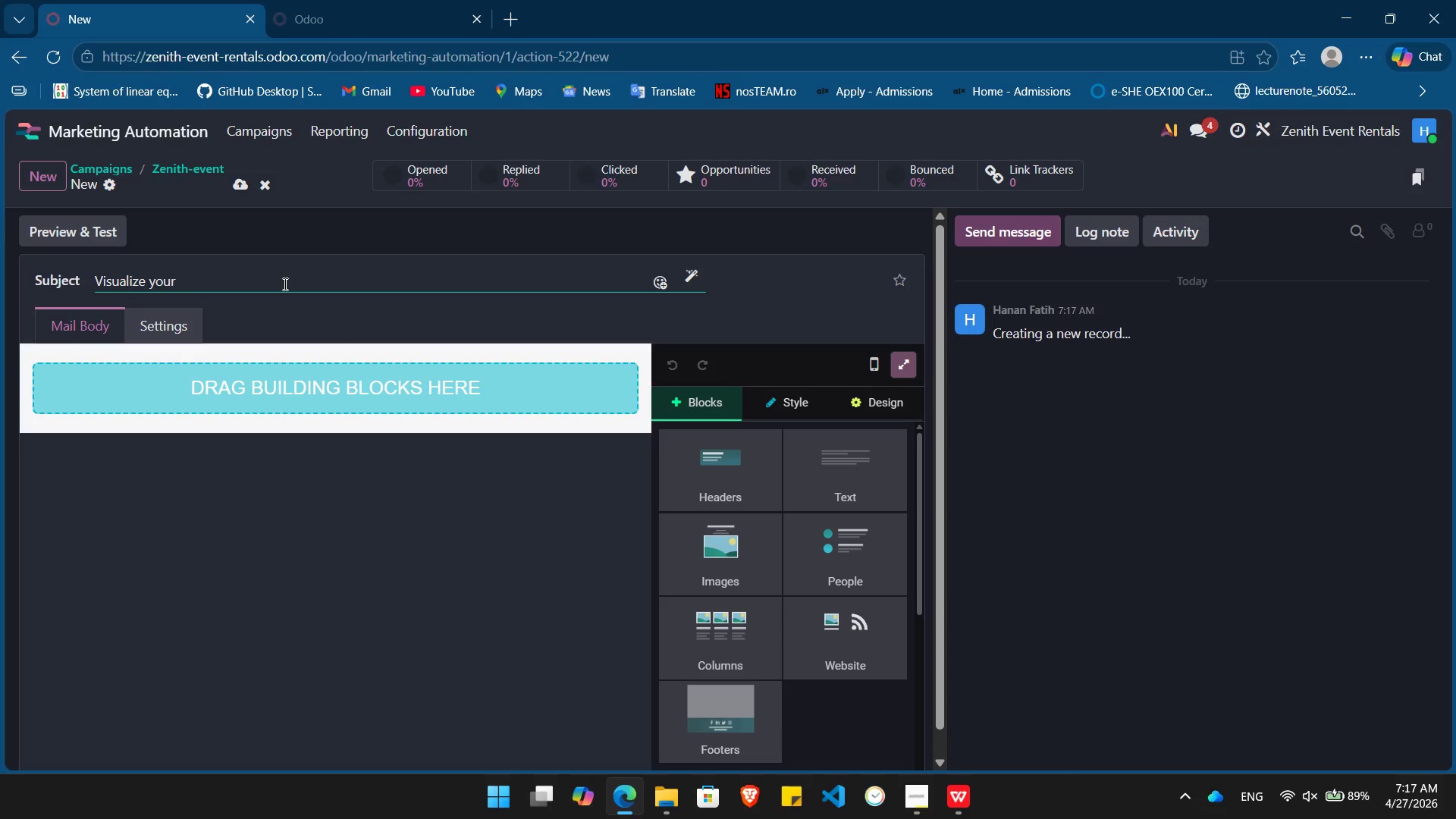 
wait(5.41)
 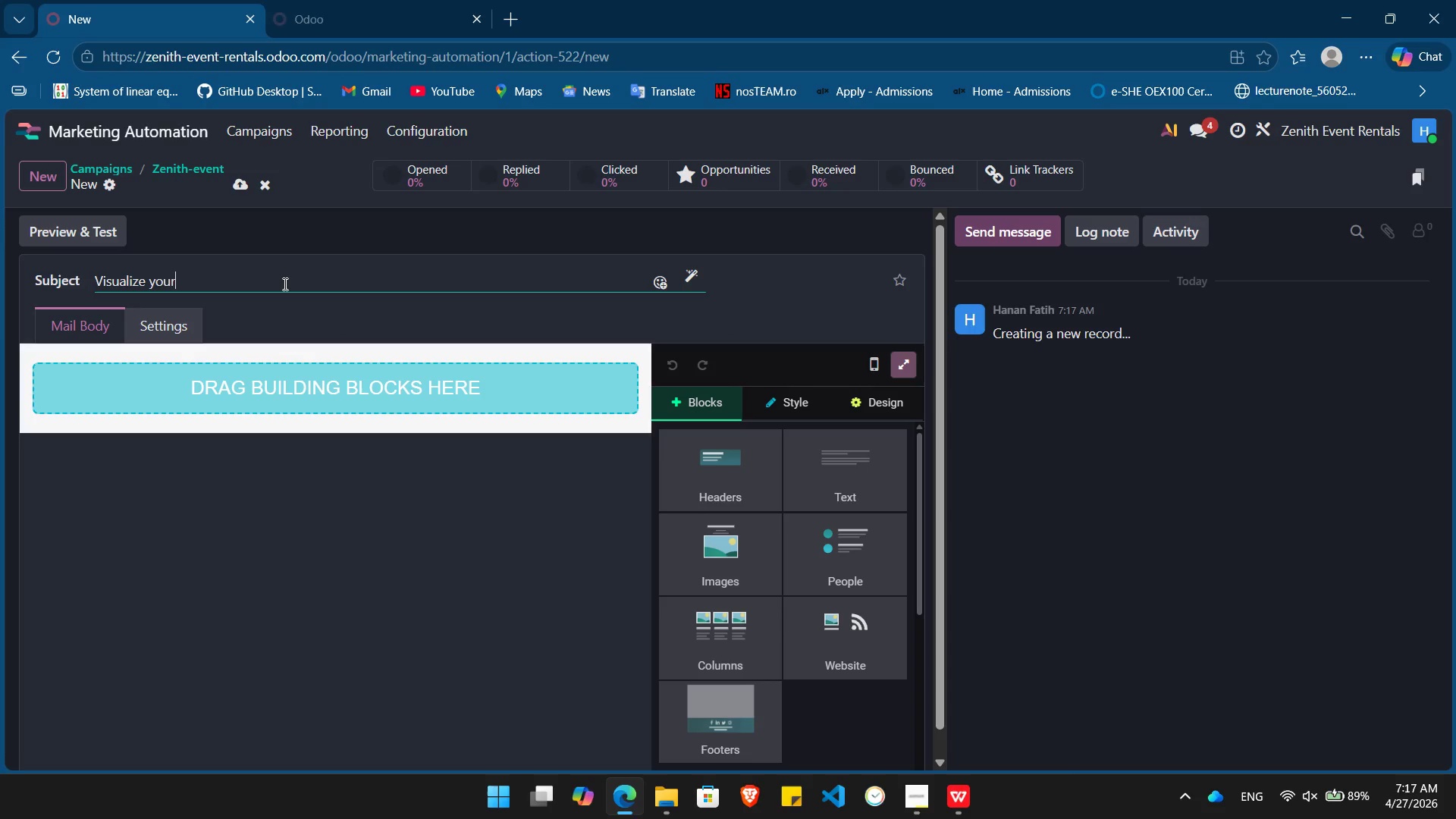 
key(Backspace)
key(Backspace)
key(Backspace)
key(Backspace)
type(Your Next Event with a Complimentary 3D FLoor Plan)
 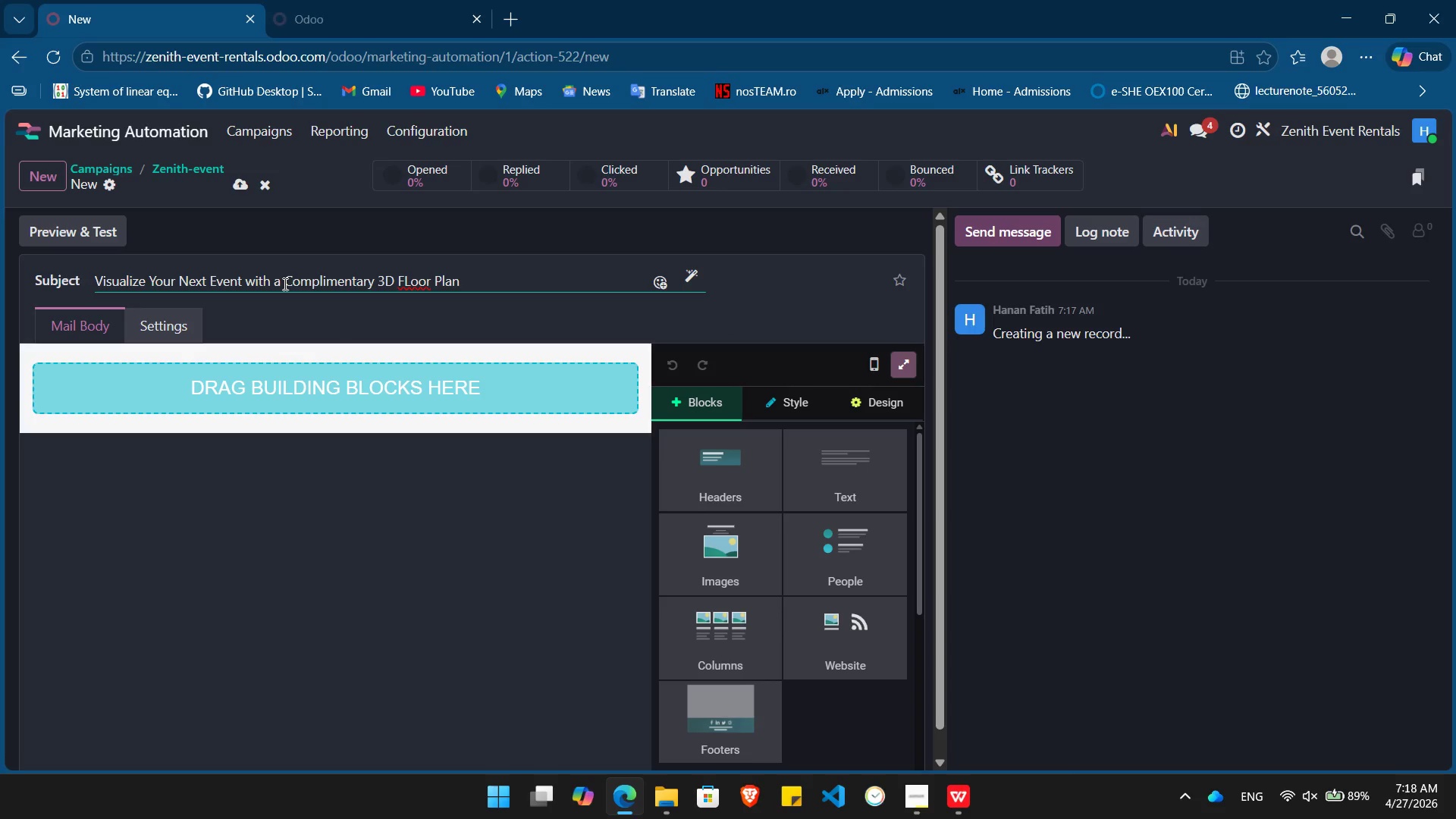 
left_click([405, 284])
 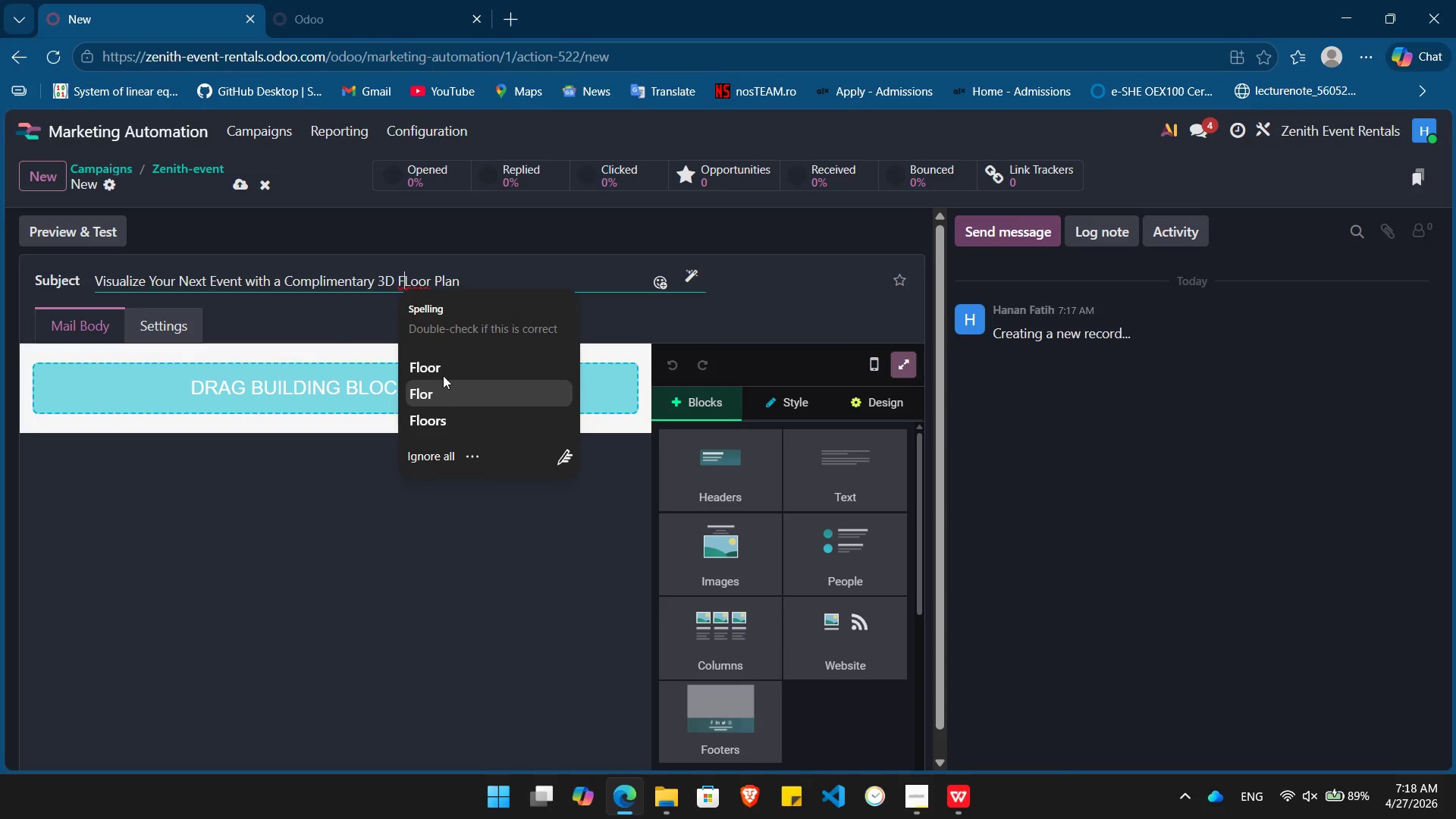 
left_click([443, 369])
 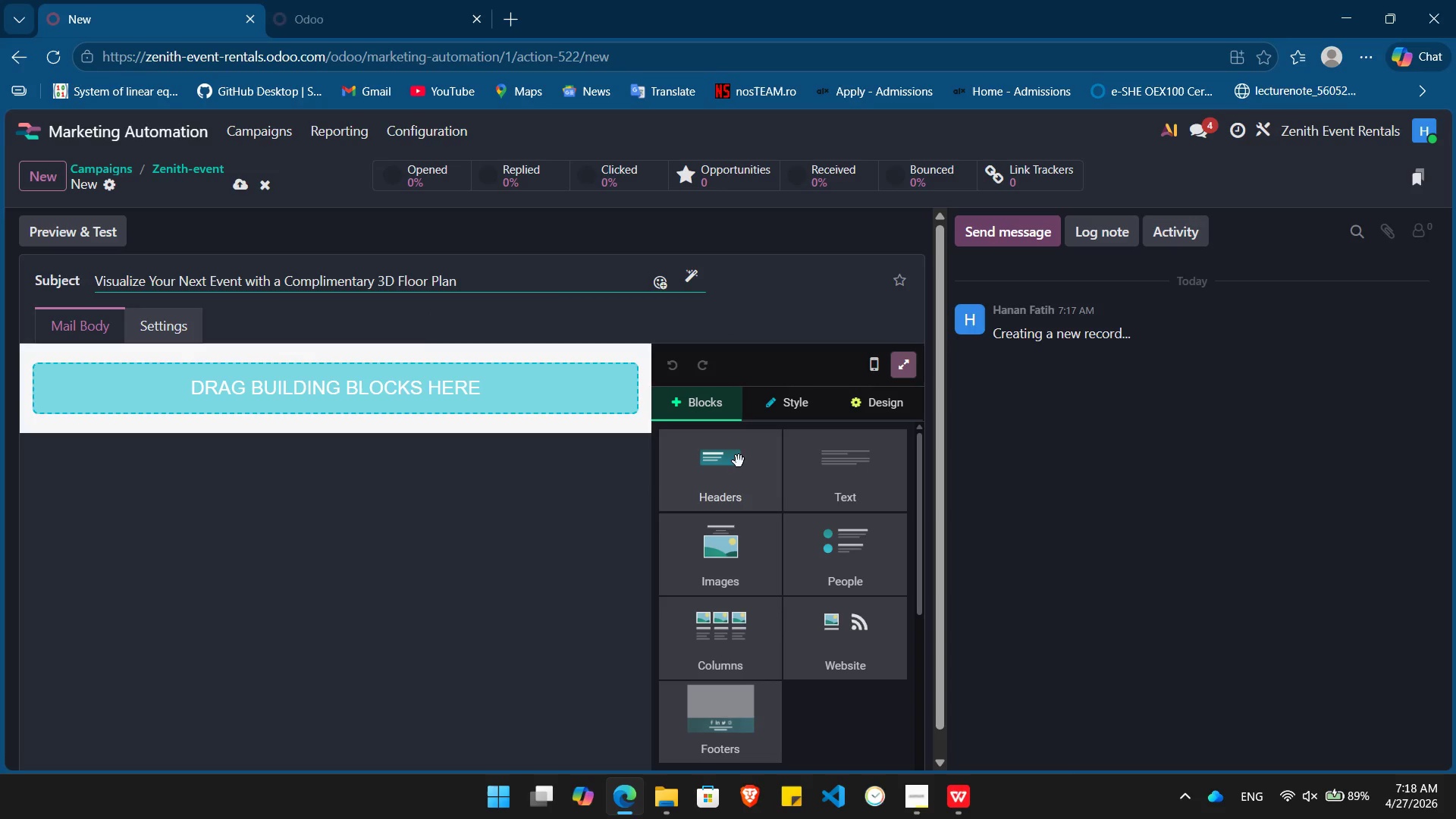 
left_click_drag(start_coordinate=[739, 461], to_coordinate=[358, 373])
 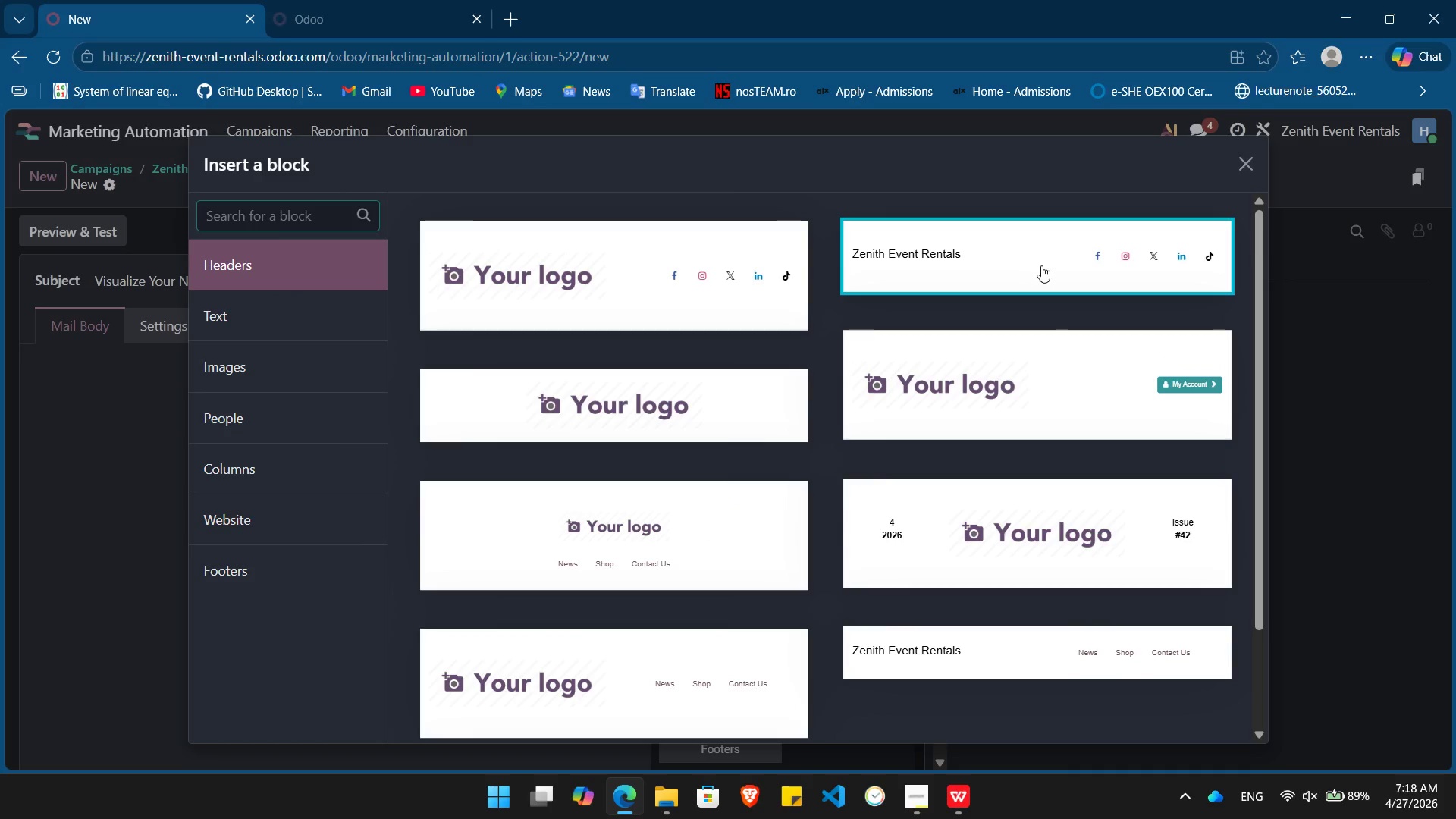 
left_click([1043, 265])
 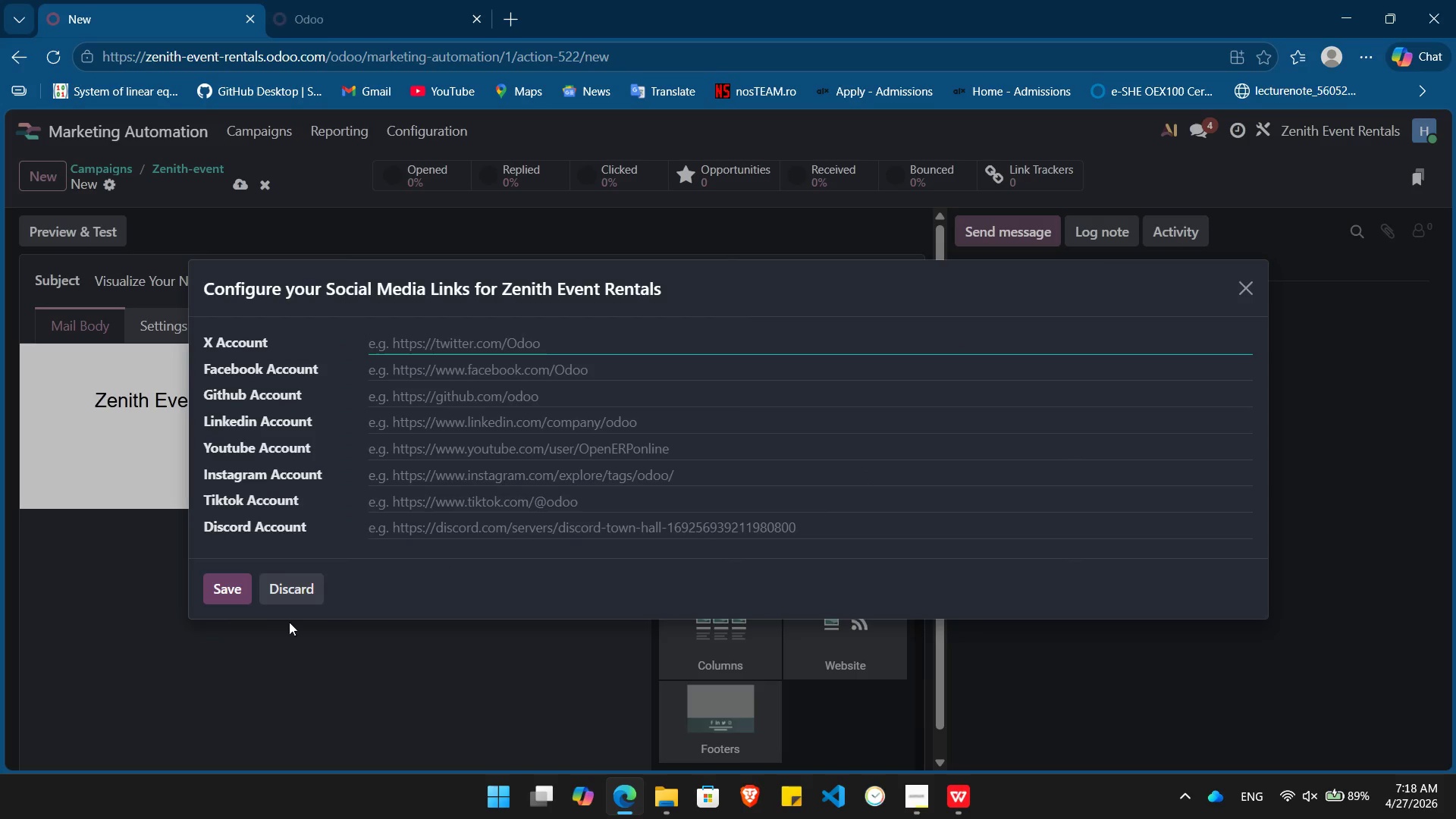 
left_click([289, 588])
 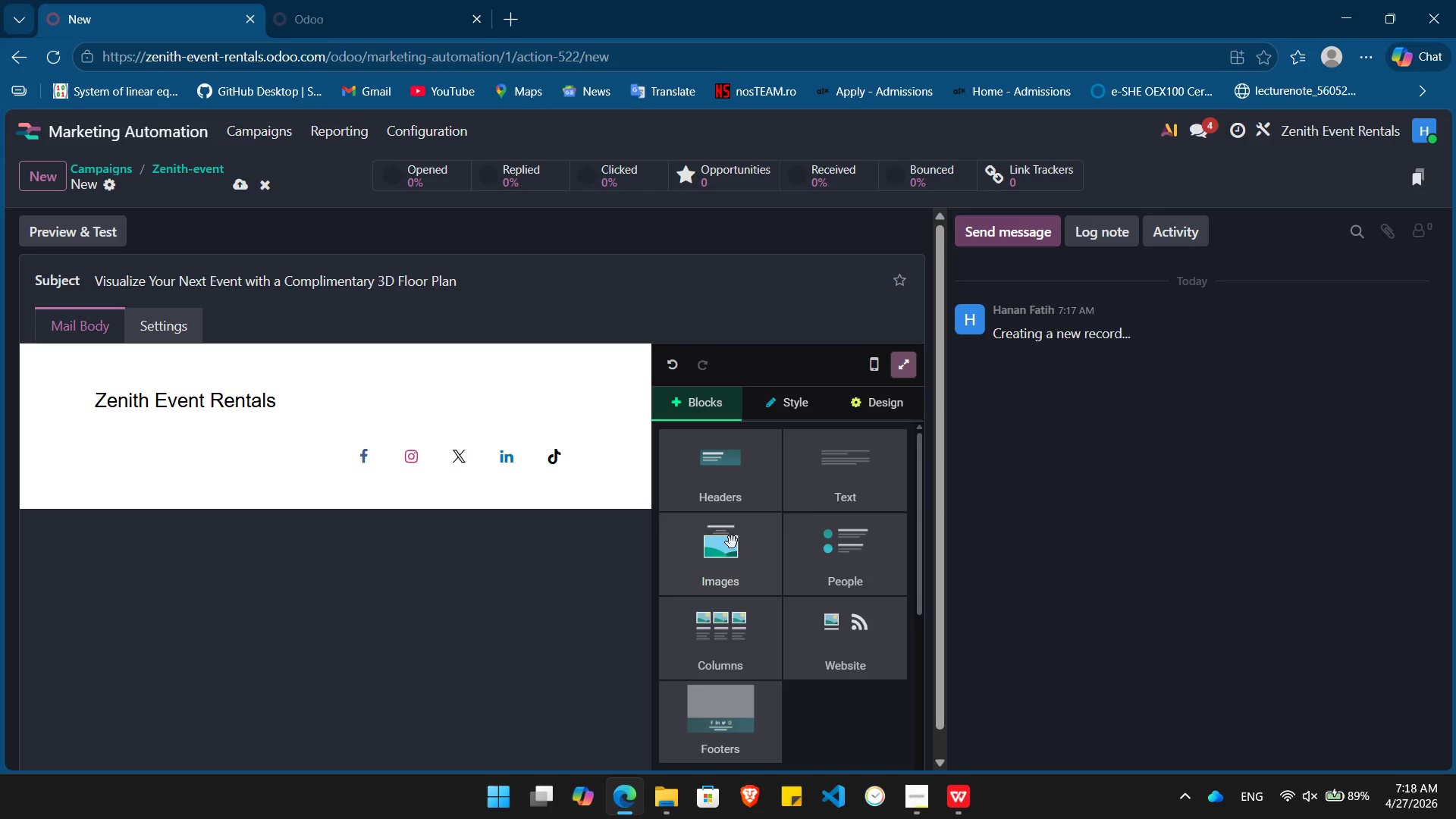 
left_click_drag(start_coordinate=[733, 557], to_coordinate=[331, 504])
 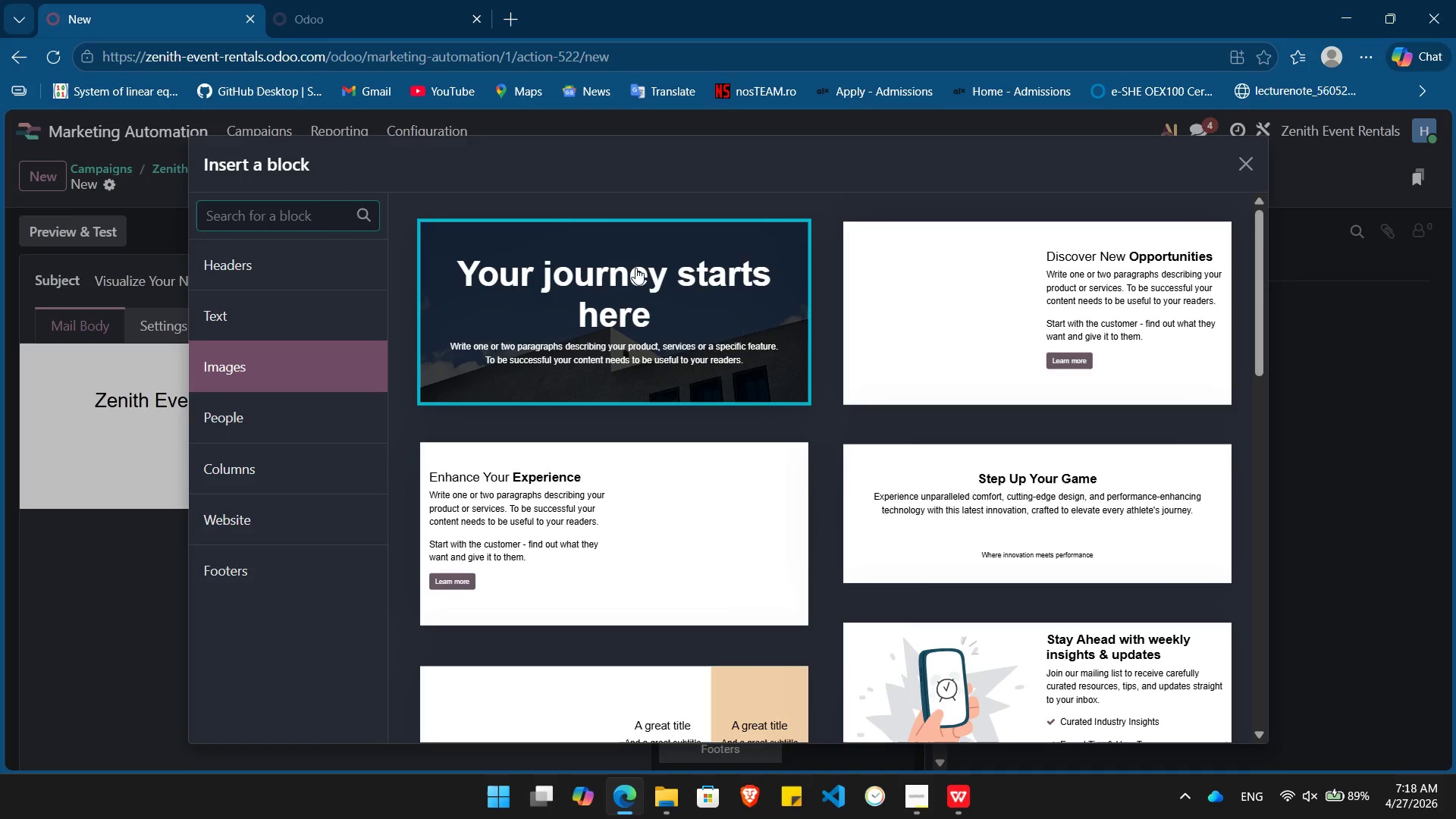 
left_click([642, 285])
 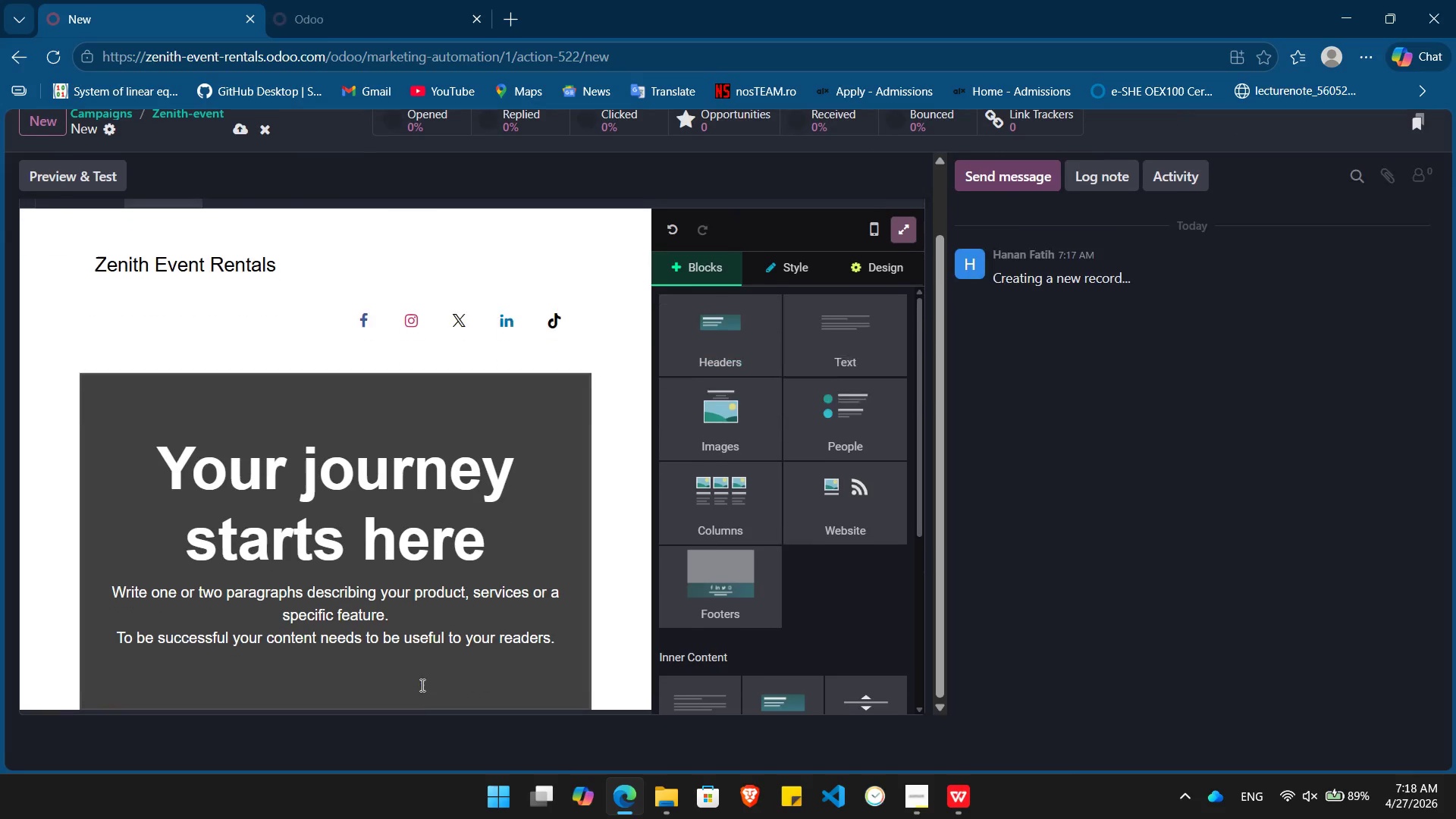 
wait(5.27)
 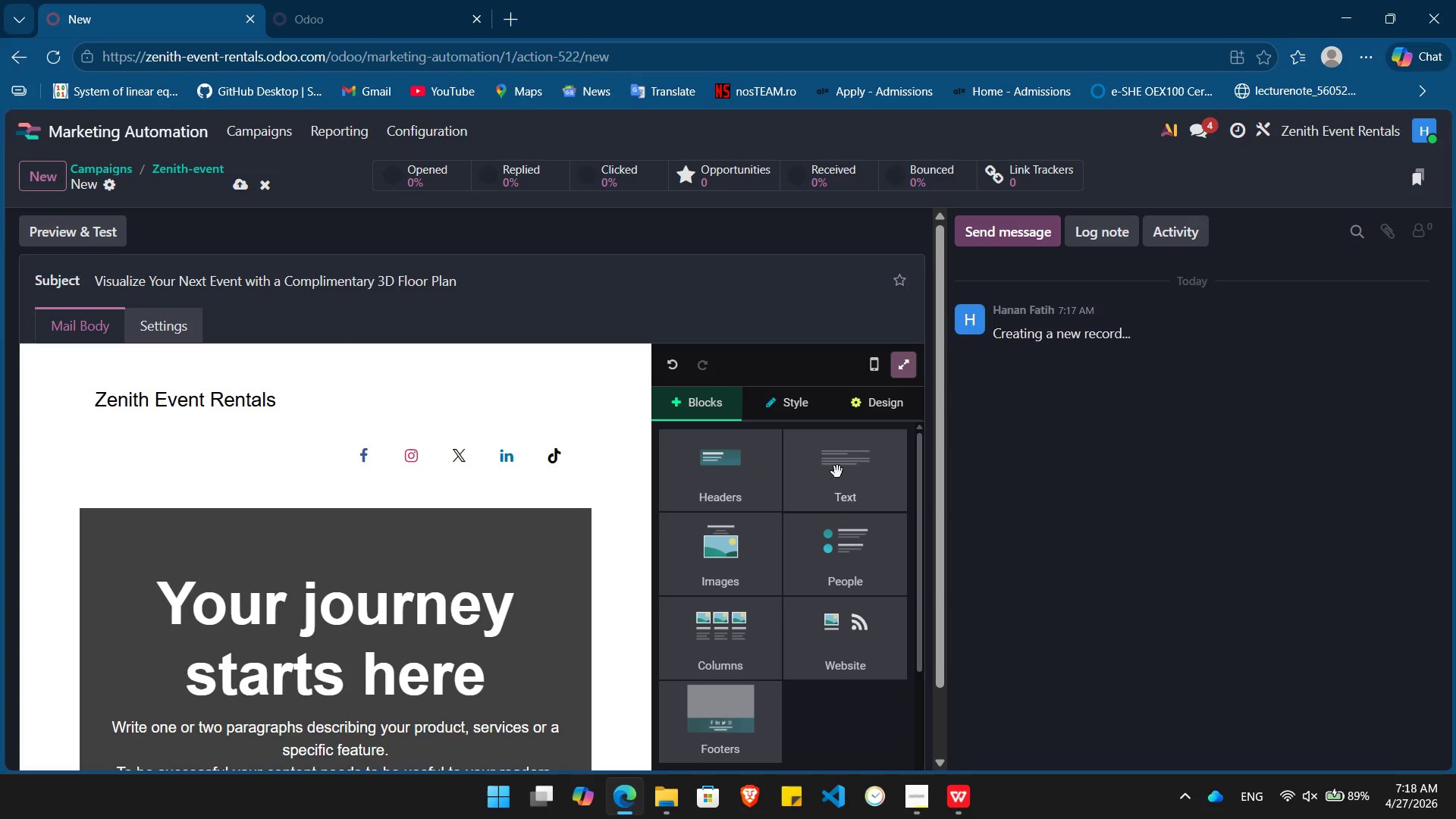 
left_click([843, 409])
 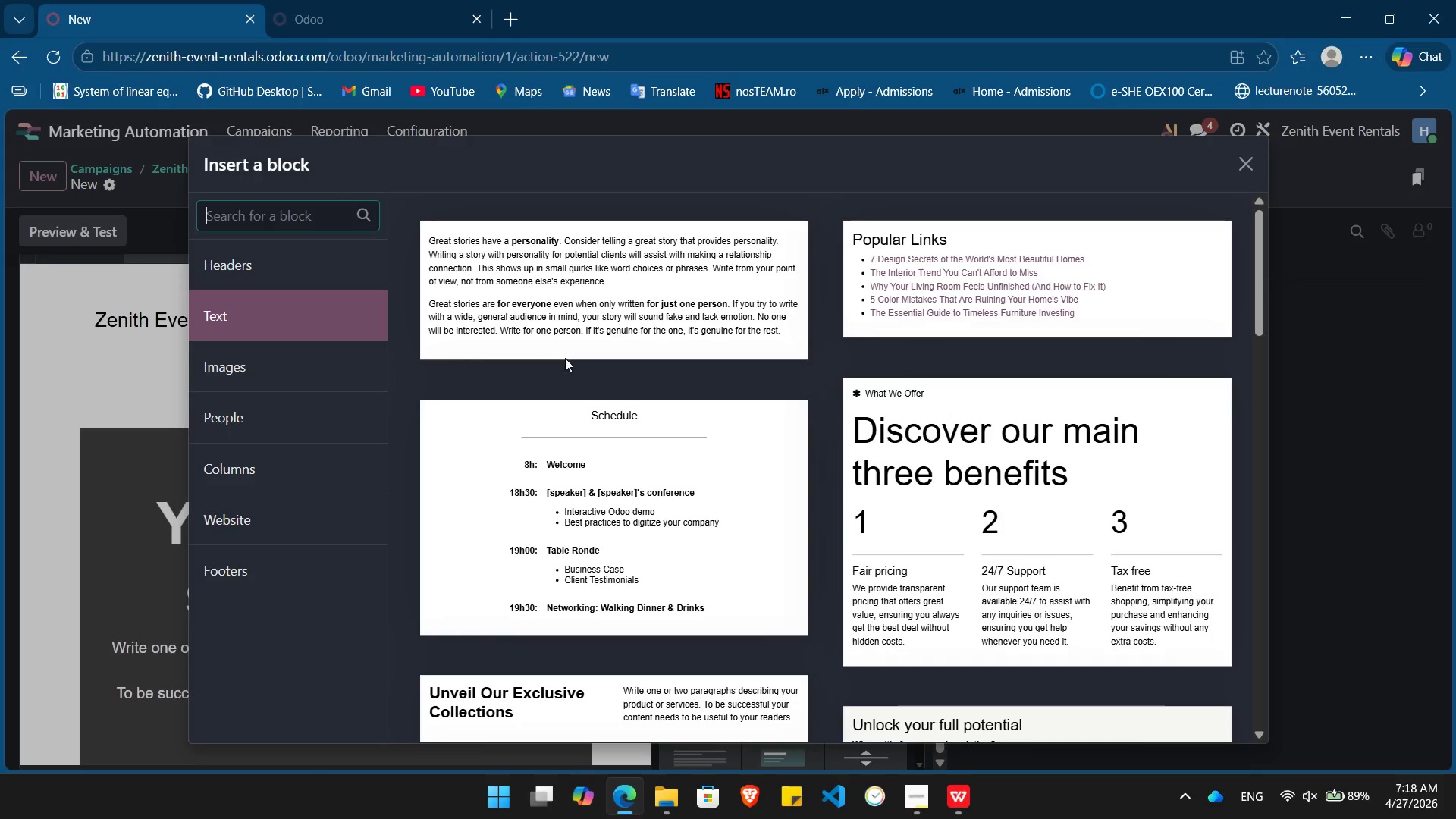 
left_click([603, 313])
 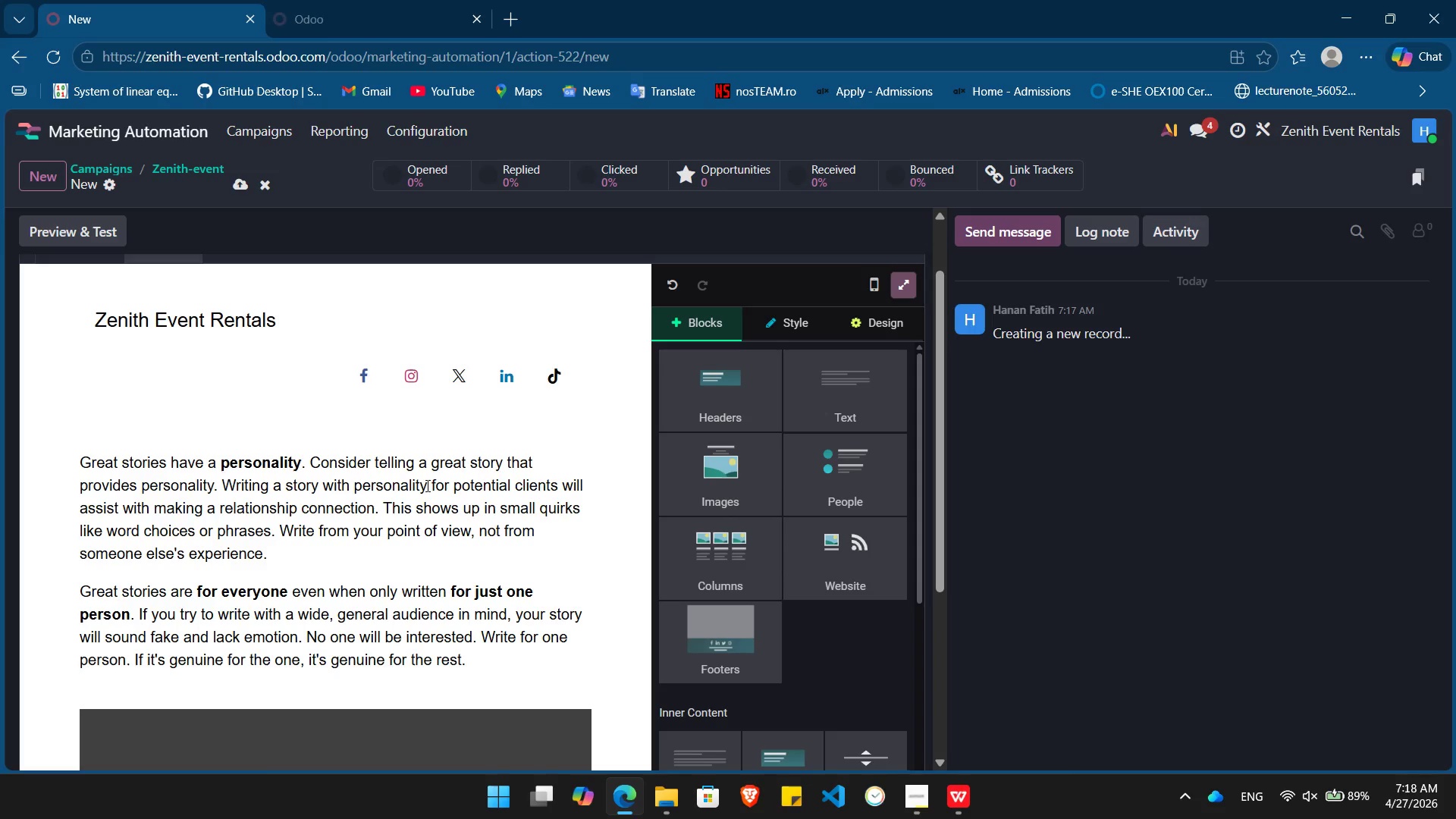 
left_click([414, 500])
 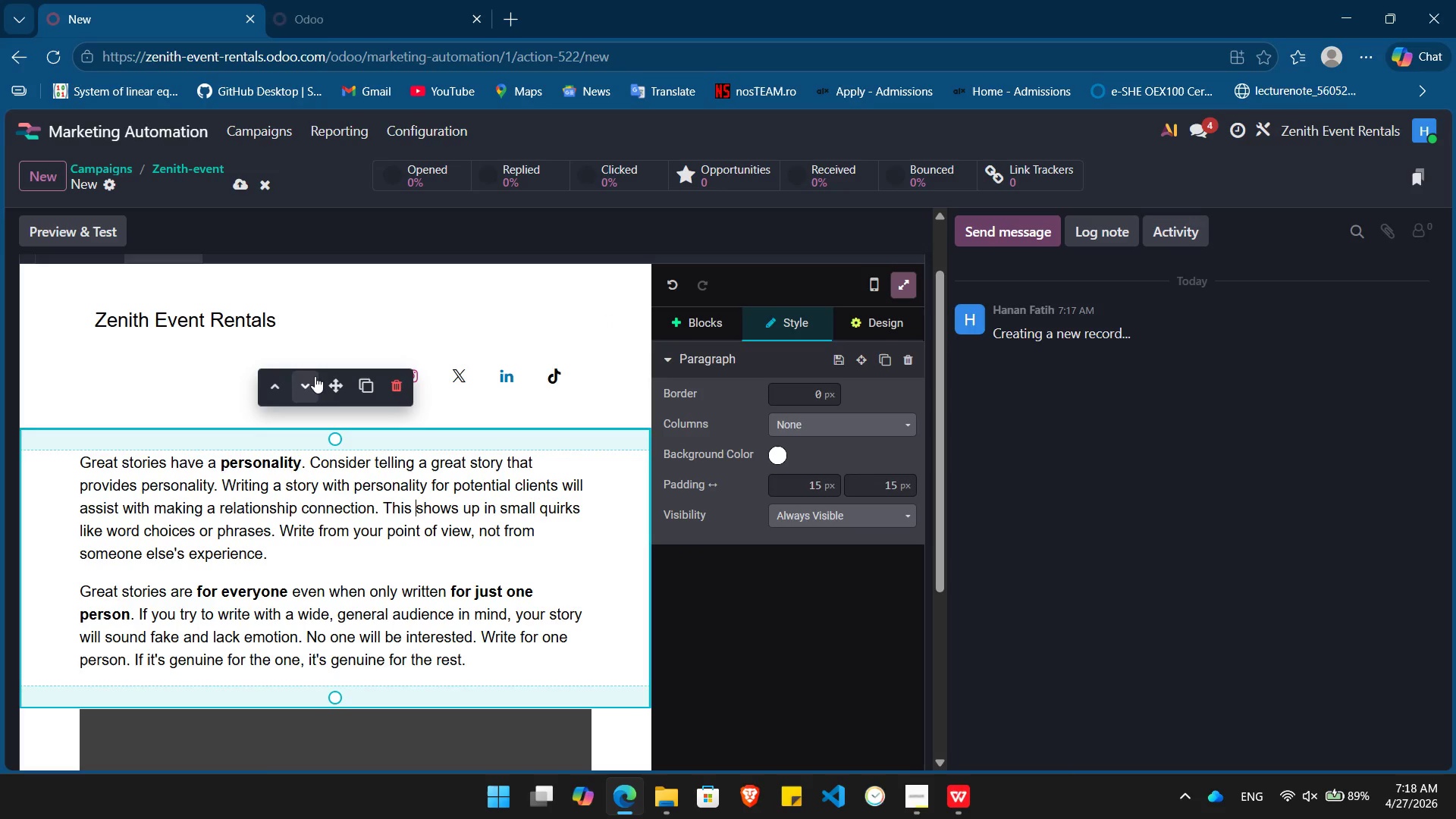 
left_click([312, 376])
 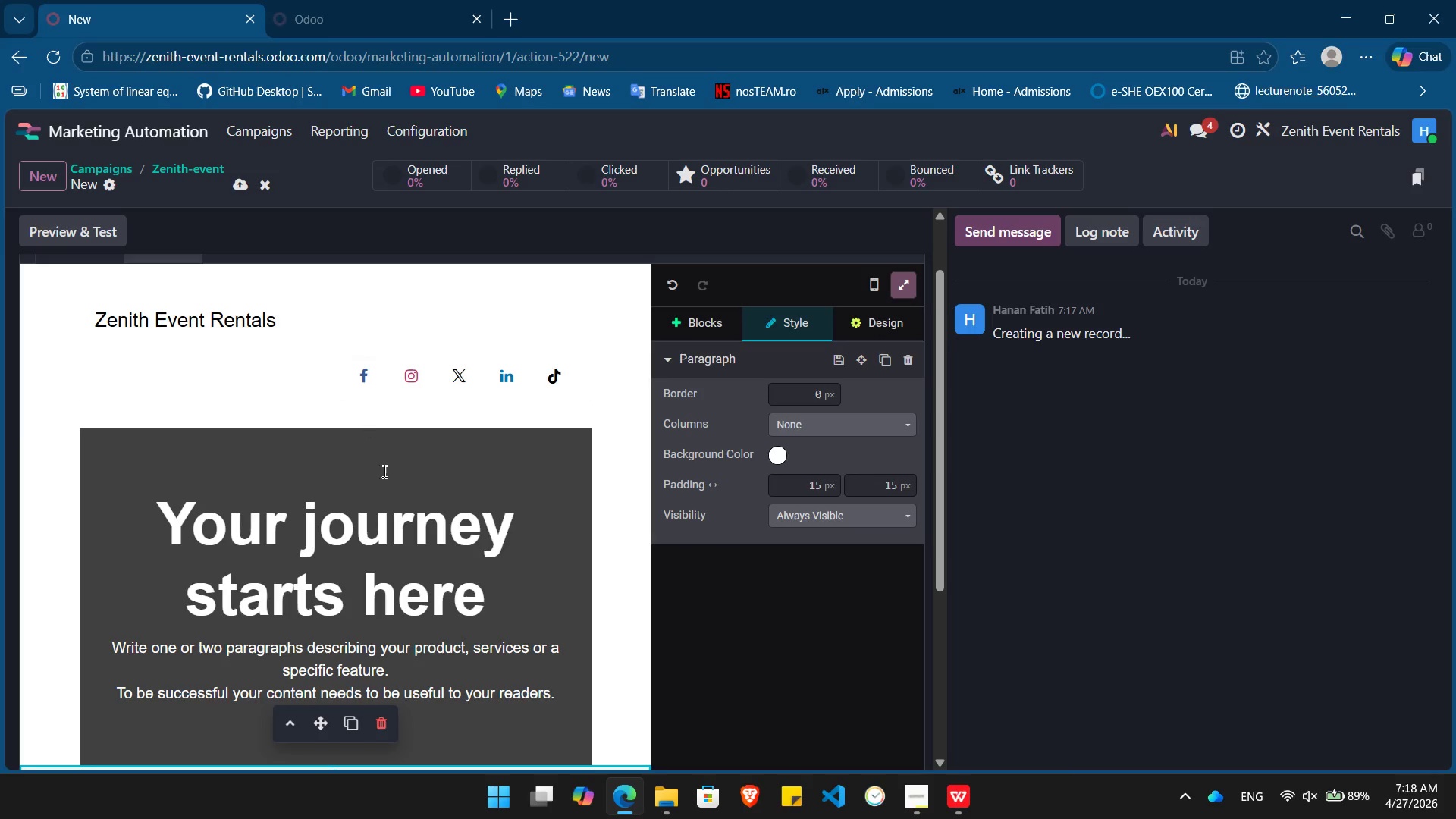 
mouse_move([402, 531])
 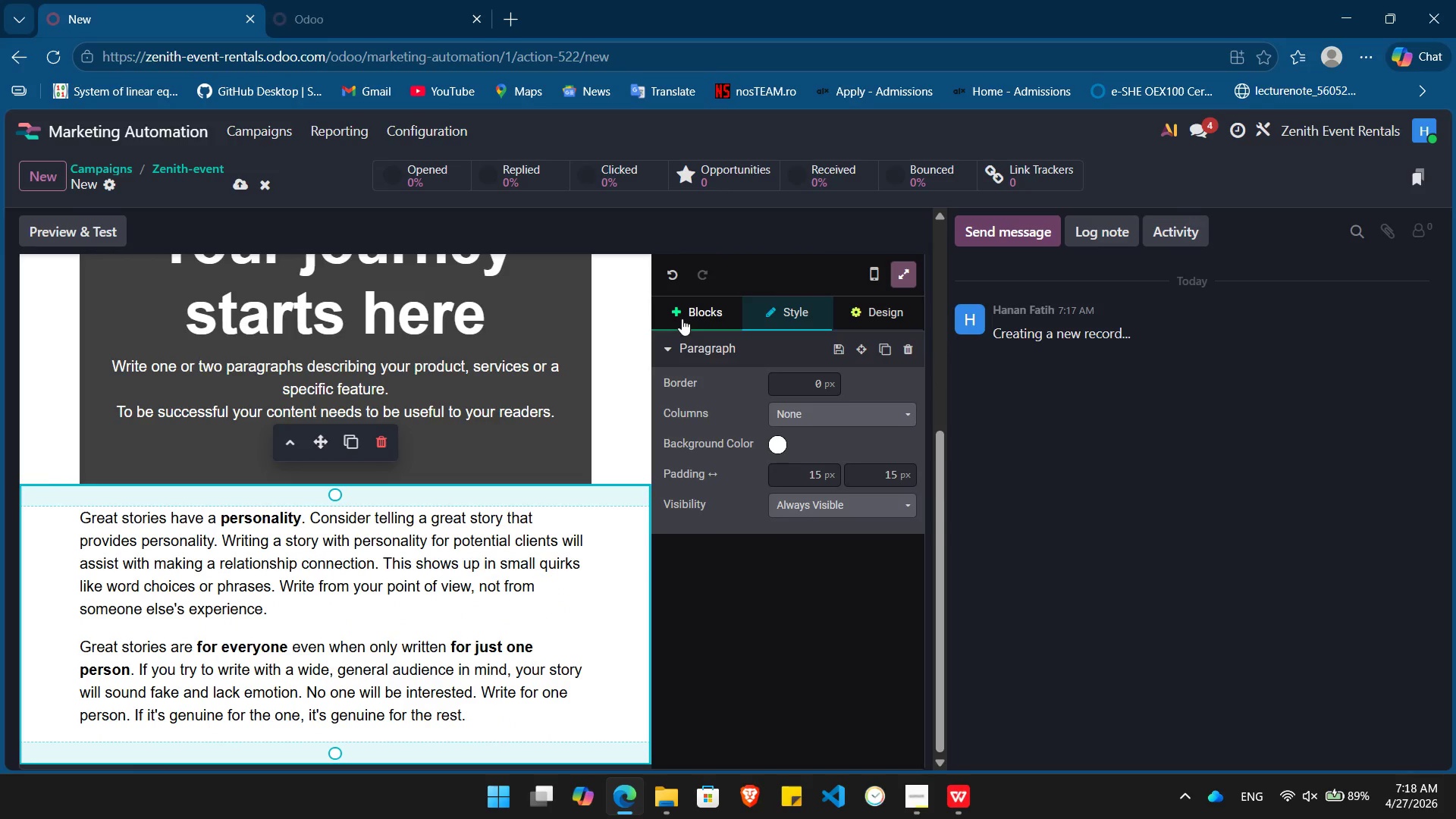 
left_click([682, 318])
 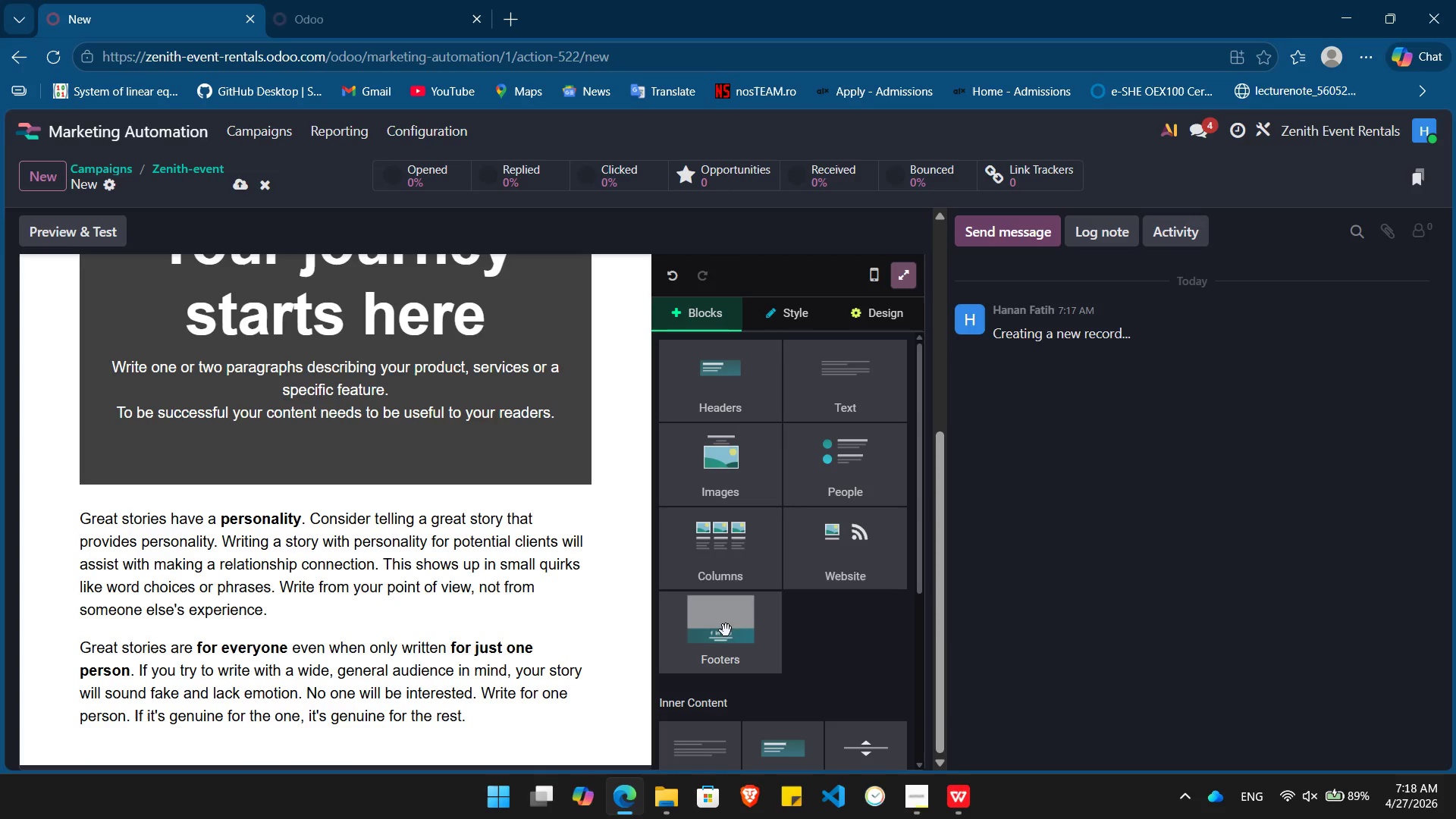 
left_click_drag(start_coordinate=[725, 633], to_coordinate=[337, 771])
 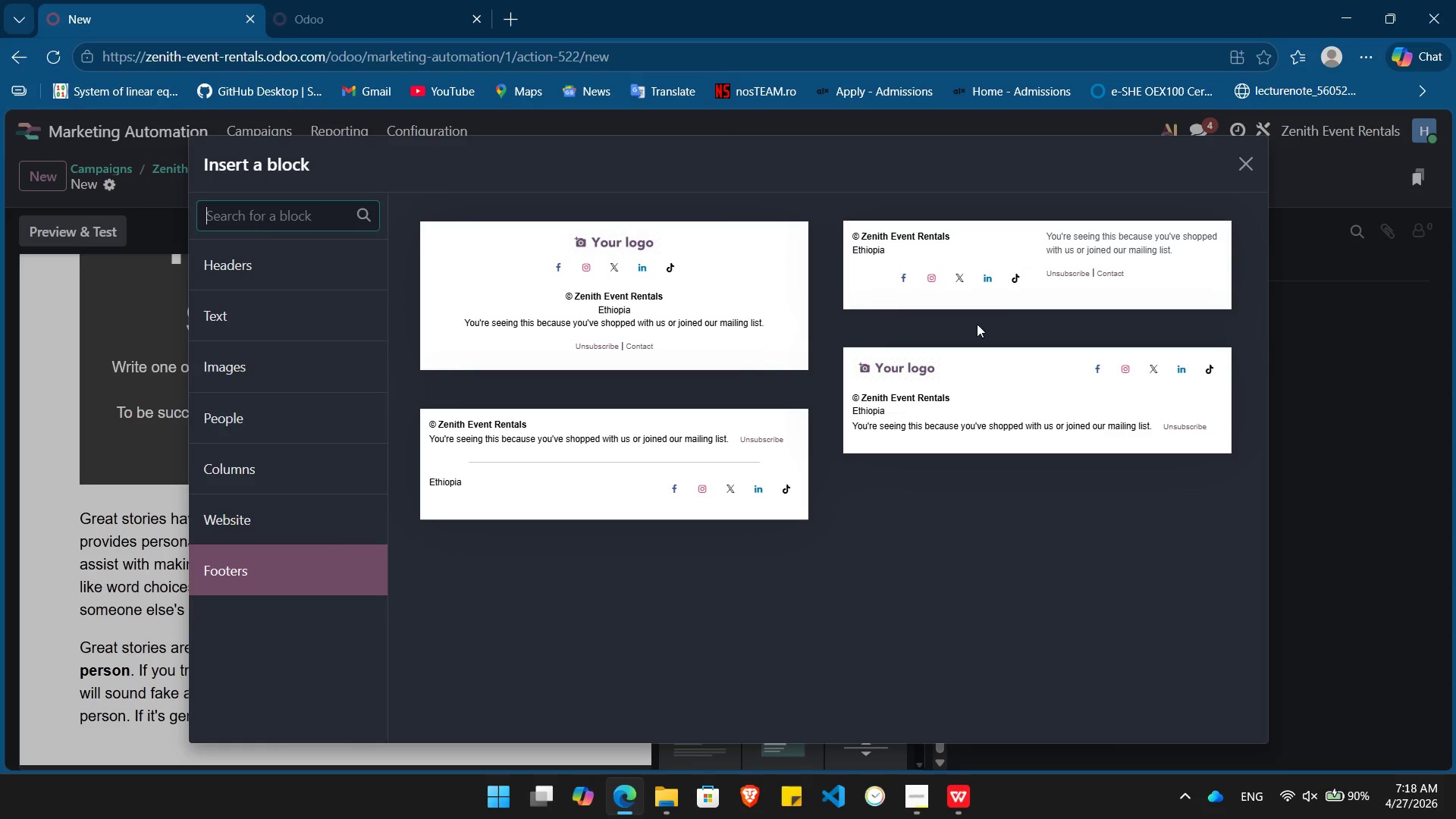 
left_click([1019, 290])
 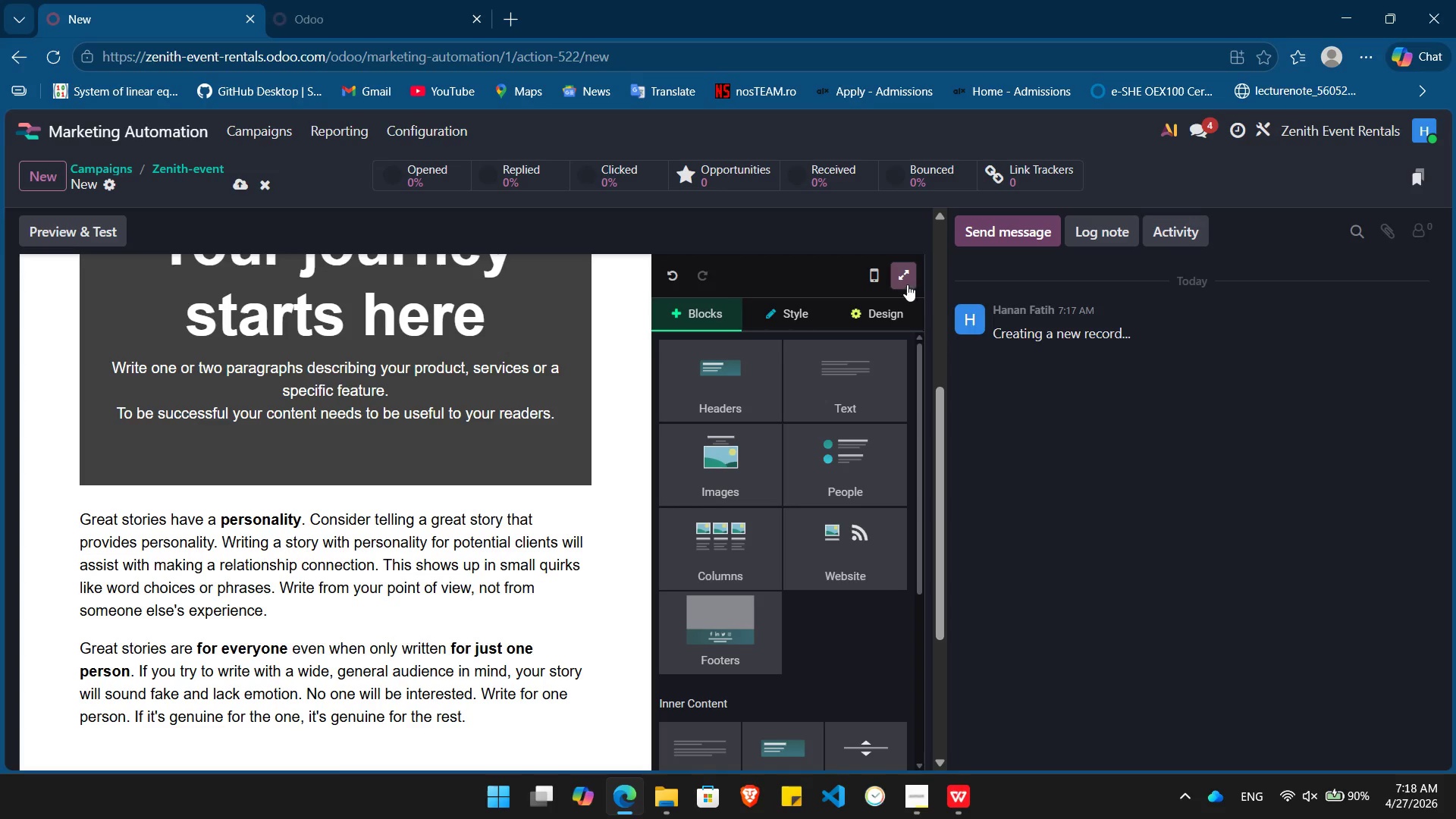 
left_click([907, 282])
 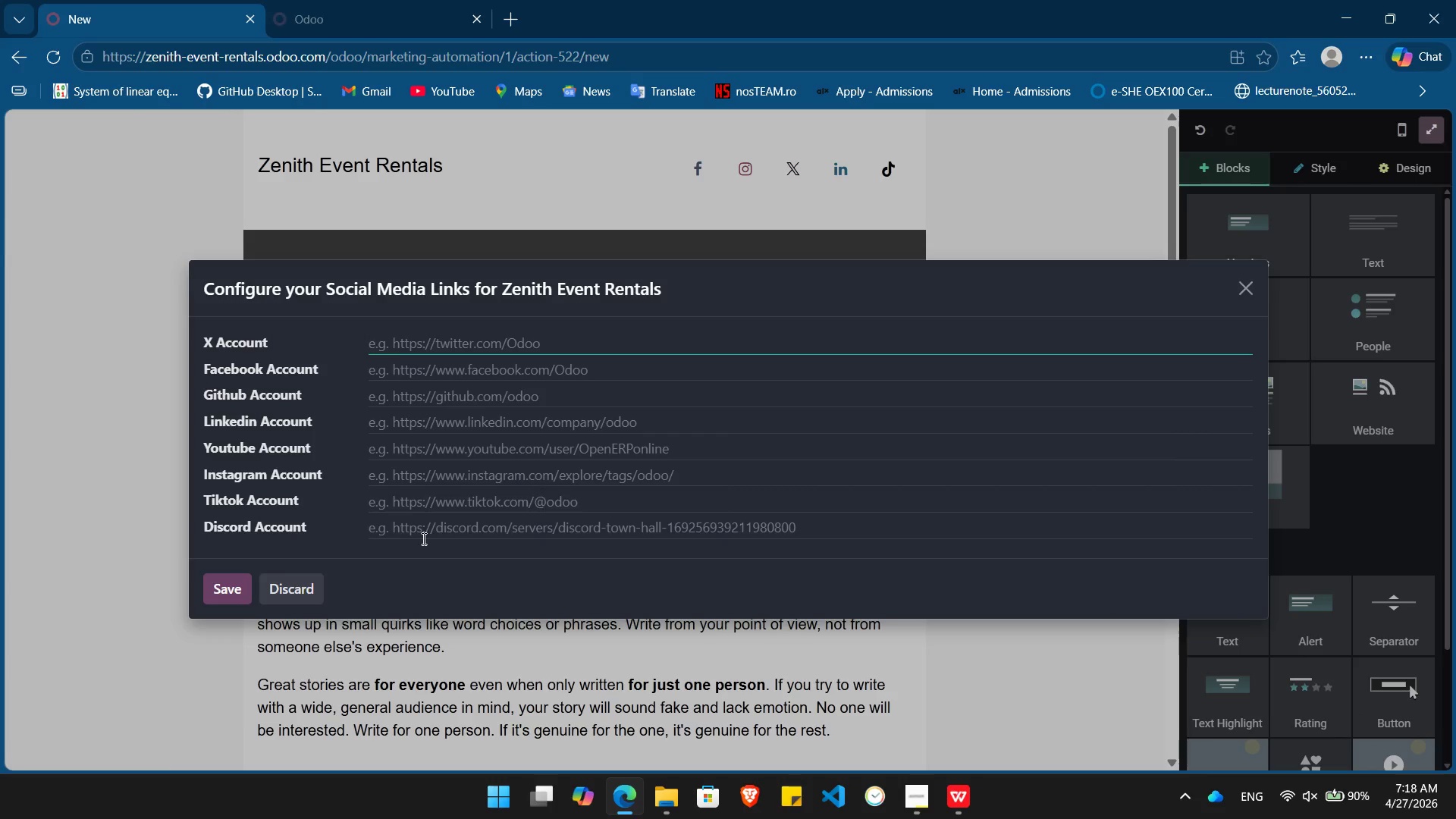 
left_click([292, 593])
 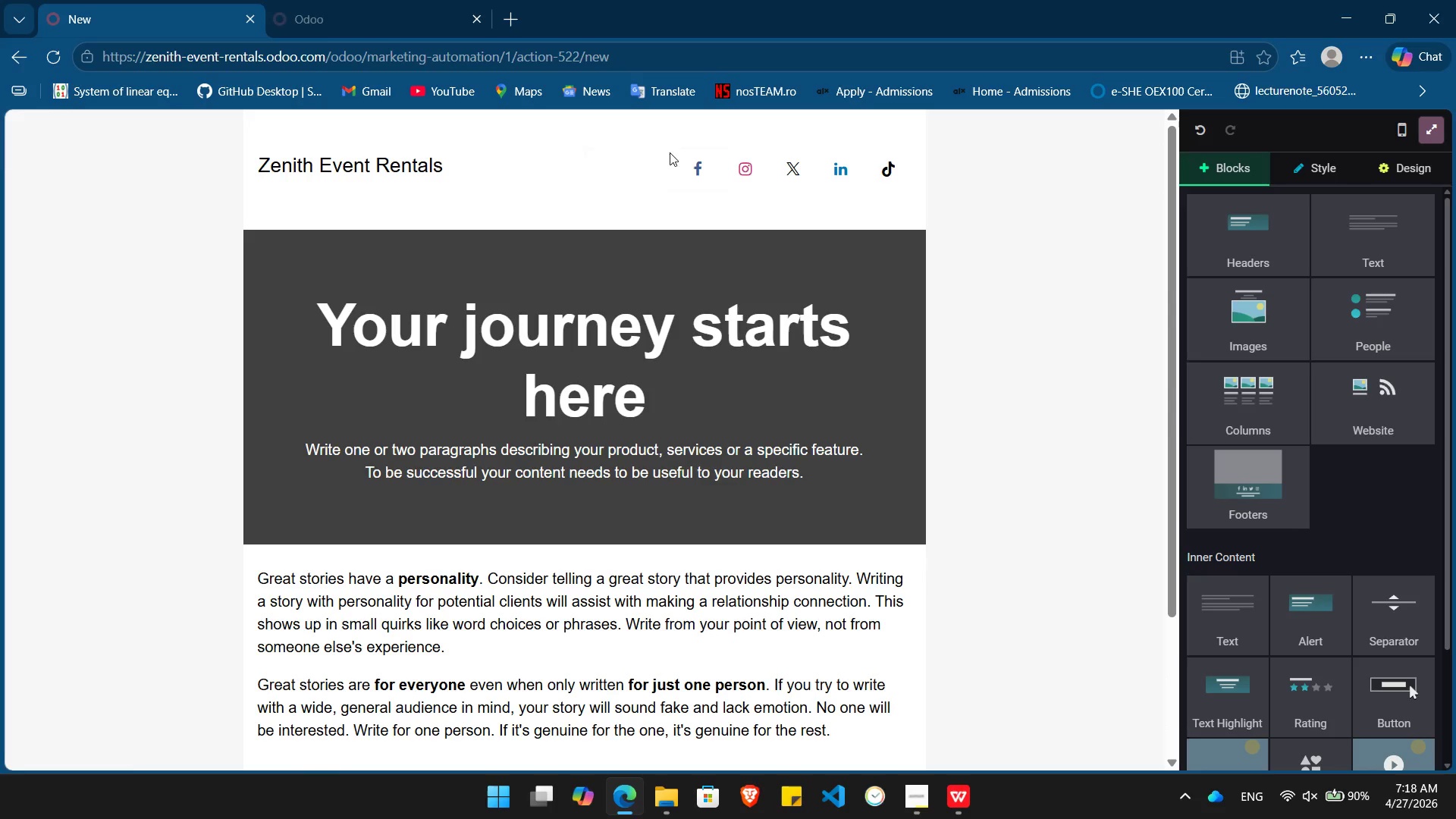 
left_click([654, 165])
 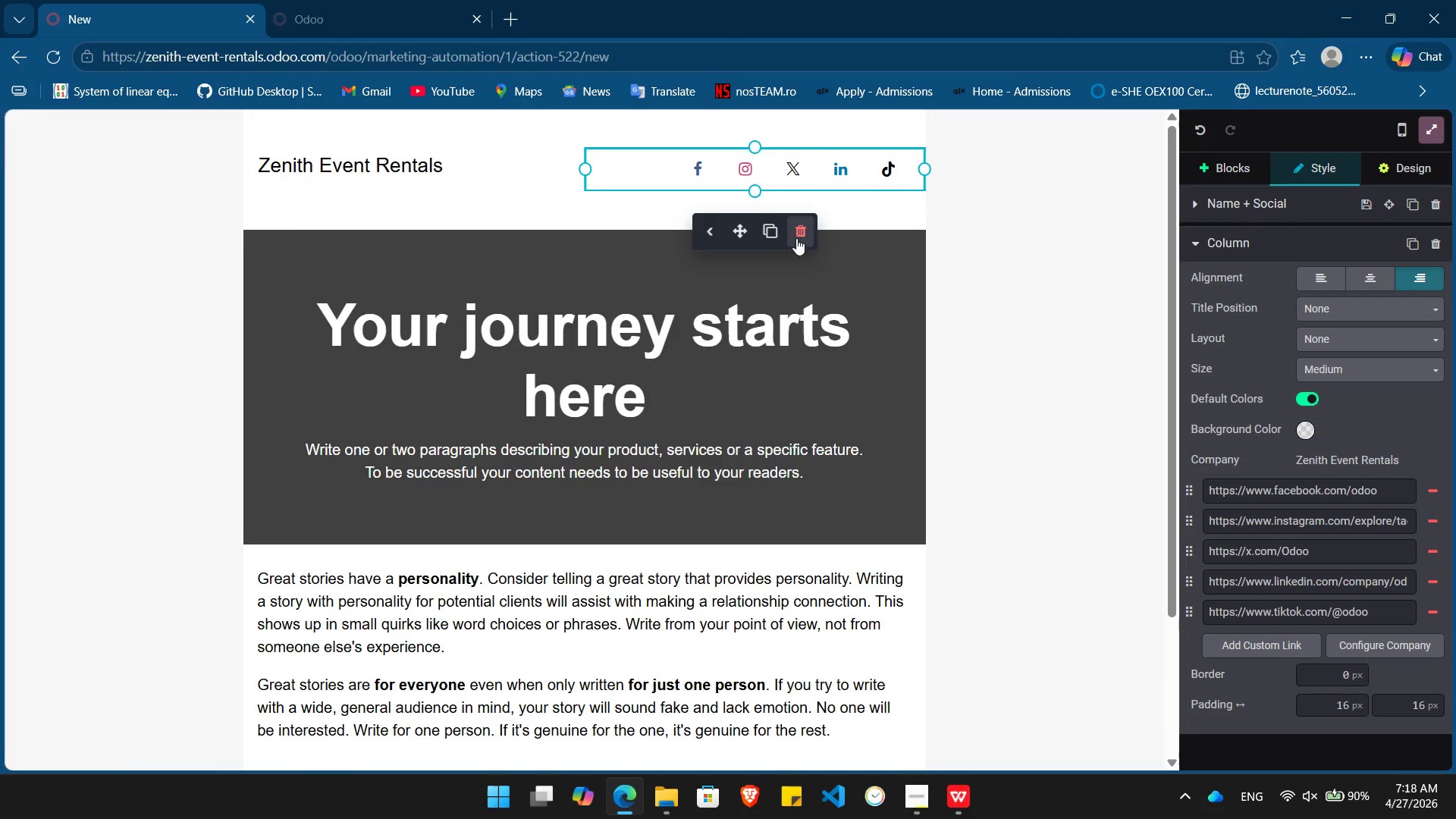 
left_click([800, 232])
 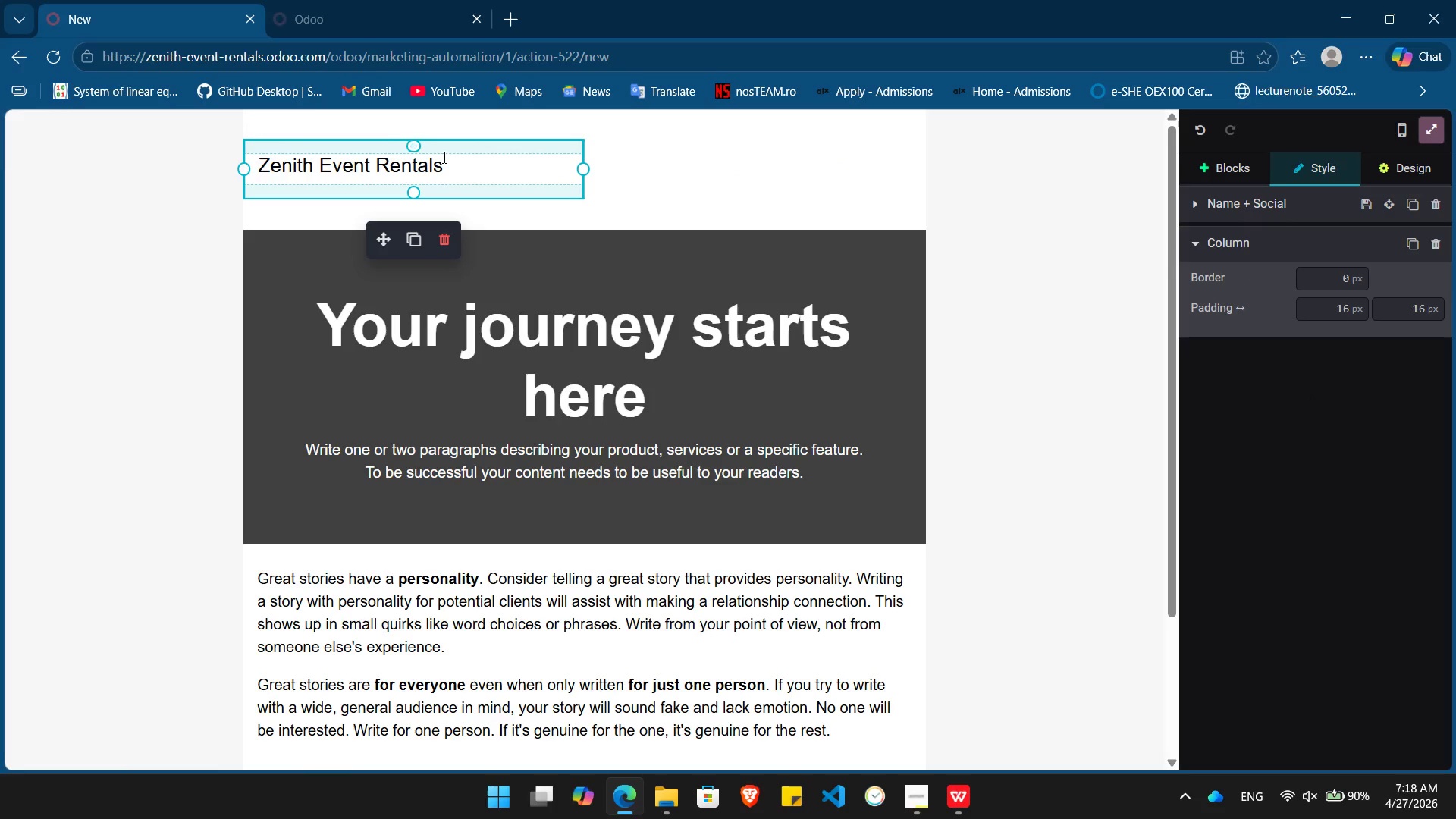 
double_click([443, 157])
 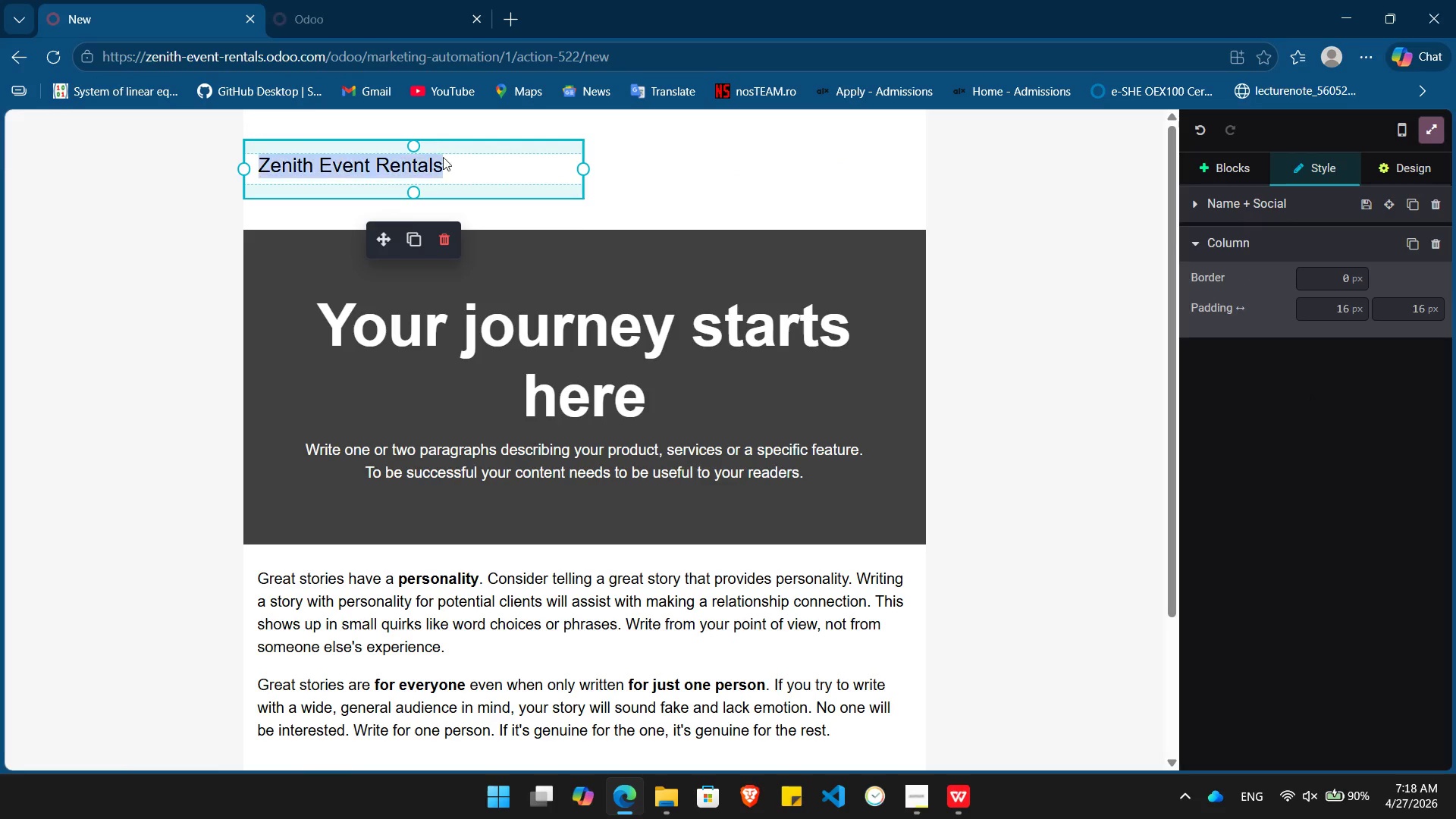 
triple_click([443, 157])
 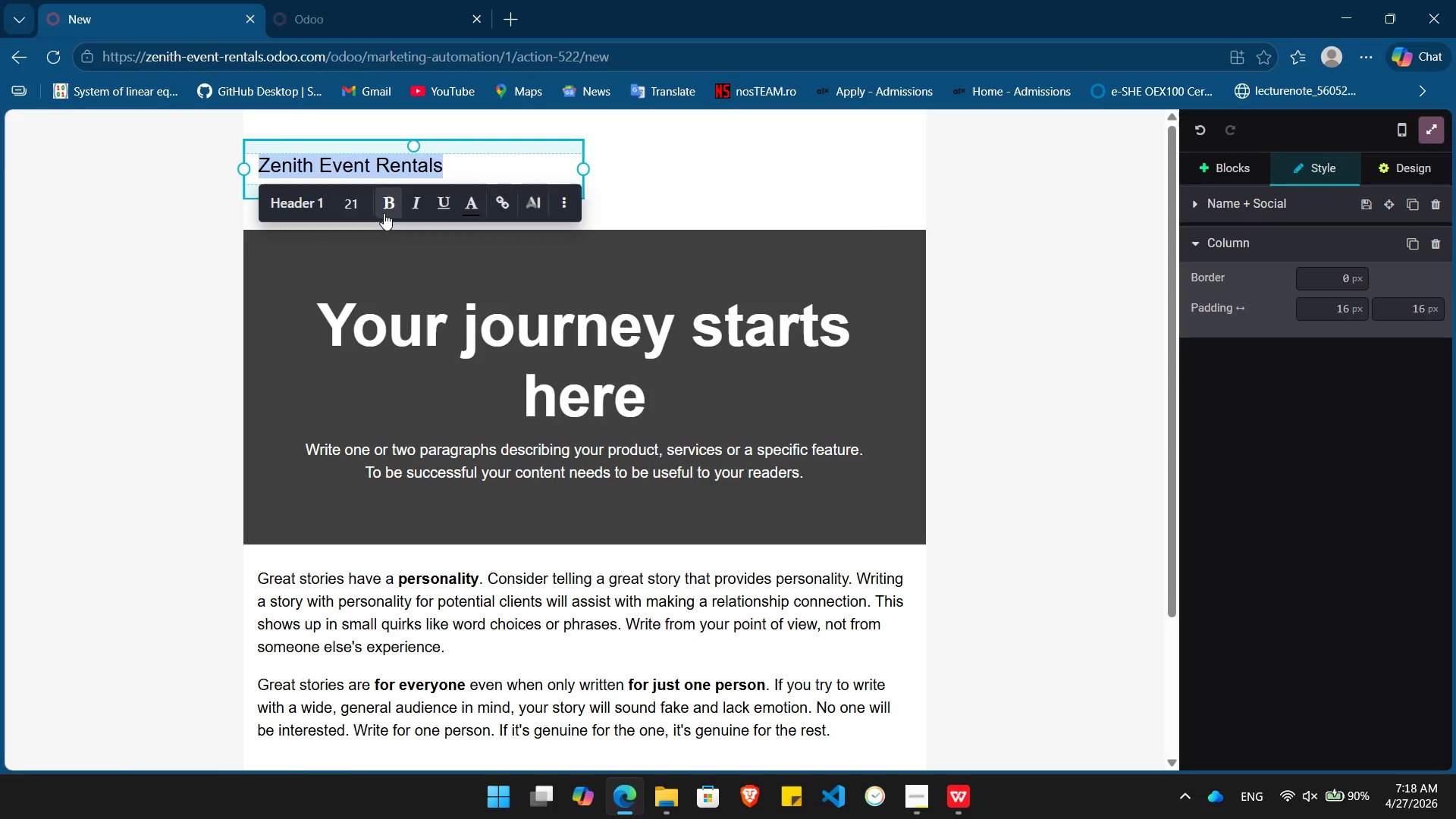 
left_click([384, 212])
 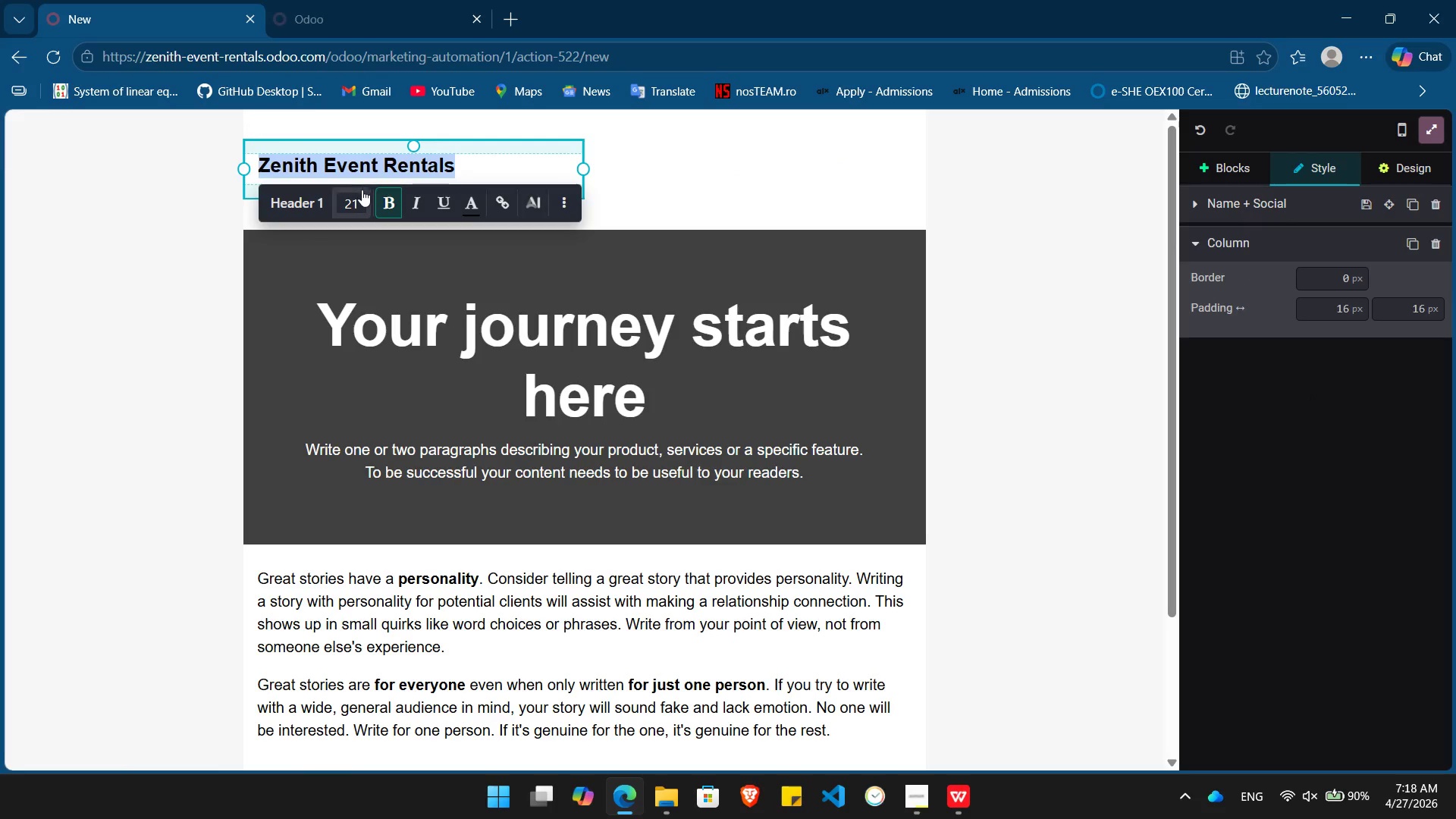 
left_click([349, 202])
 